 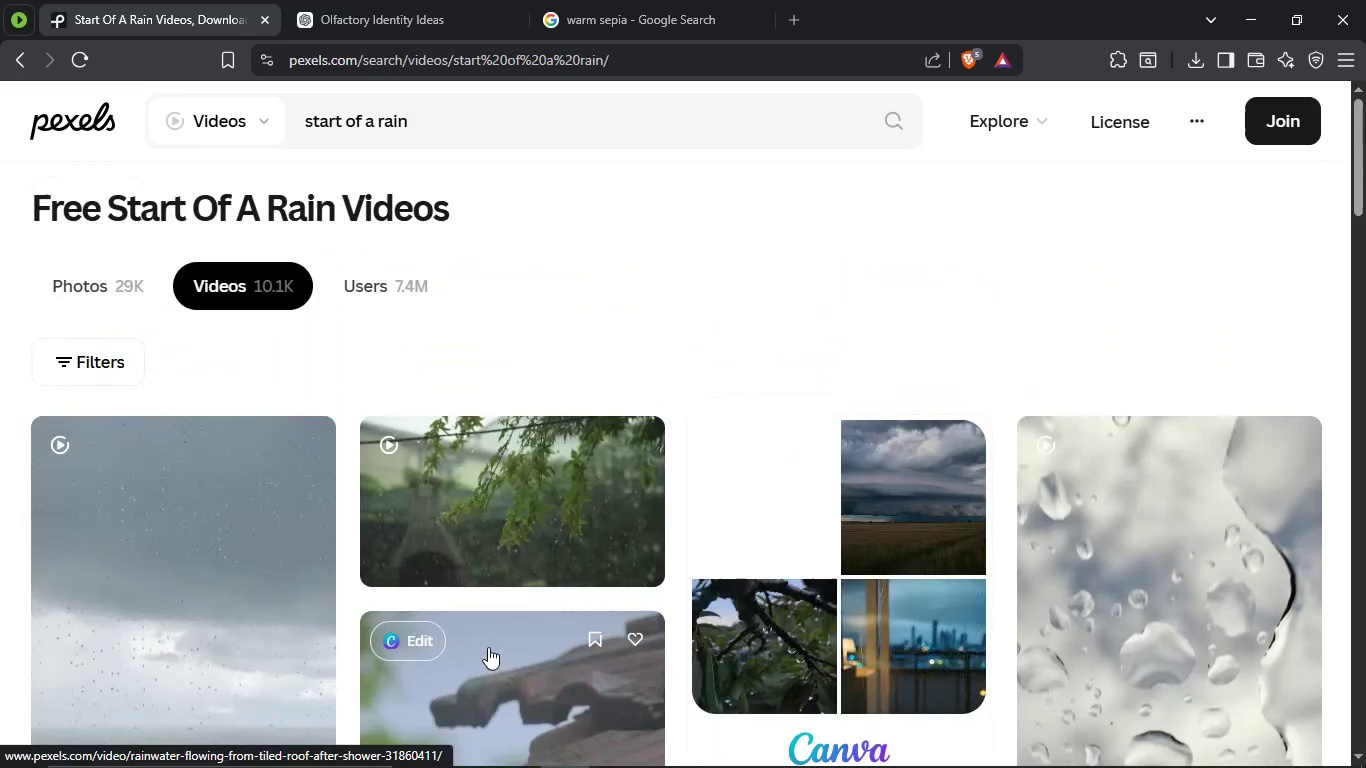 
scroll: coordinate [488, 647], scroll_direction: down, amount: 2.0
 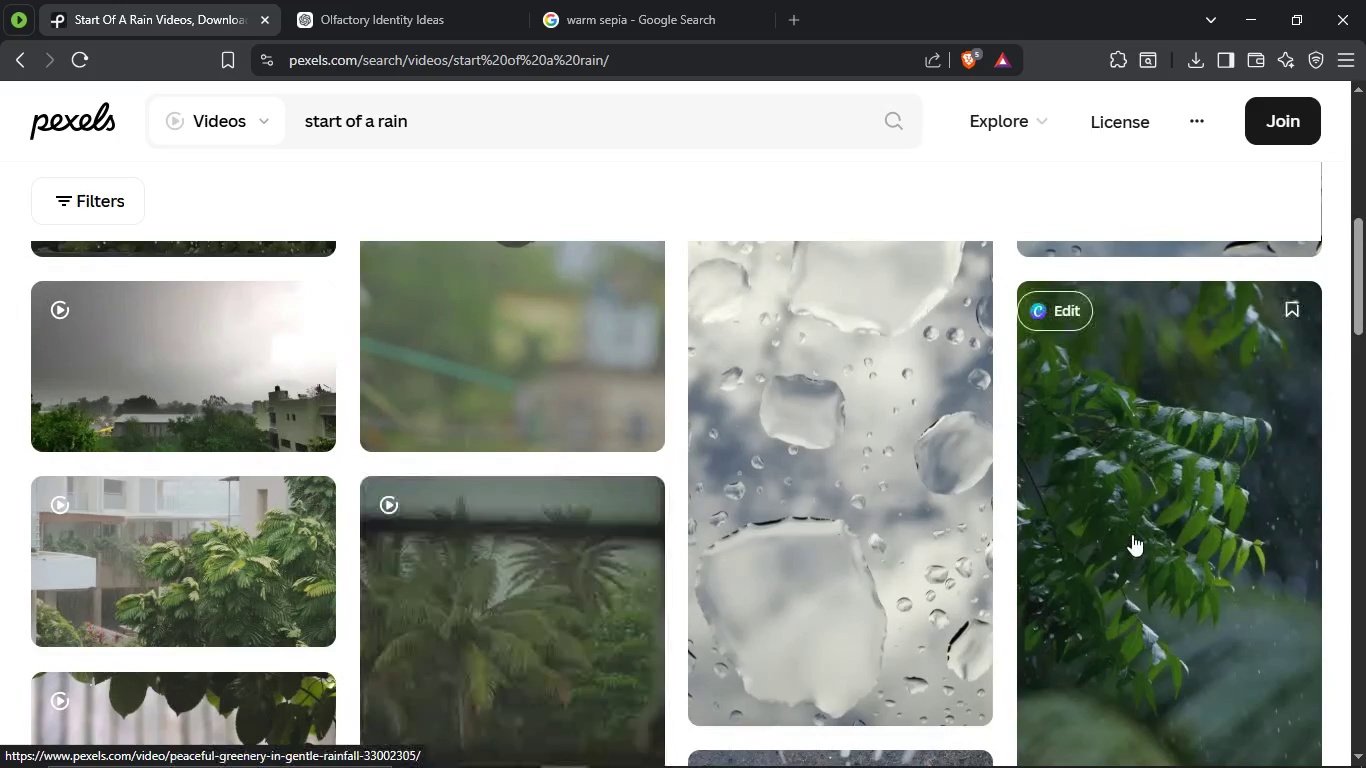 
left_click([1167, 516])
 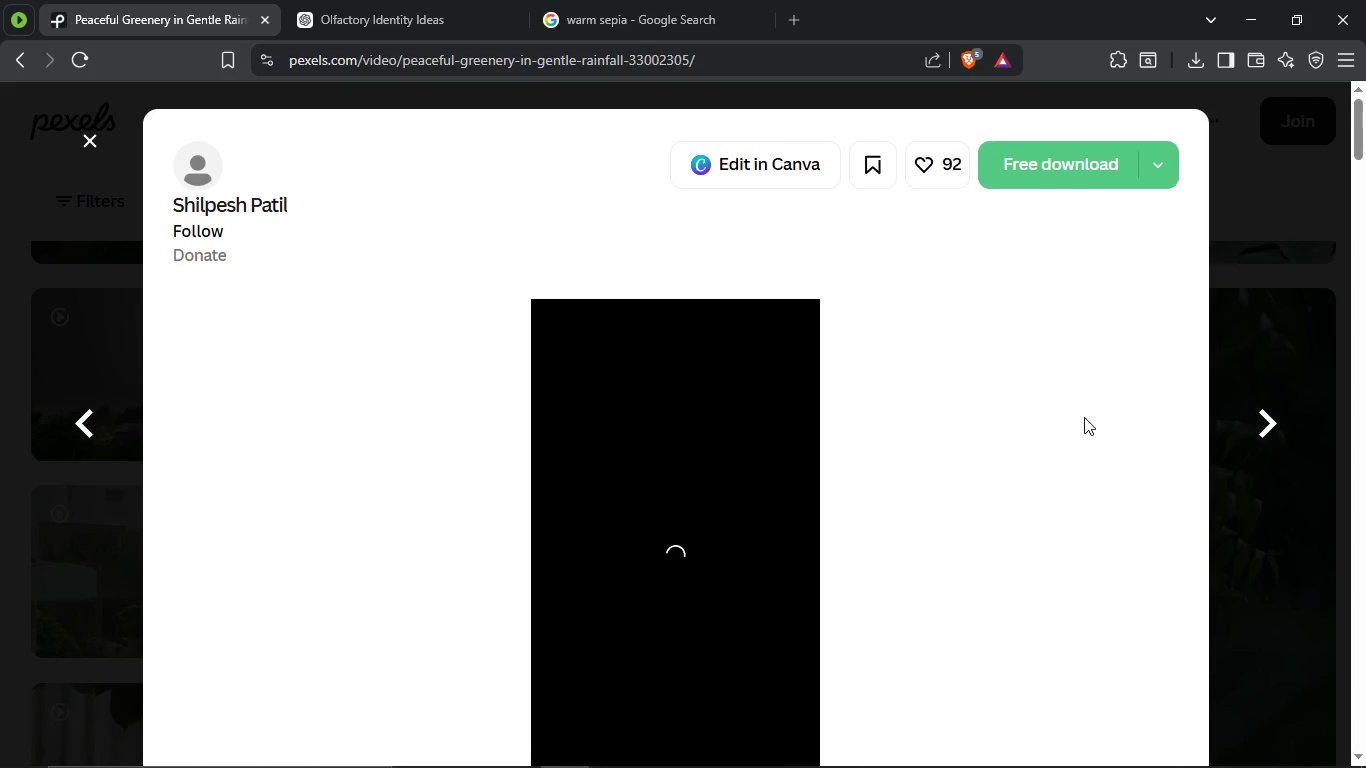 
wait(8.44)
 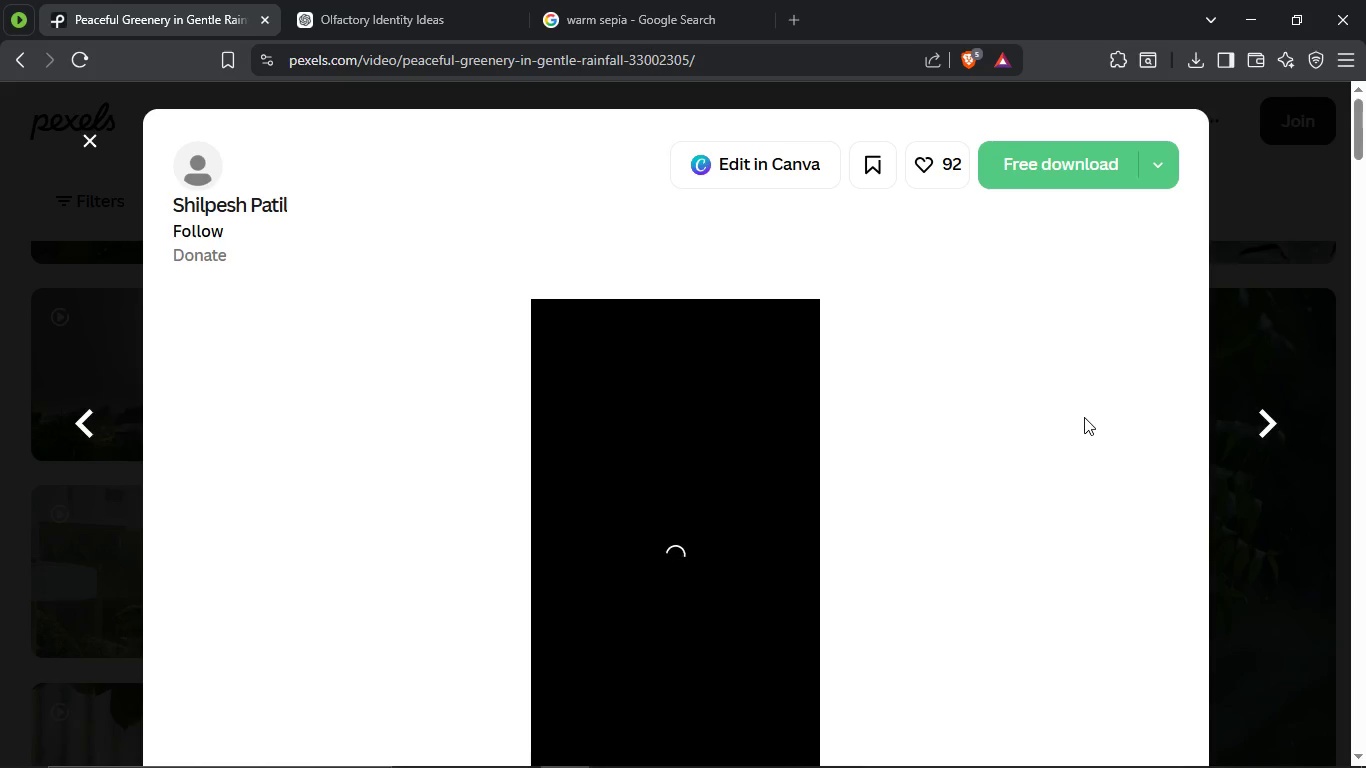 
left_click([1069, 158])
 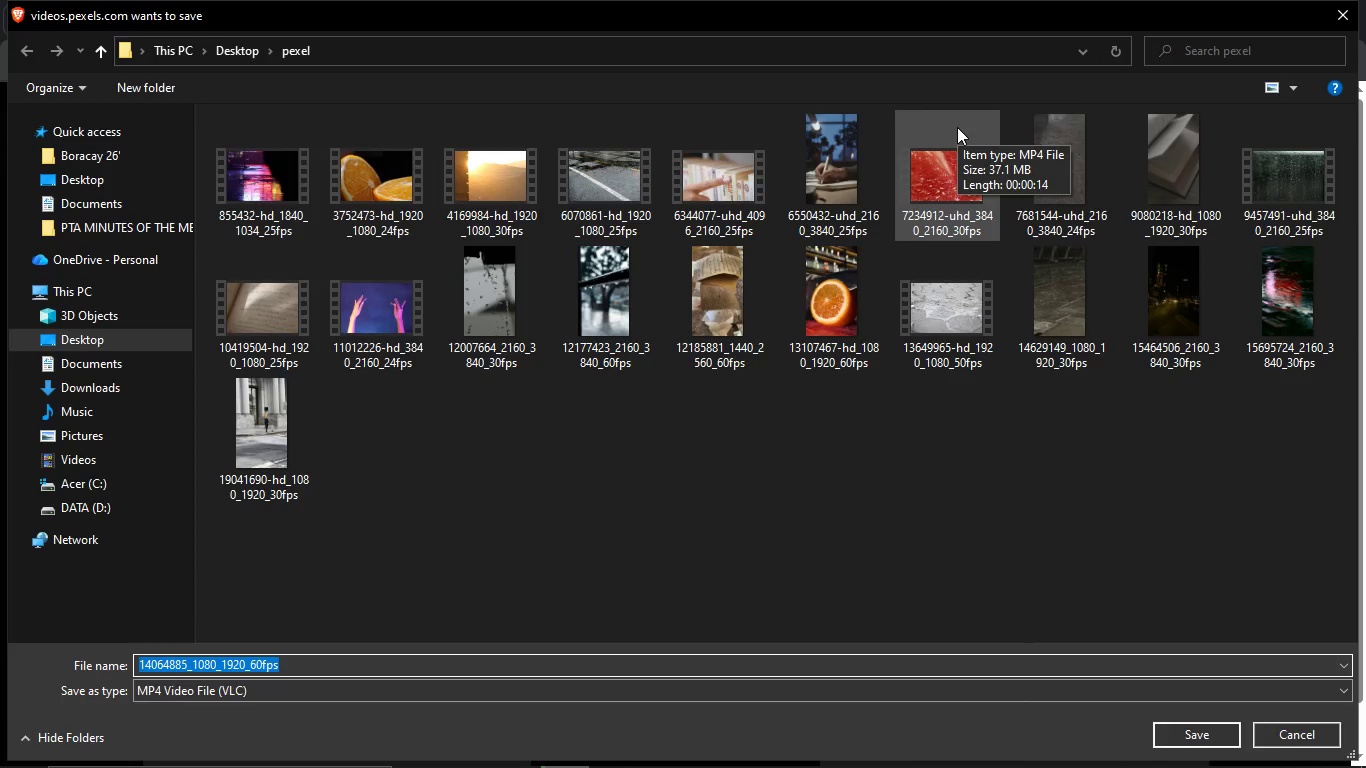 
wait(6.14)
 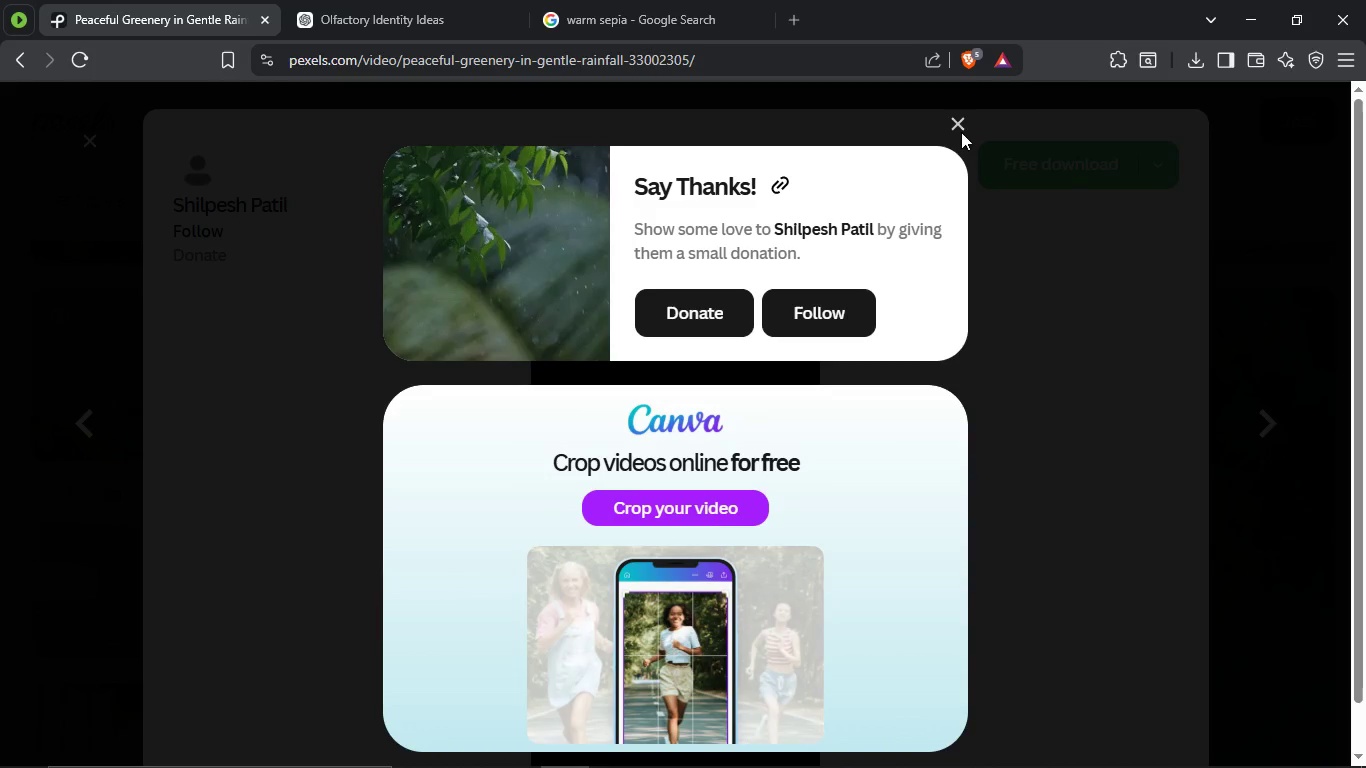 
left_click([1181, 735])
 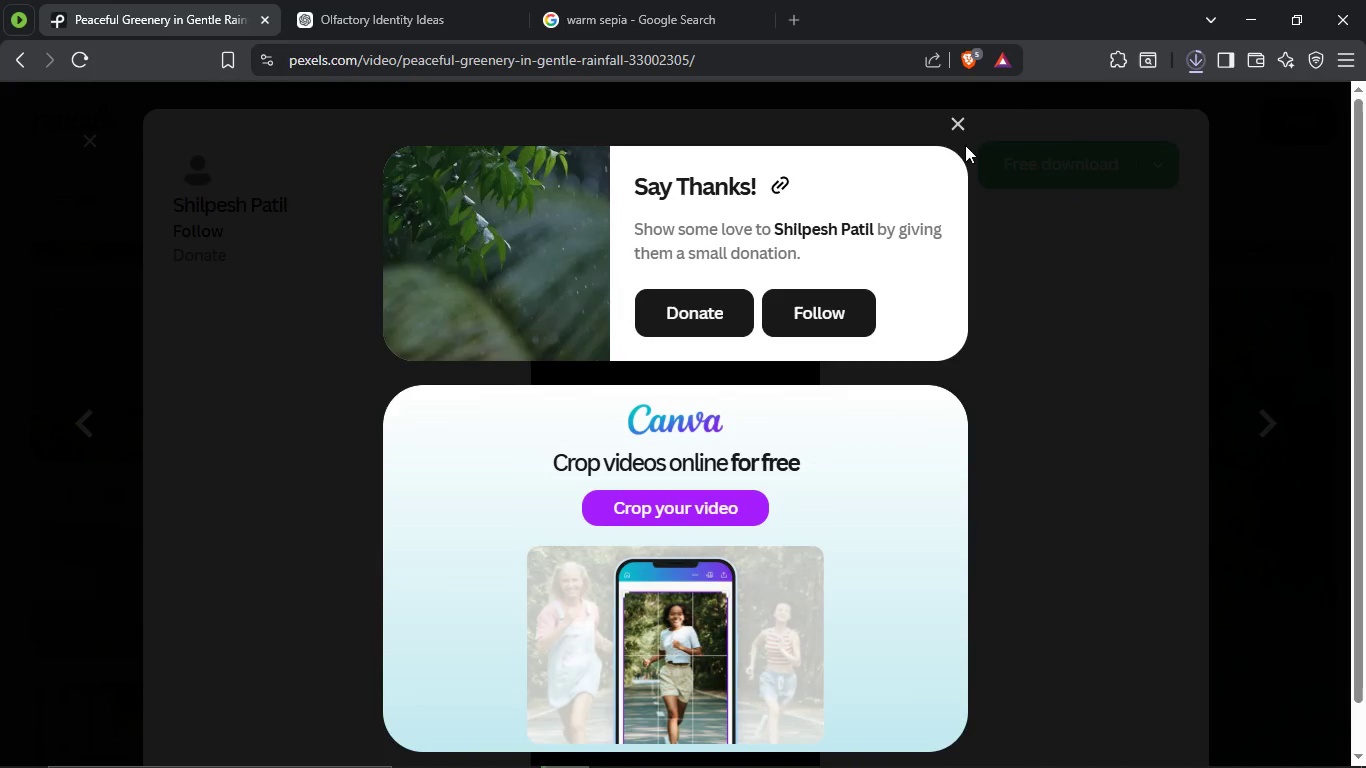 
left_click([957, 124])
 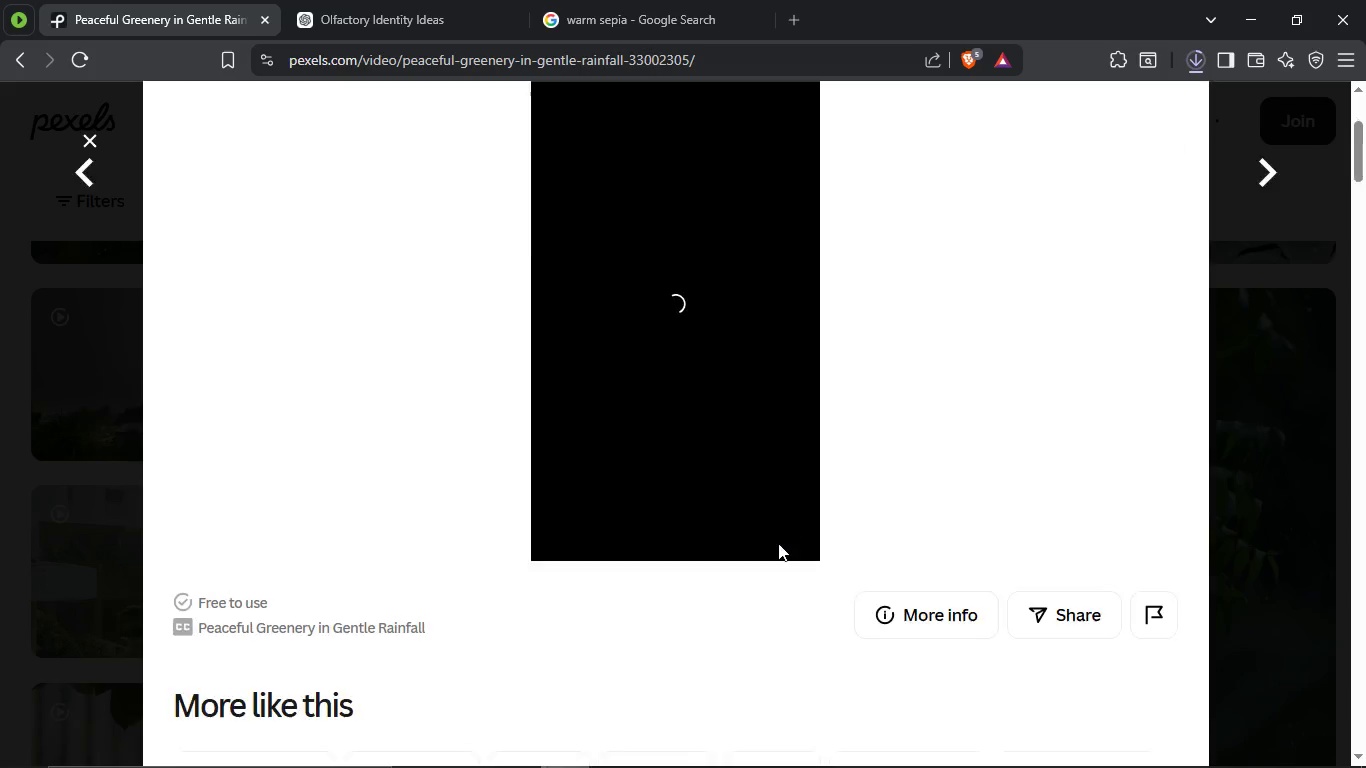 
scroll: coordinate [116, 280], scroll_direction: down, amount: 35.0
 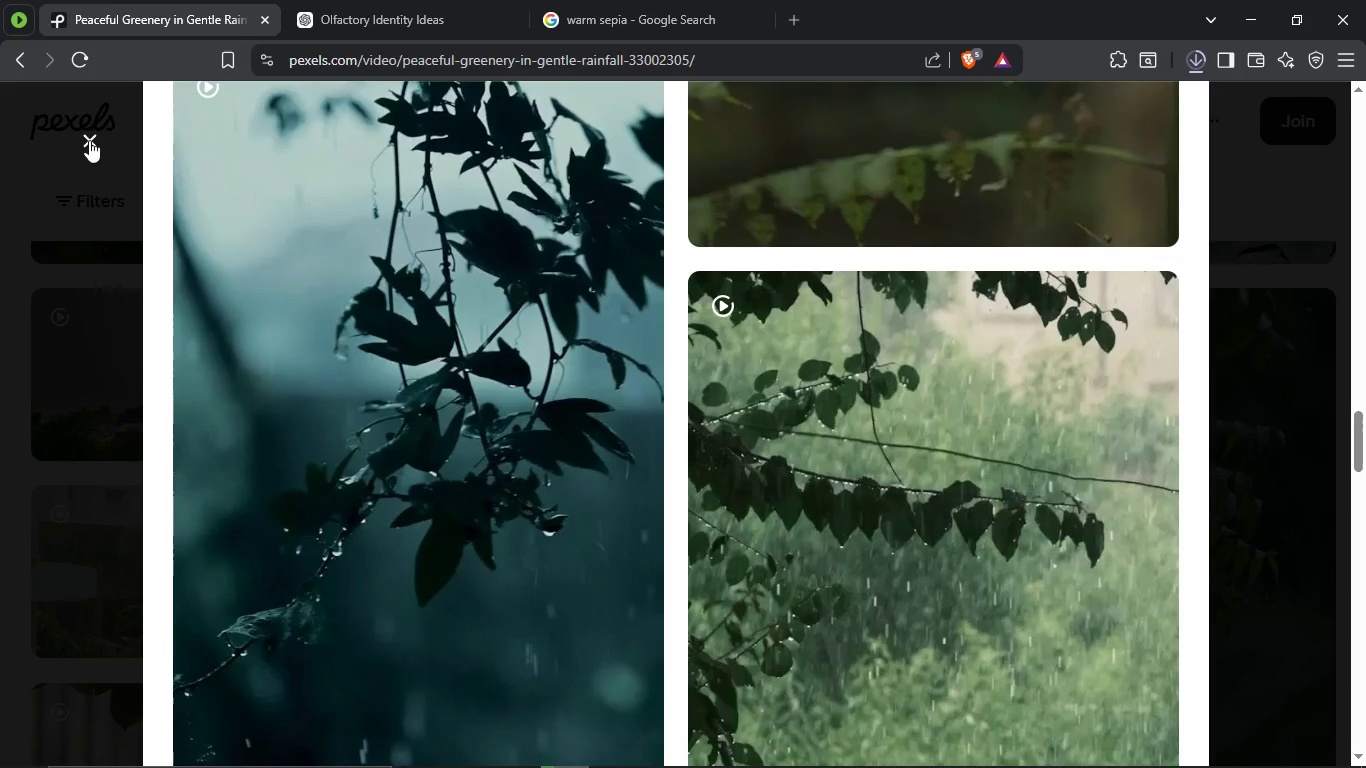 
left_click([89, 140])
 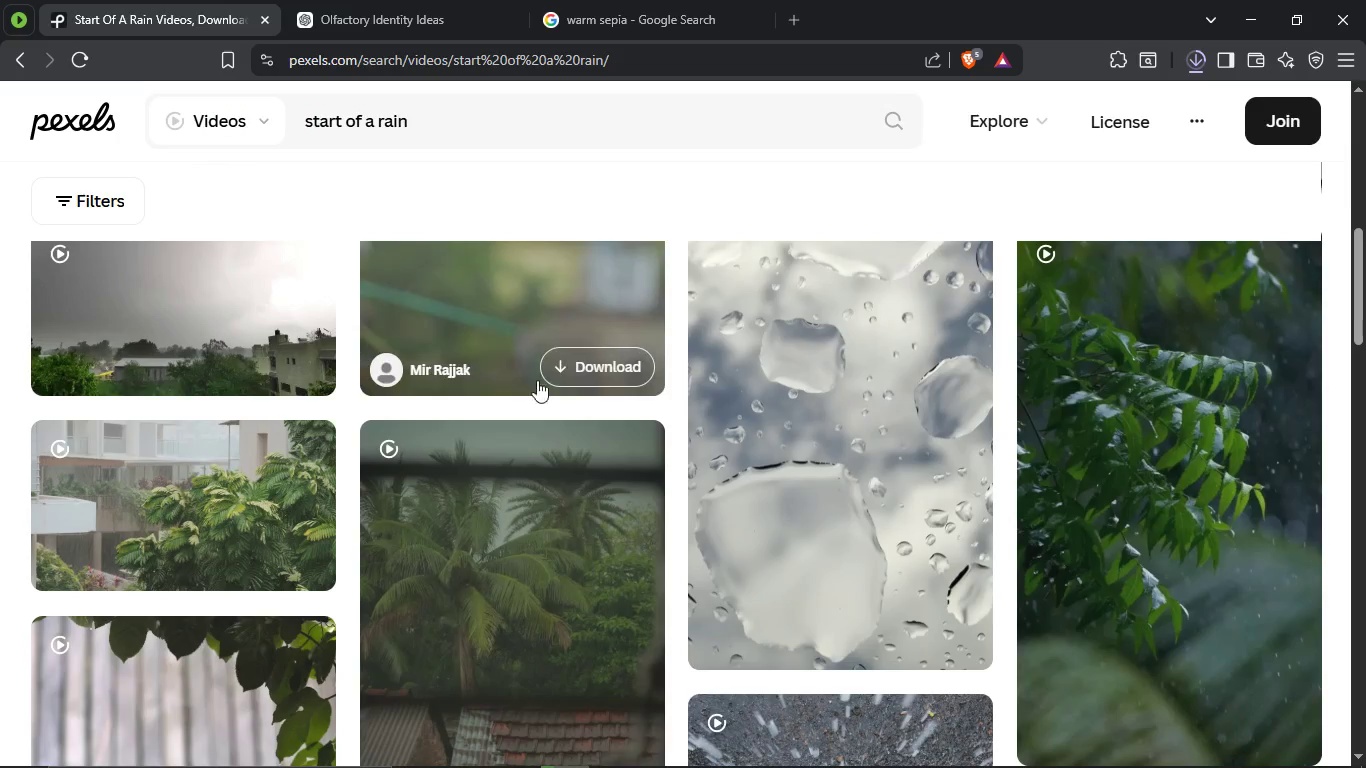 
scroll: coordinate [783, 533], scroll_direction: down, amount: 11.0
 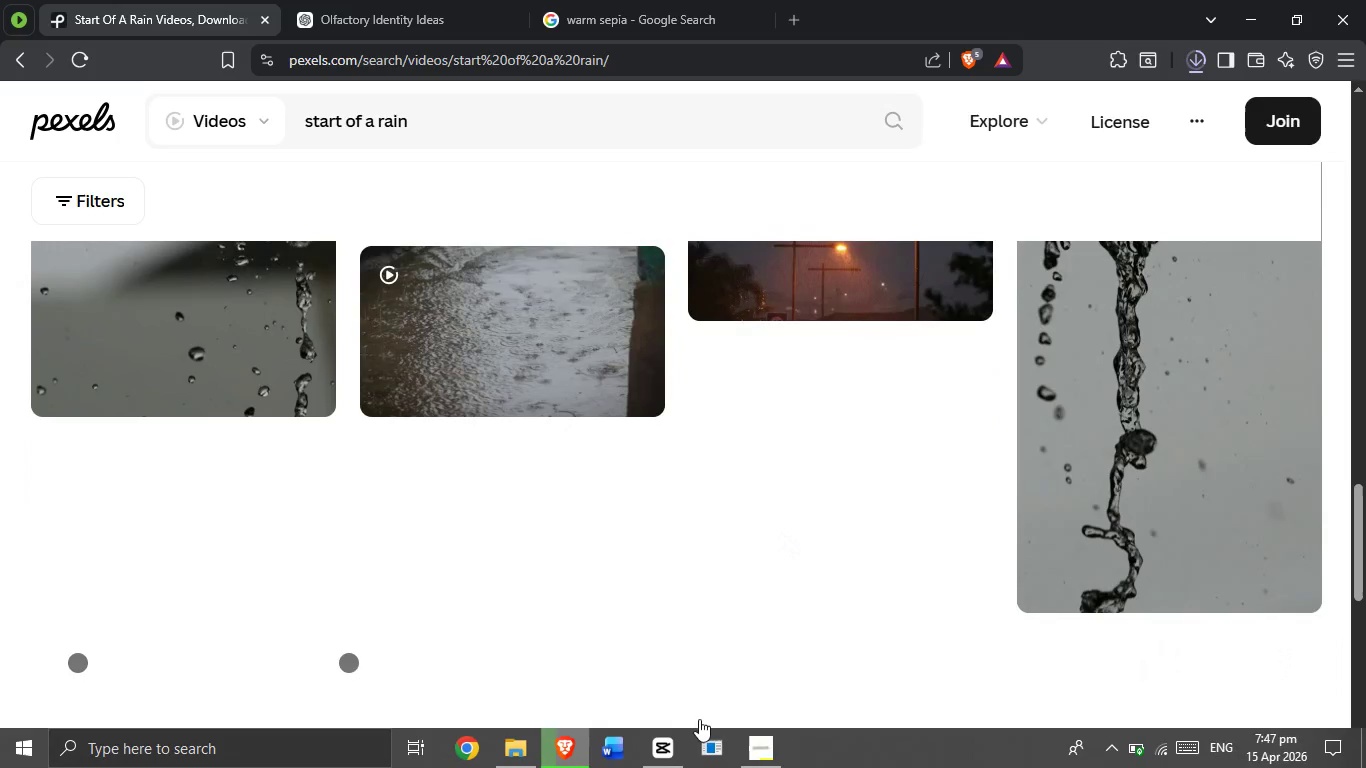 
mouse_move([553, 726])
 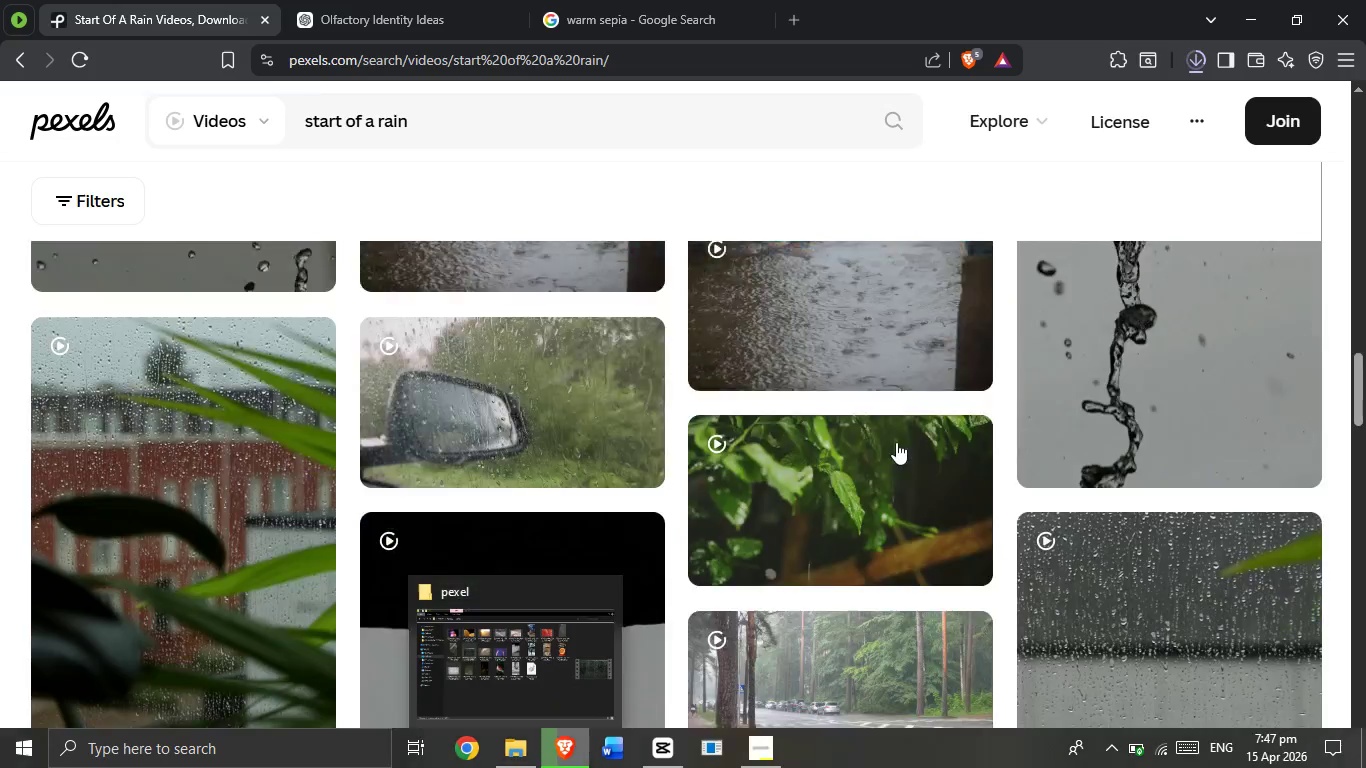 
scroll: coordinate [896, 442], scroll_direction: down, amount: 7.0
 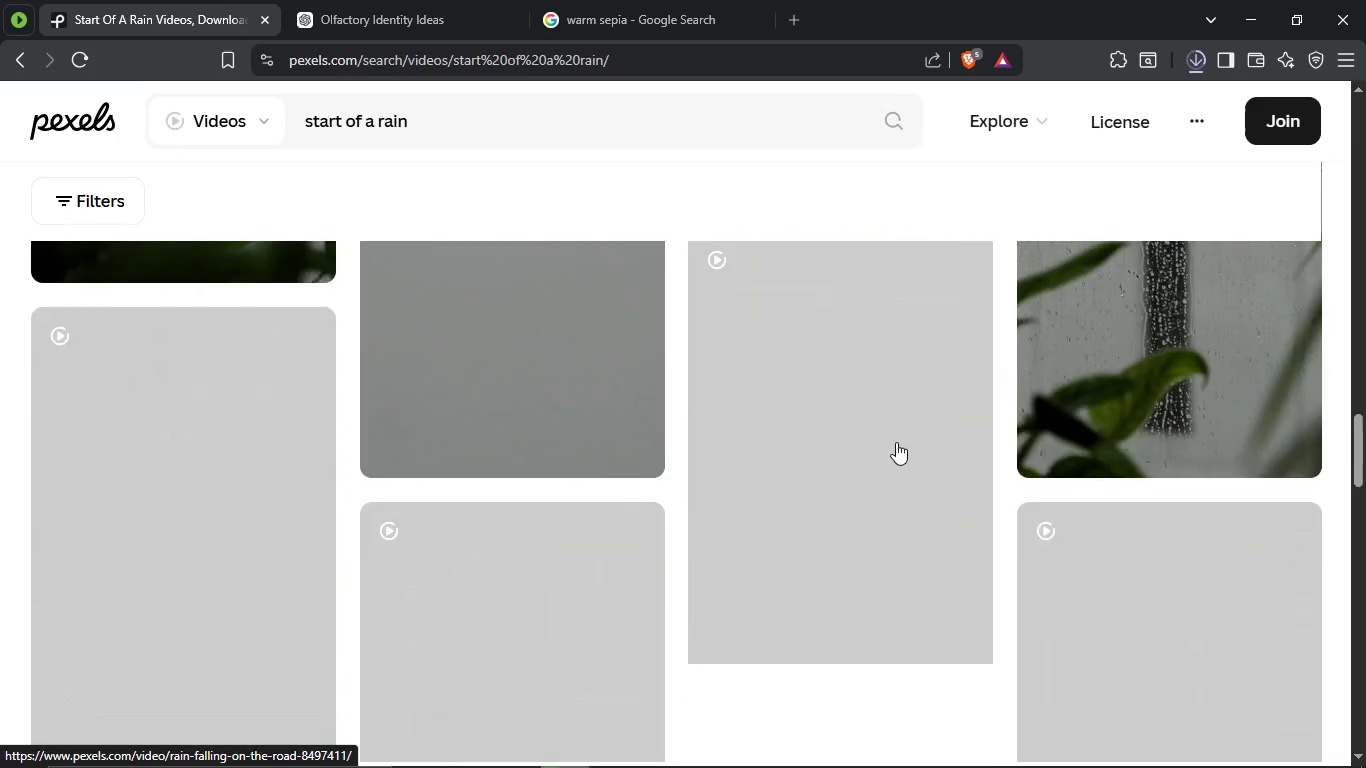 
scroll: coordinate [896, 442], scroll_direction: up, amount: 1.0
 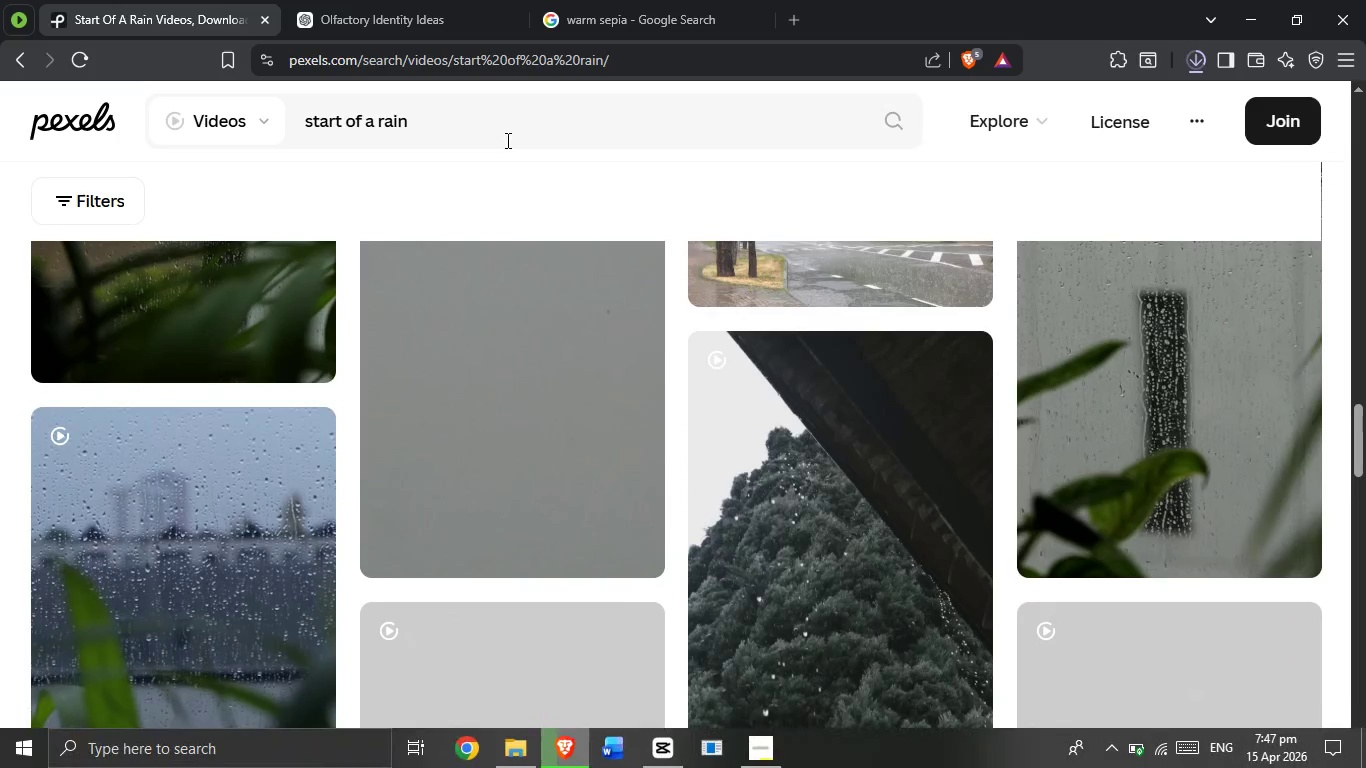 
double_click([499, 129])
 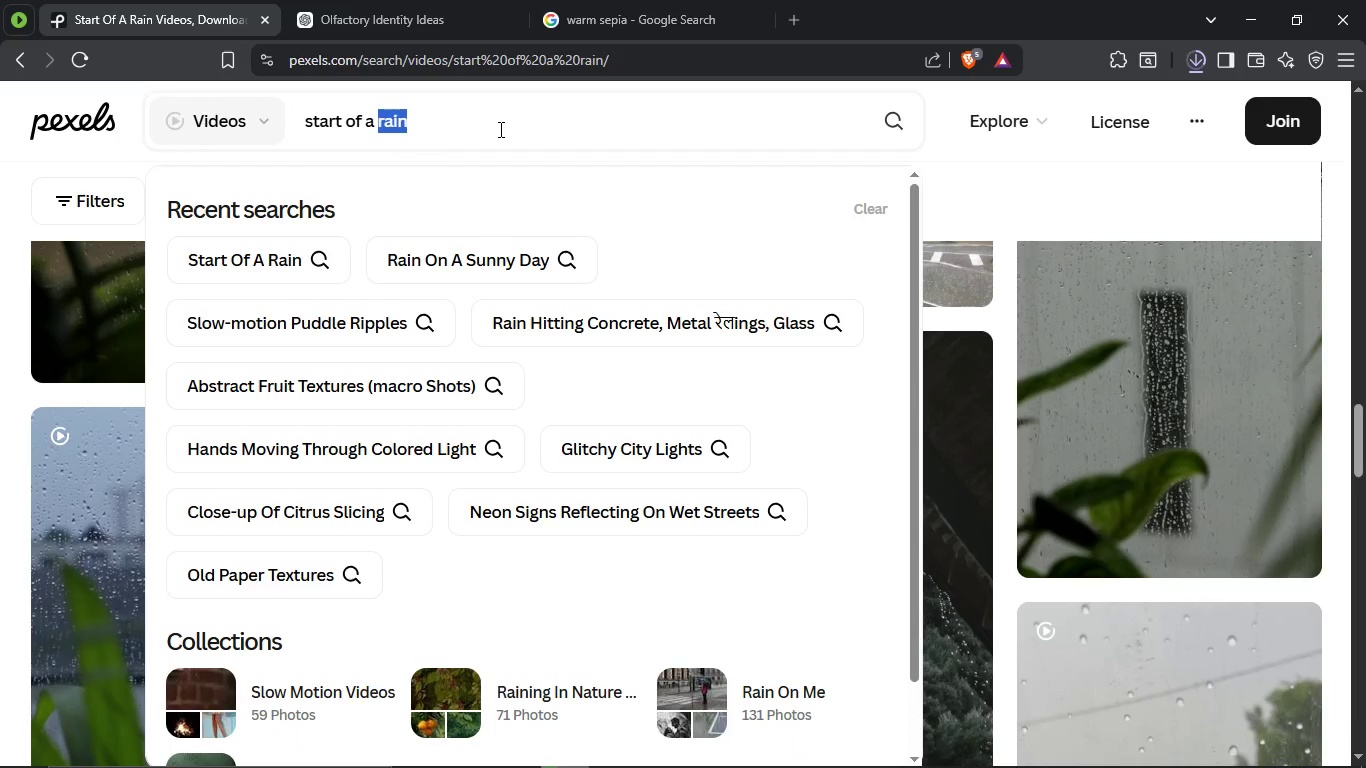 
hold_key(key=Backspace, duration=1.11)
 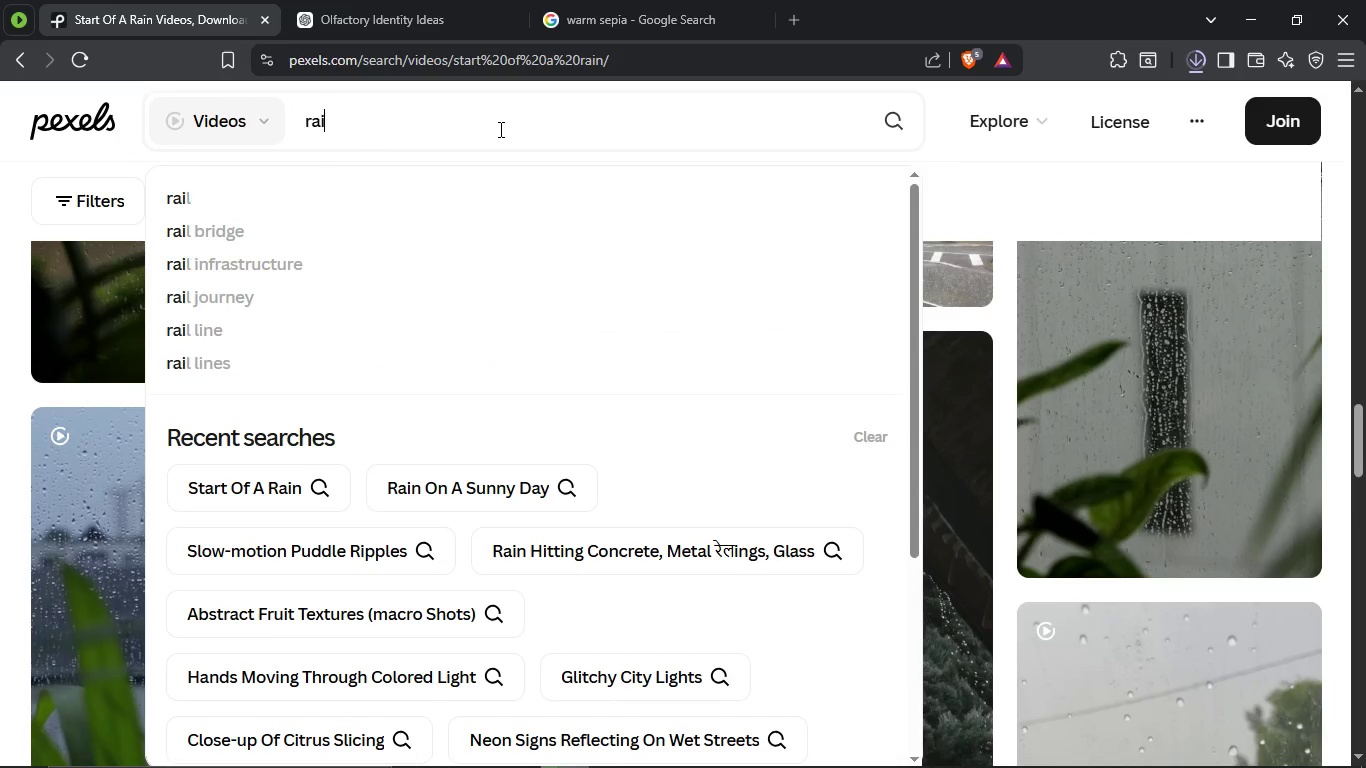 
hold_key(key=Backspace, duration=9.48)
 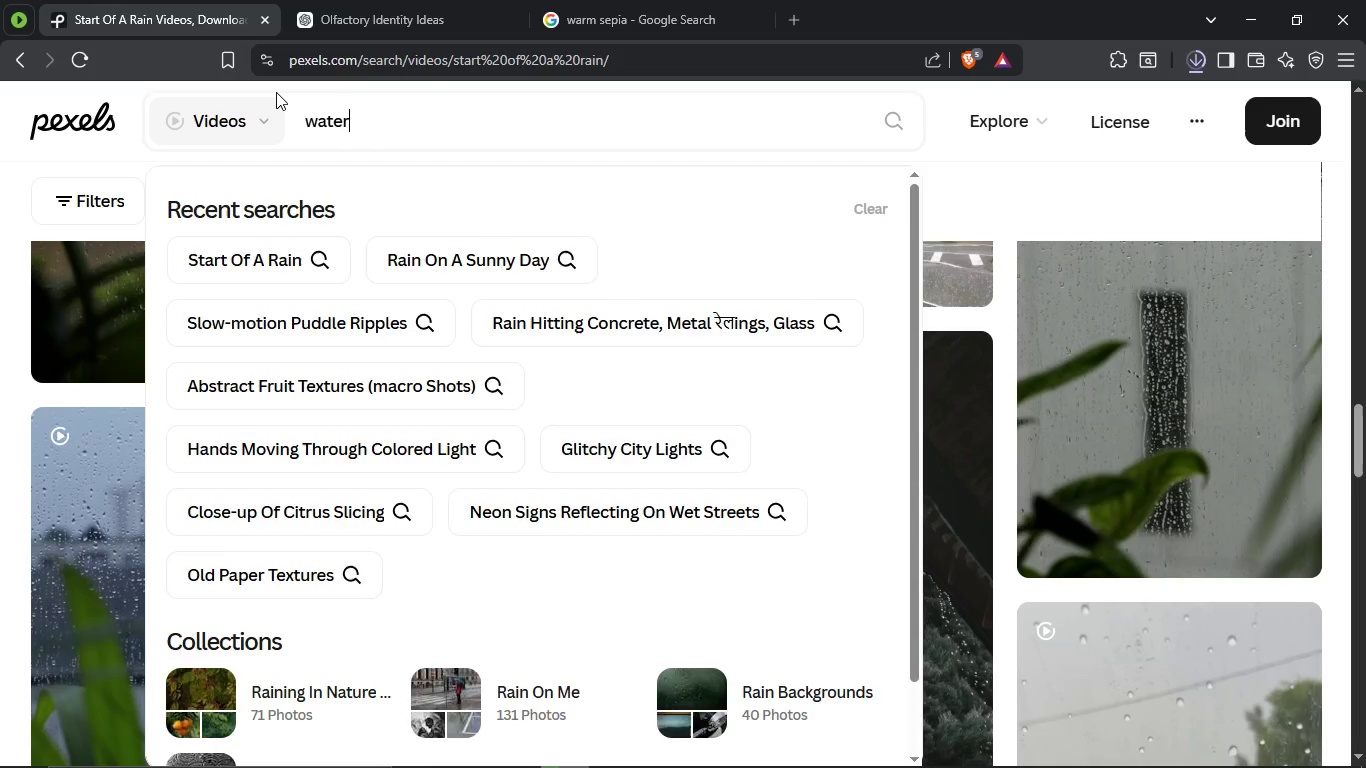 
type(rain on a )
 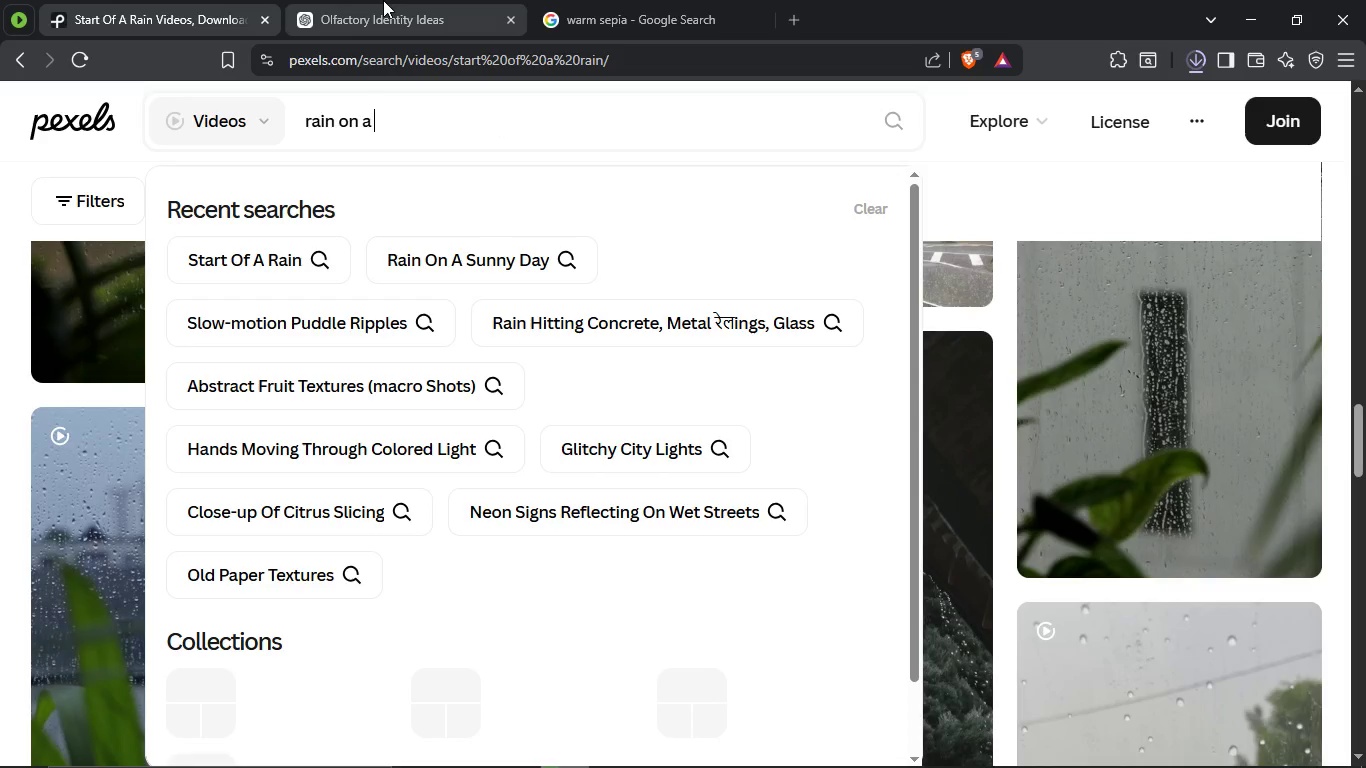 
left_click([383, 0])
 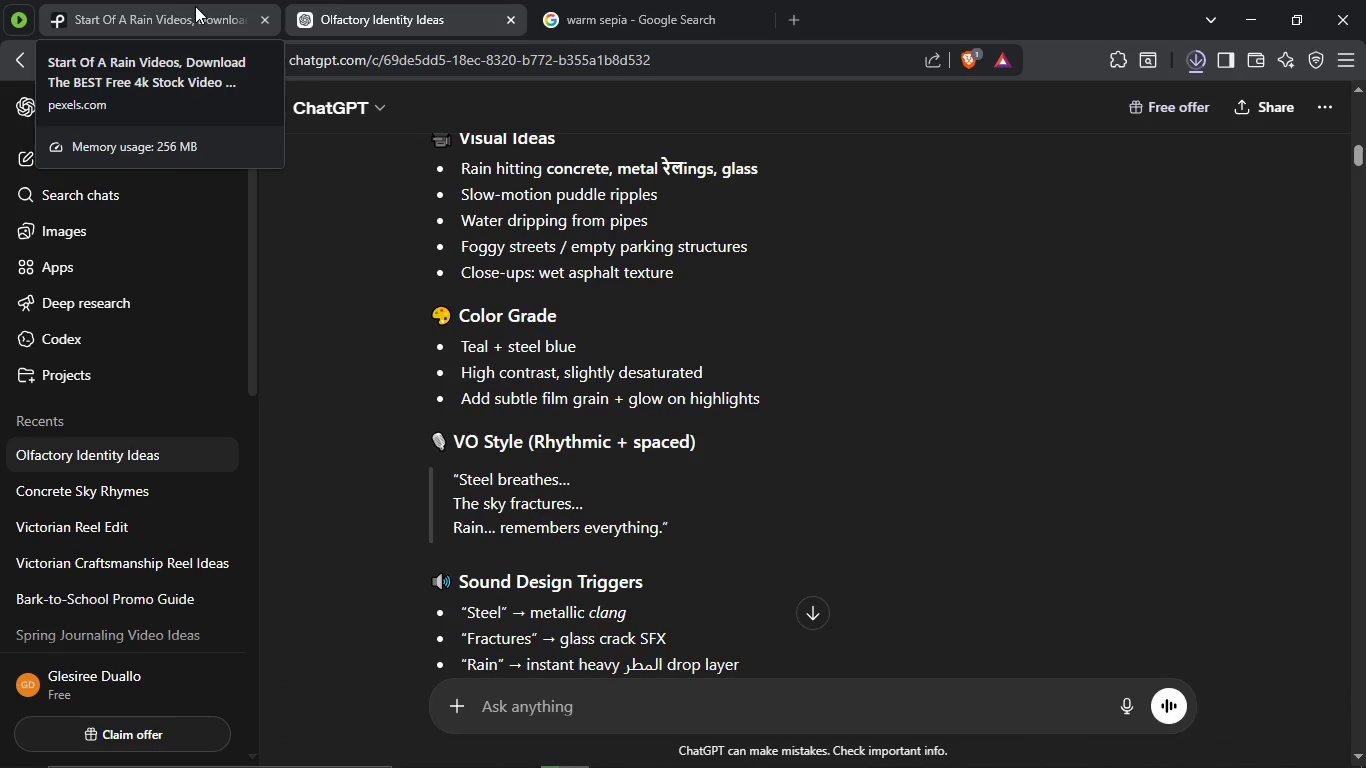 
left_click([195, 6])
 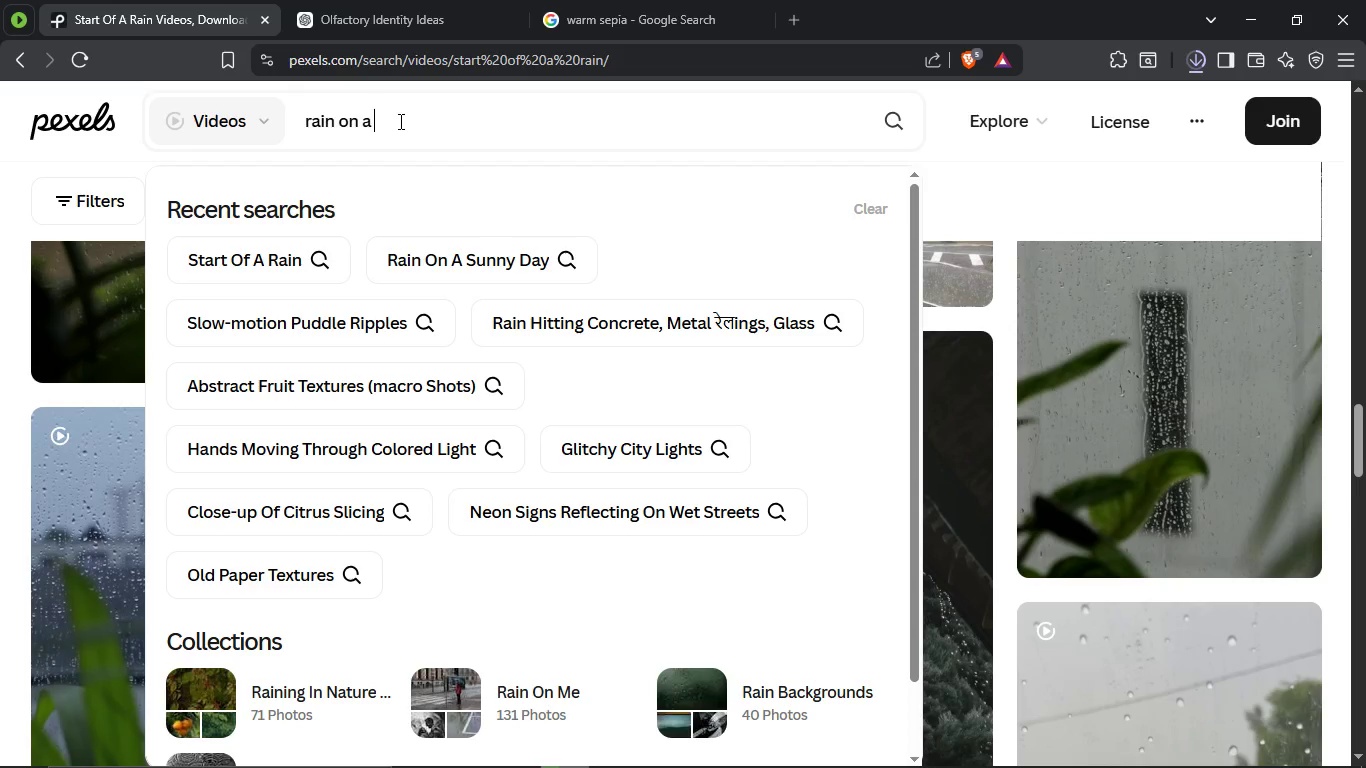 
left_click_drag(start_coordinate=[399, 121], to_coordinate=[276, 92])
 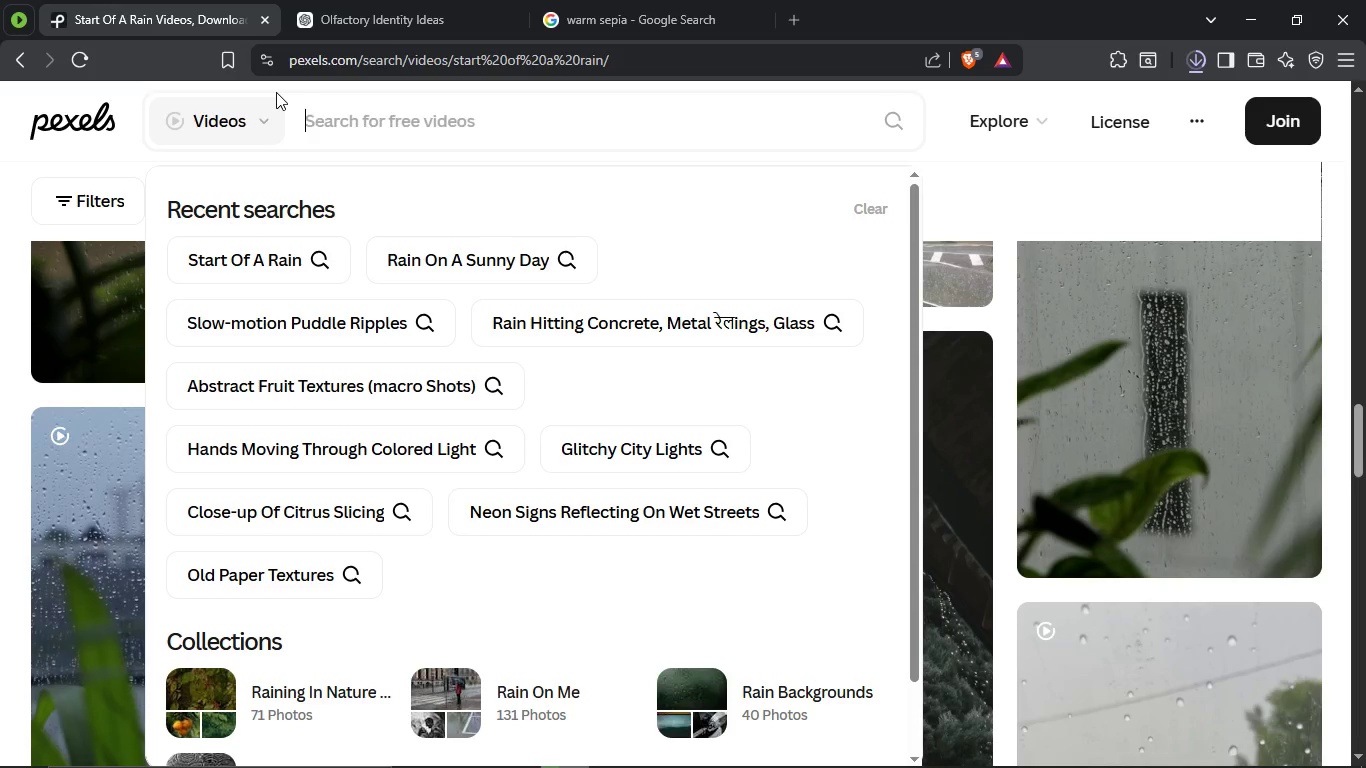 
type(water dripping on pipes)
 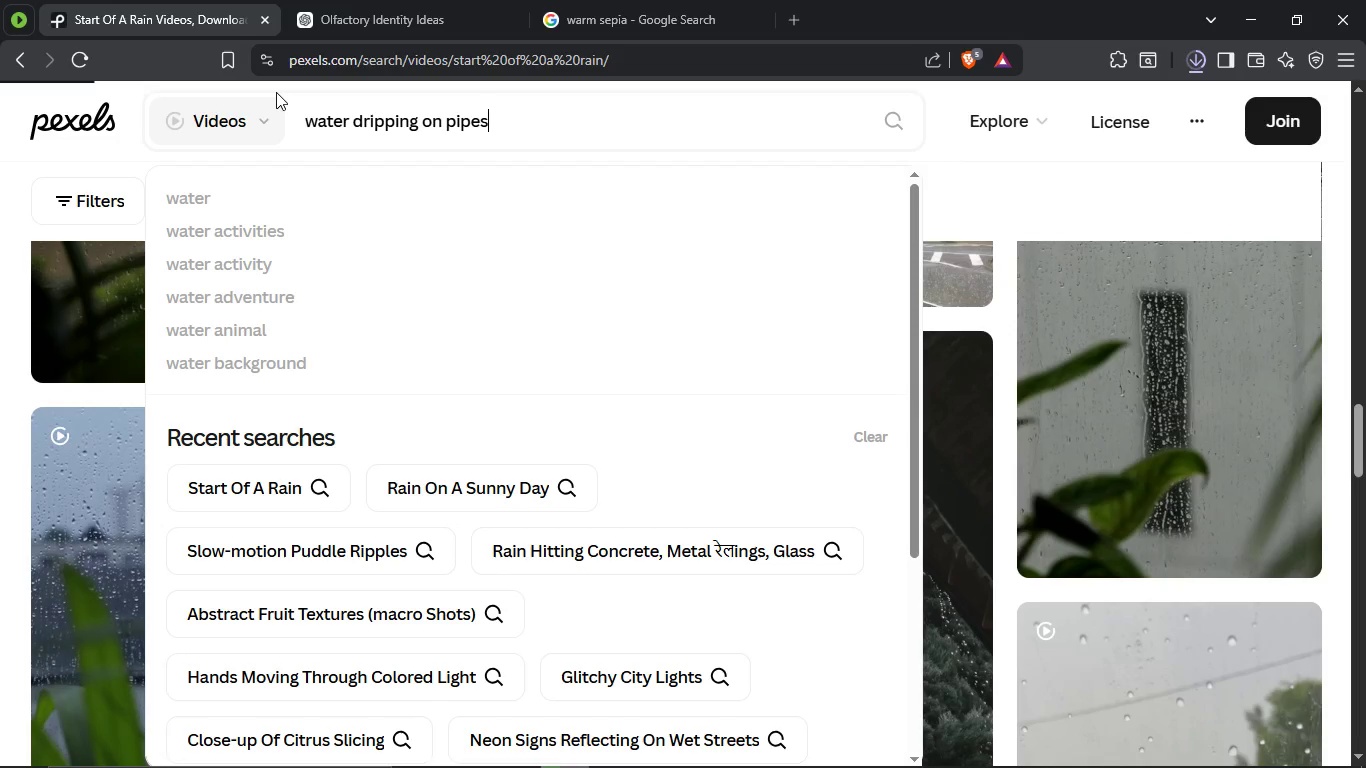 
key(Enter)
 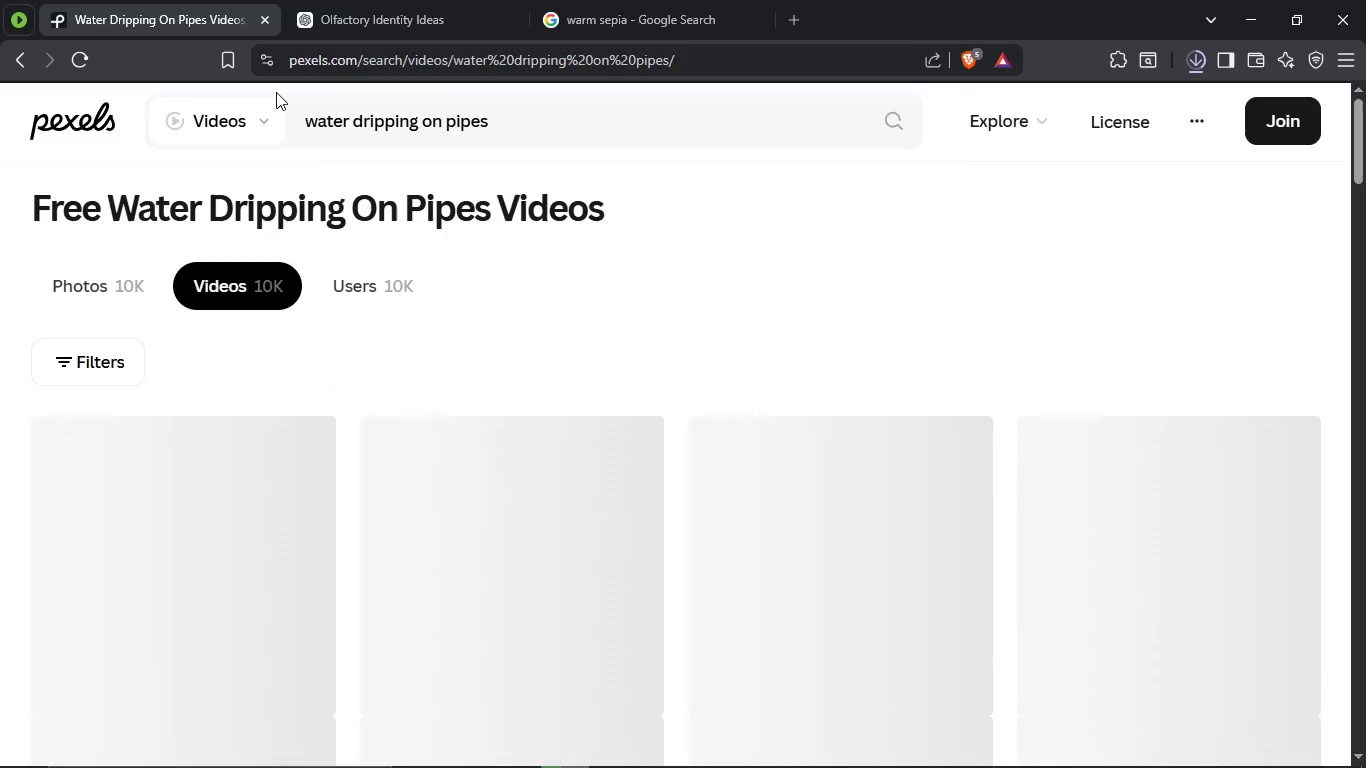 
wait(9.08)
 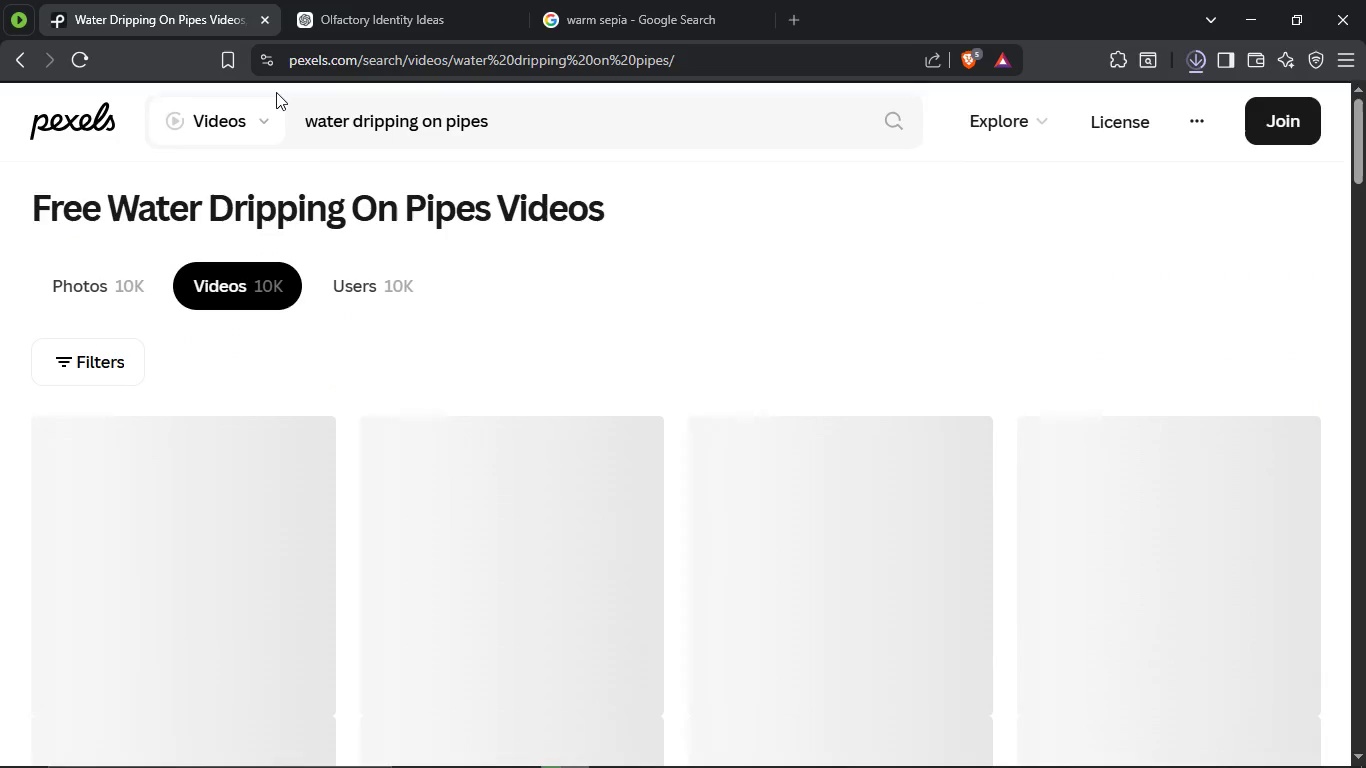 
scroll: coordinate [768, 366], scroll_direction: down, amount: 11.0
 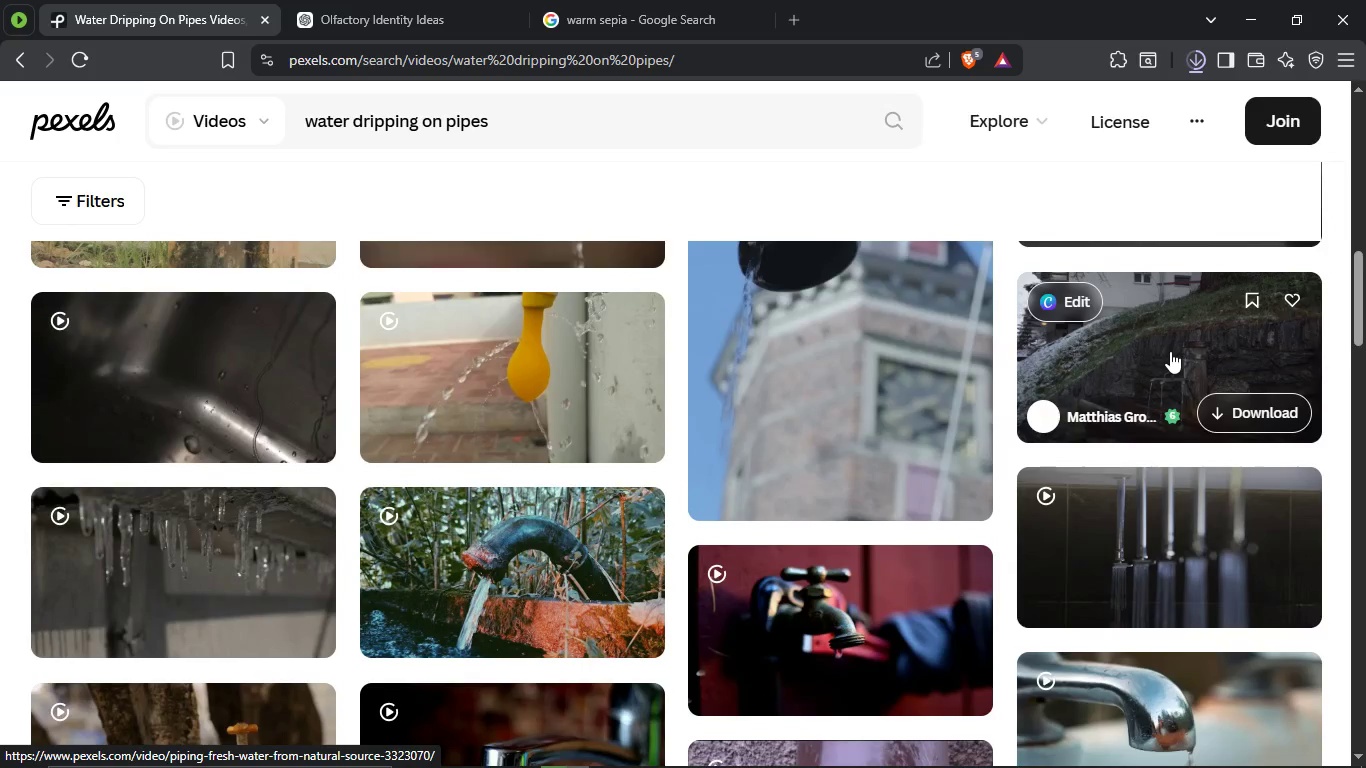 
scroll: coordinate [476, 404], scroll_direction: down, amount: 7.0
 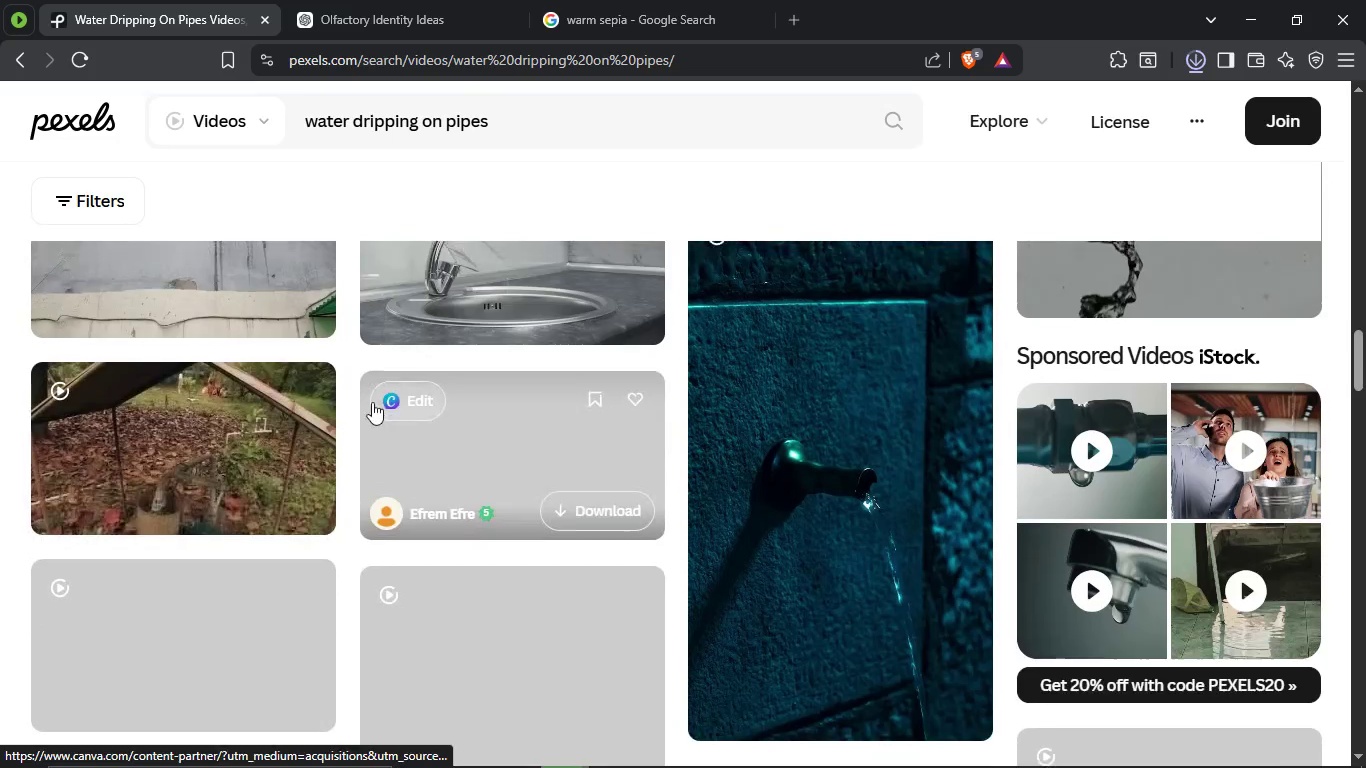 
scroll: coordinate [372, 402], scroll_direction: up, amount: 1.0
 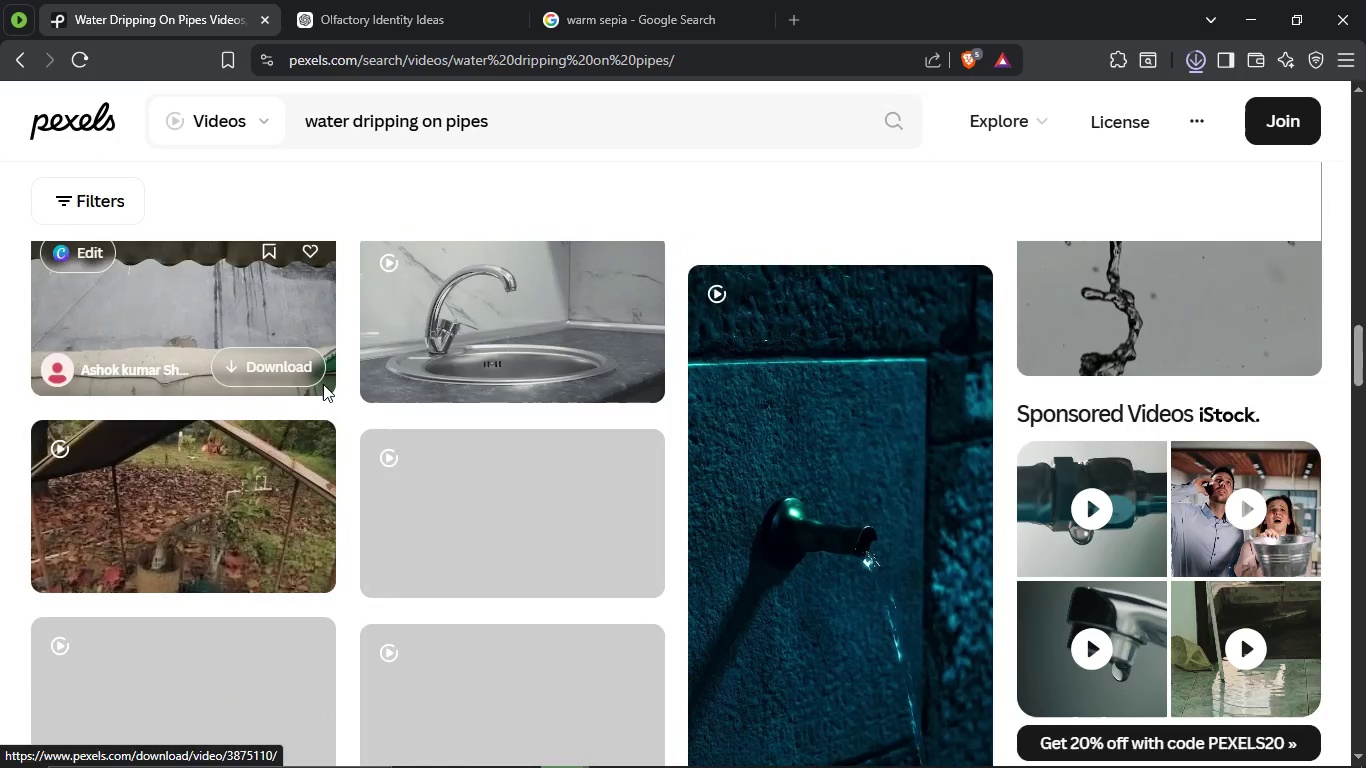 
scroll: coordinate [360, 376], scroll_direction: down, amount: 2.0
 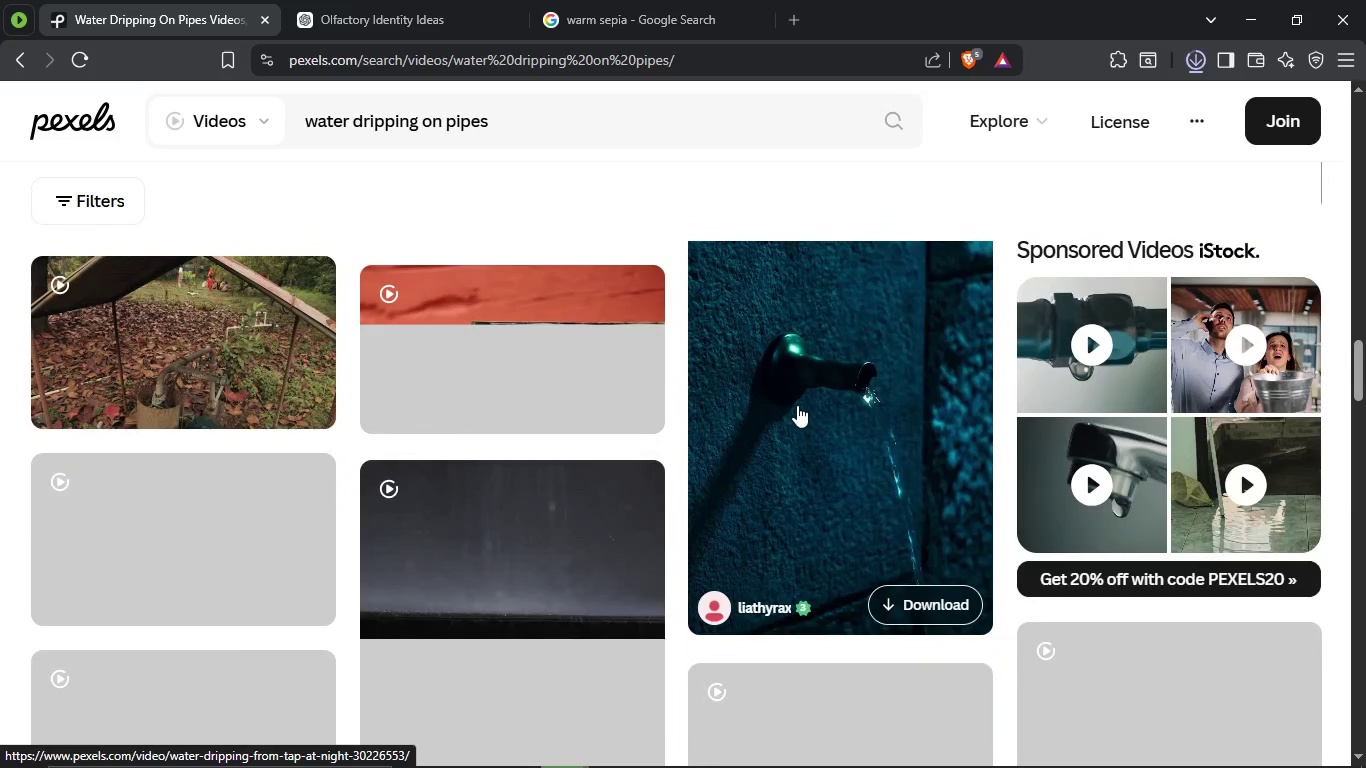 
left_click([797, 405])
 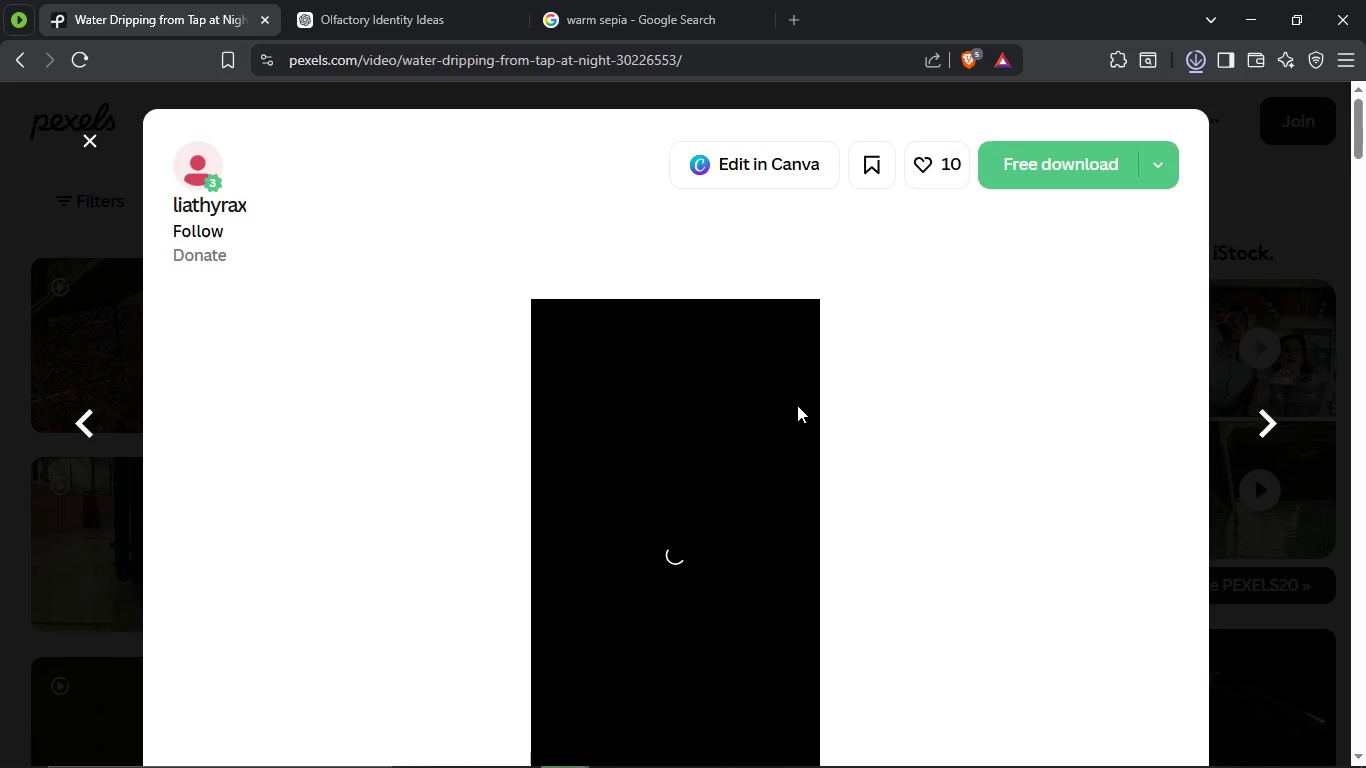 
wait(13.02)
 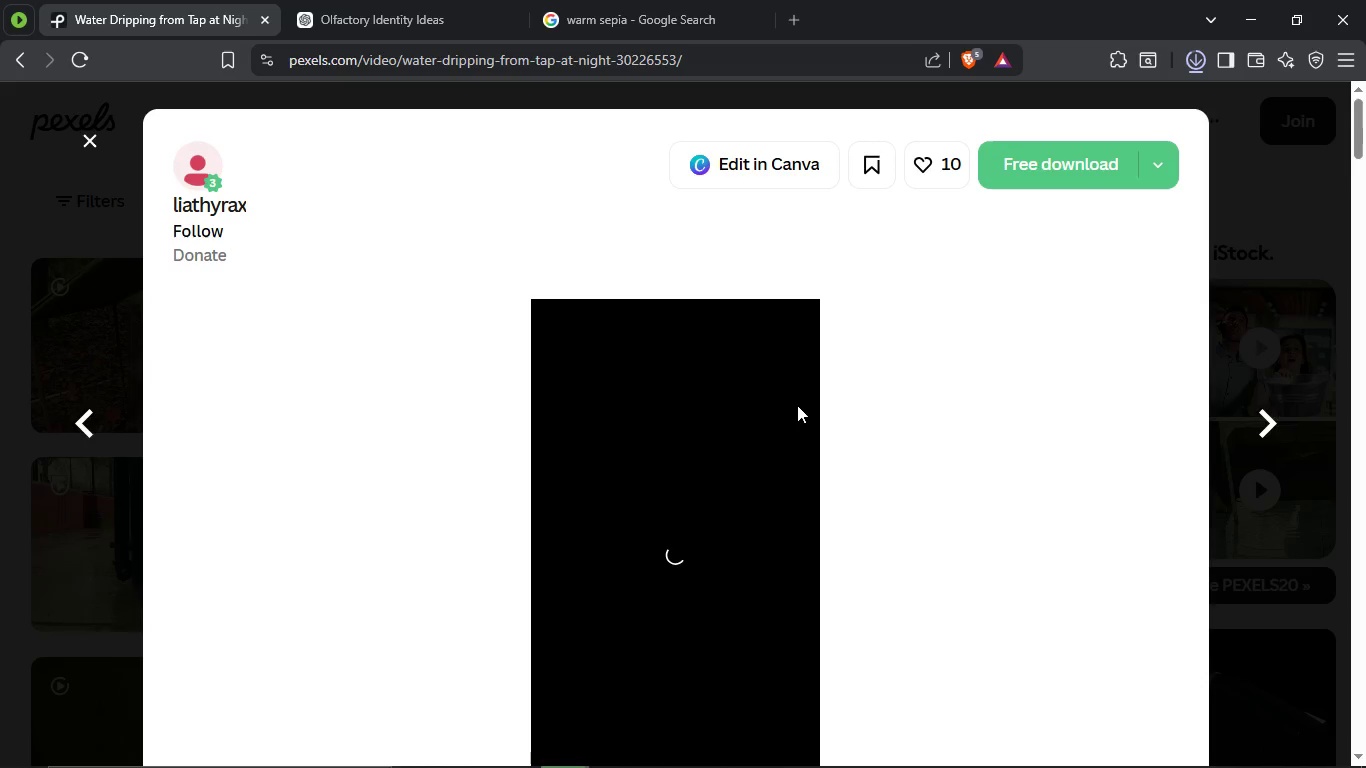 
scroll: coordinate [882, 358], scroll_direction: down, amount: 8.0
 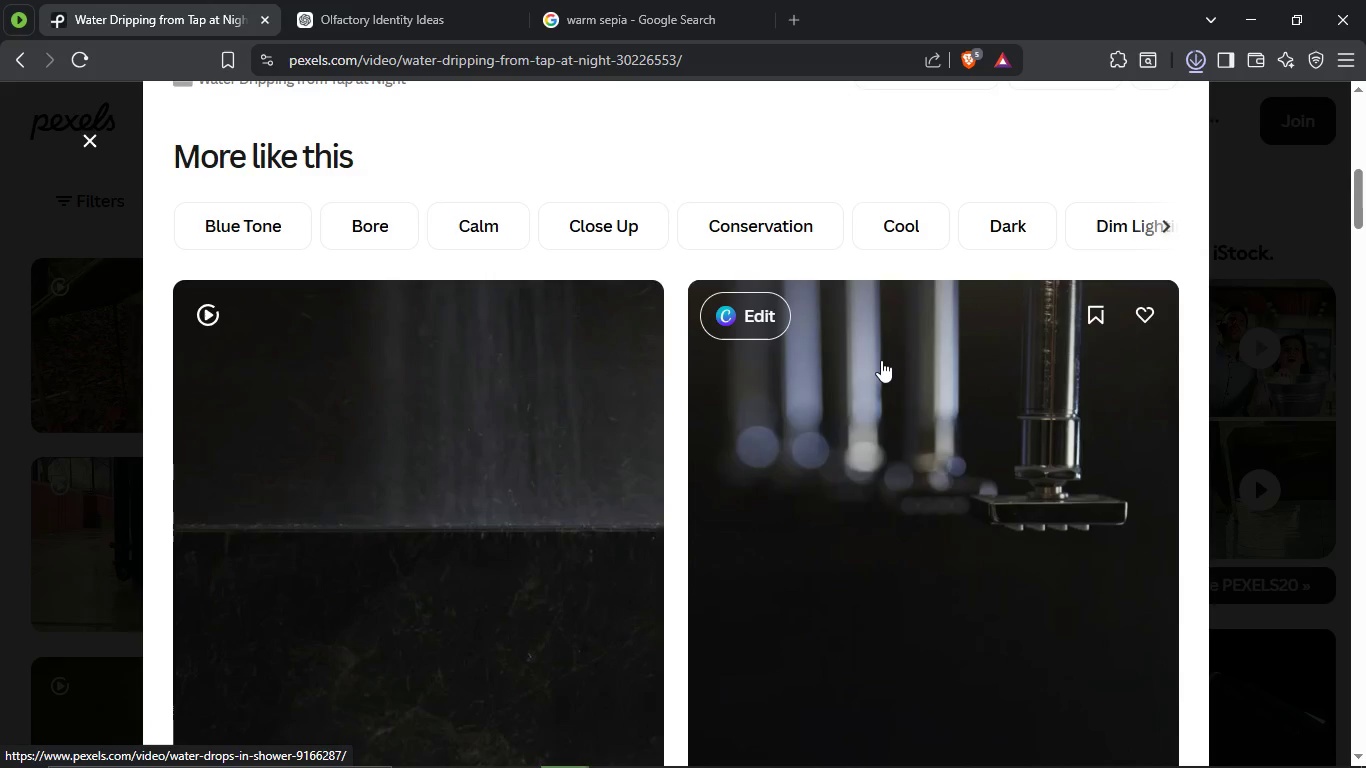 
wait(10.77)
 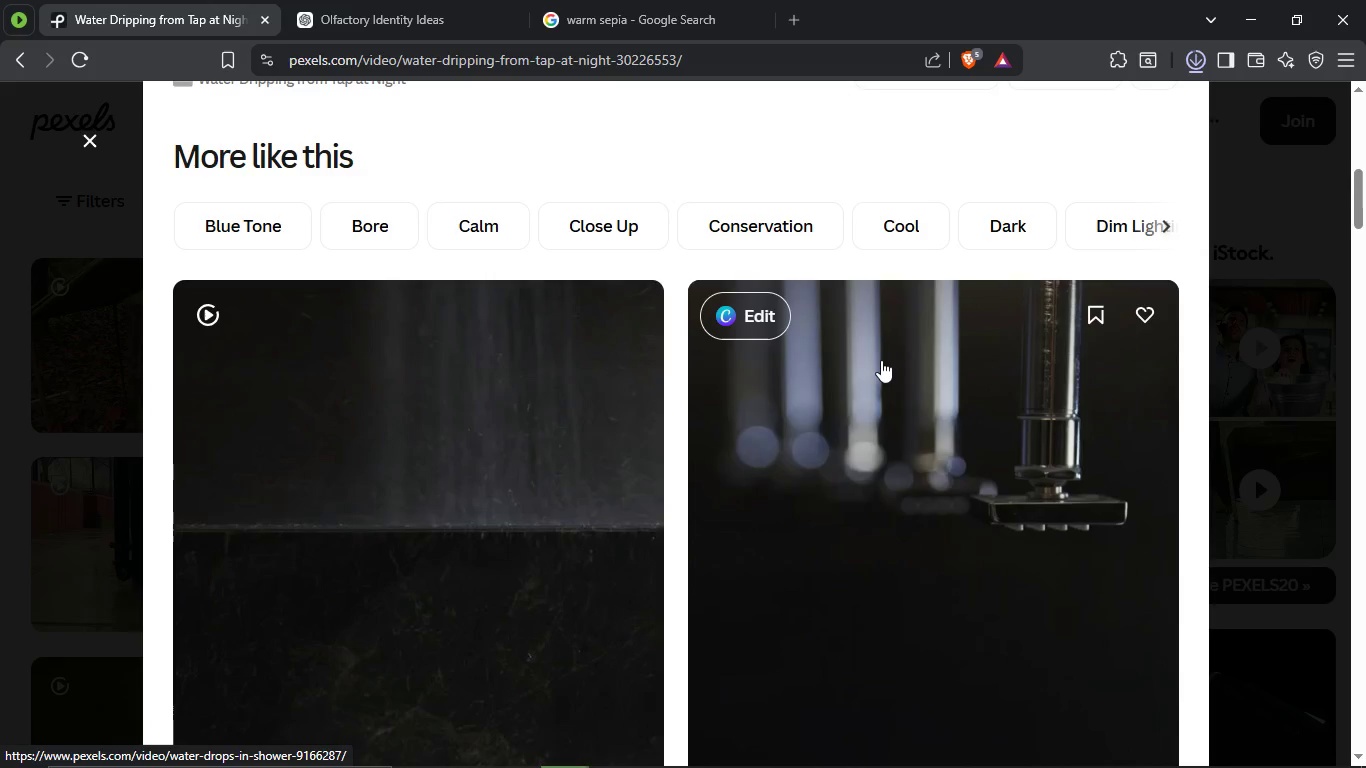 
scroll: coordinate [626, 422], scroll_direction: down, amount: 5.0
 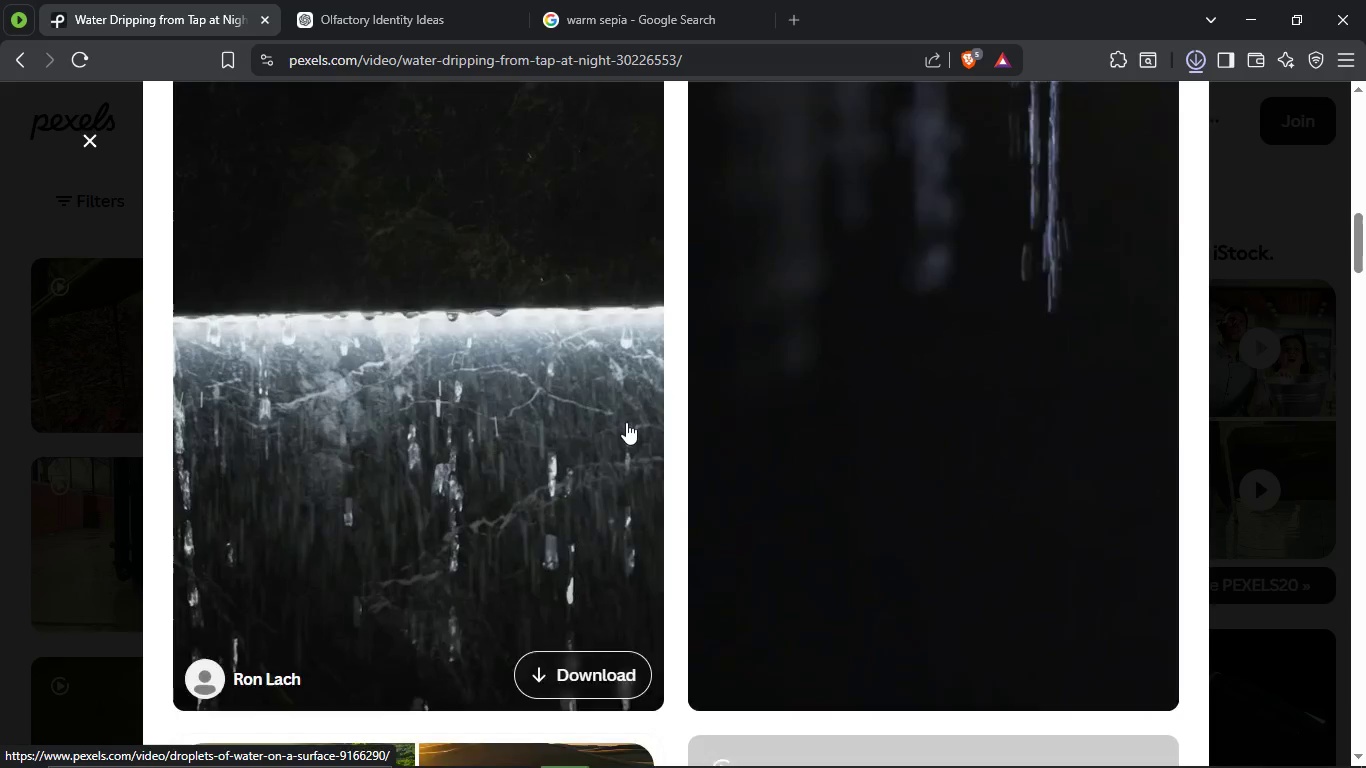 
scroll: coordinate [626, 422], scroll_direction: up, amount: 3.0
 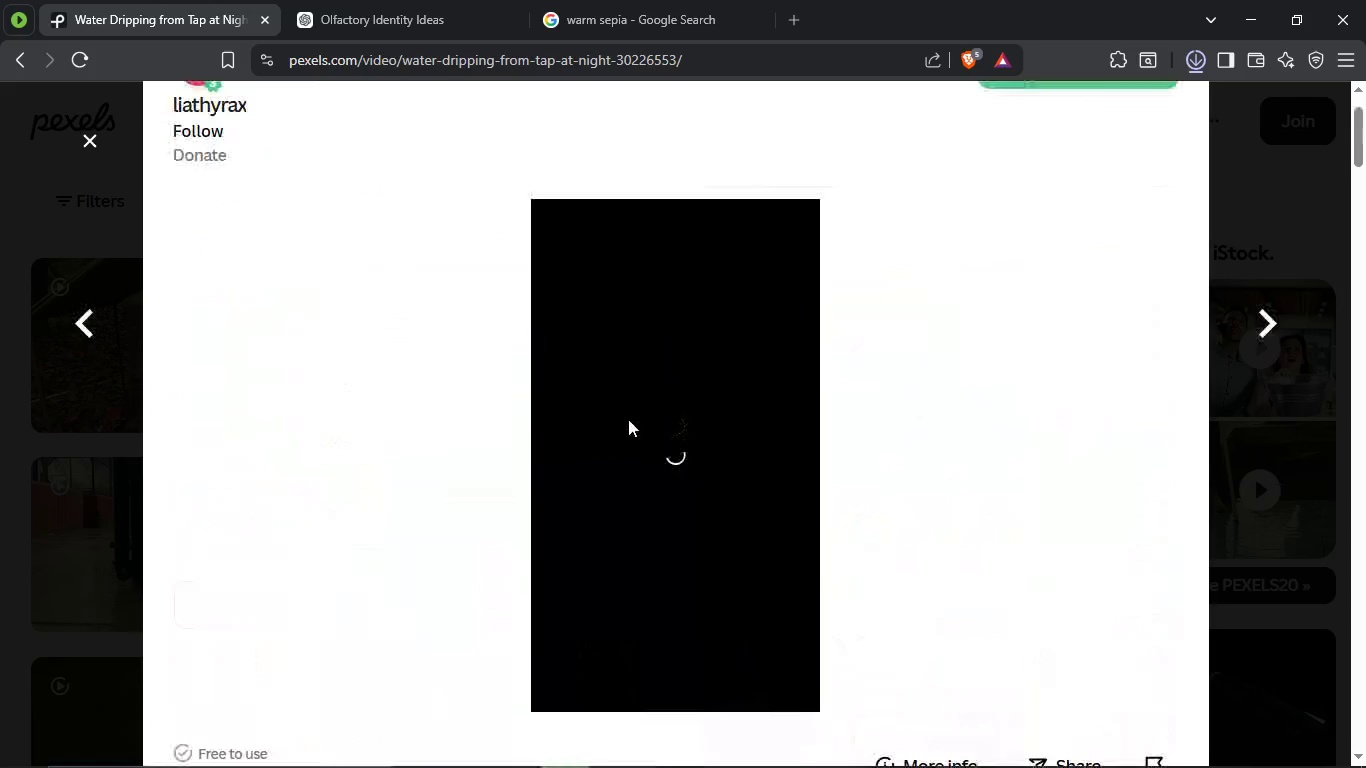 
scroll: coordinate [762, 345], scroll_direction: down, amount: 16.0
 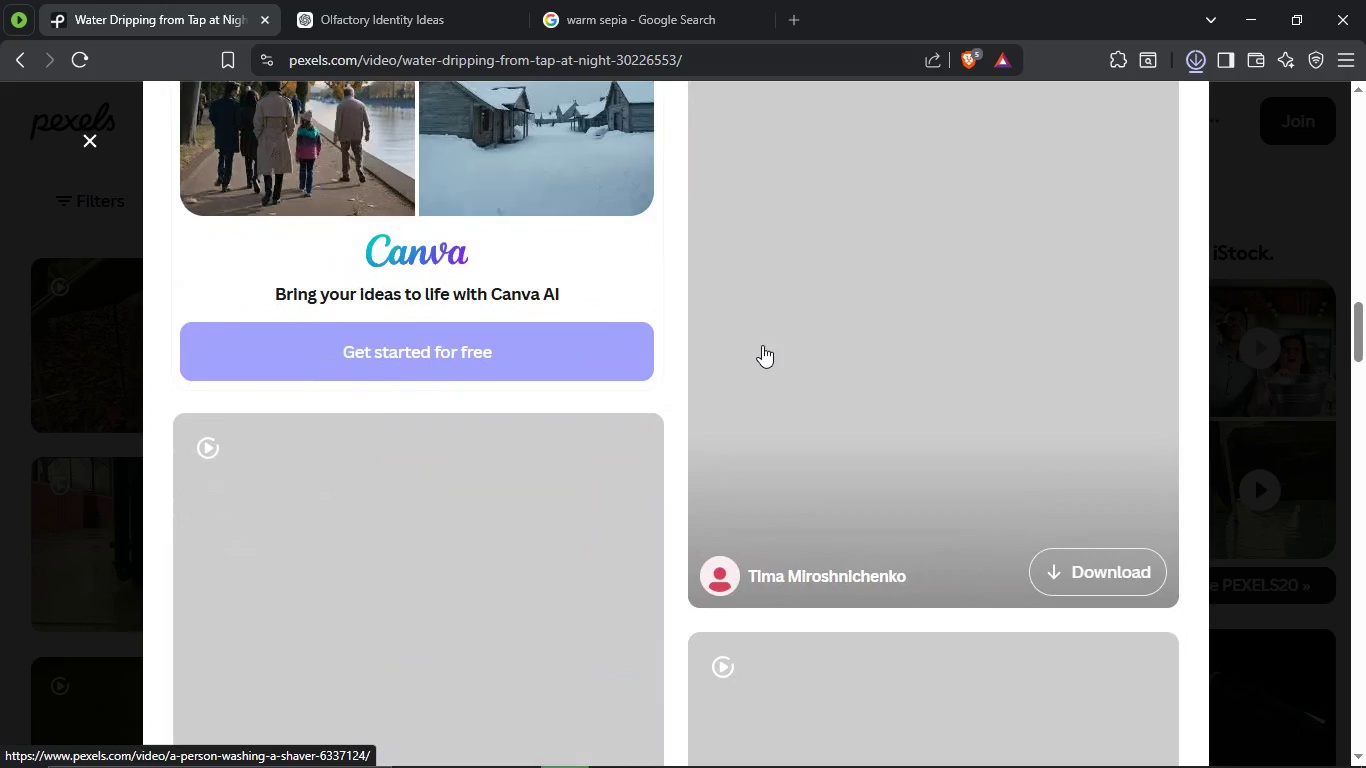 
wait(6.33)
 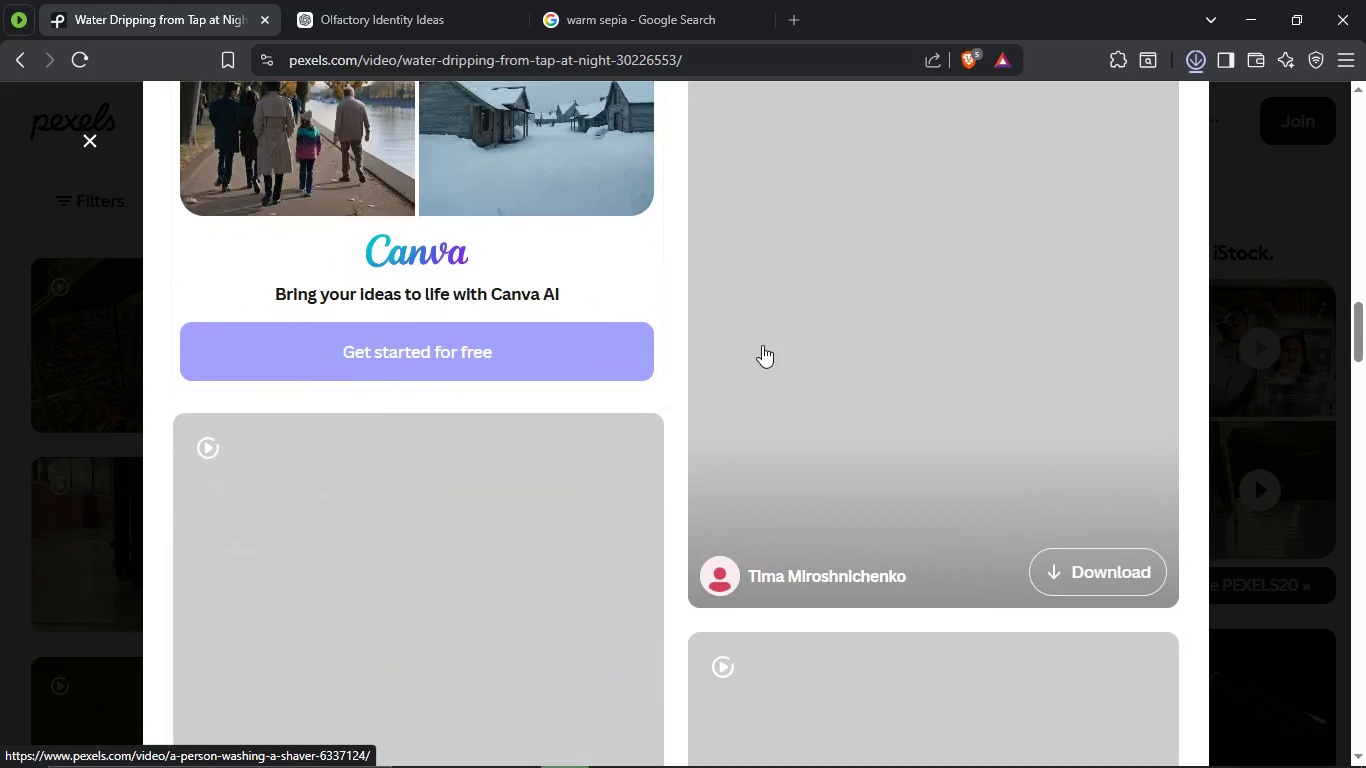 
scroll: coordinate [887, 258], scroll_direction: down, amount: 3.0
 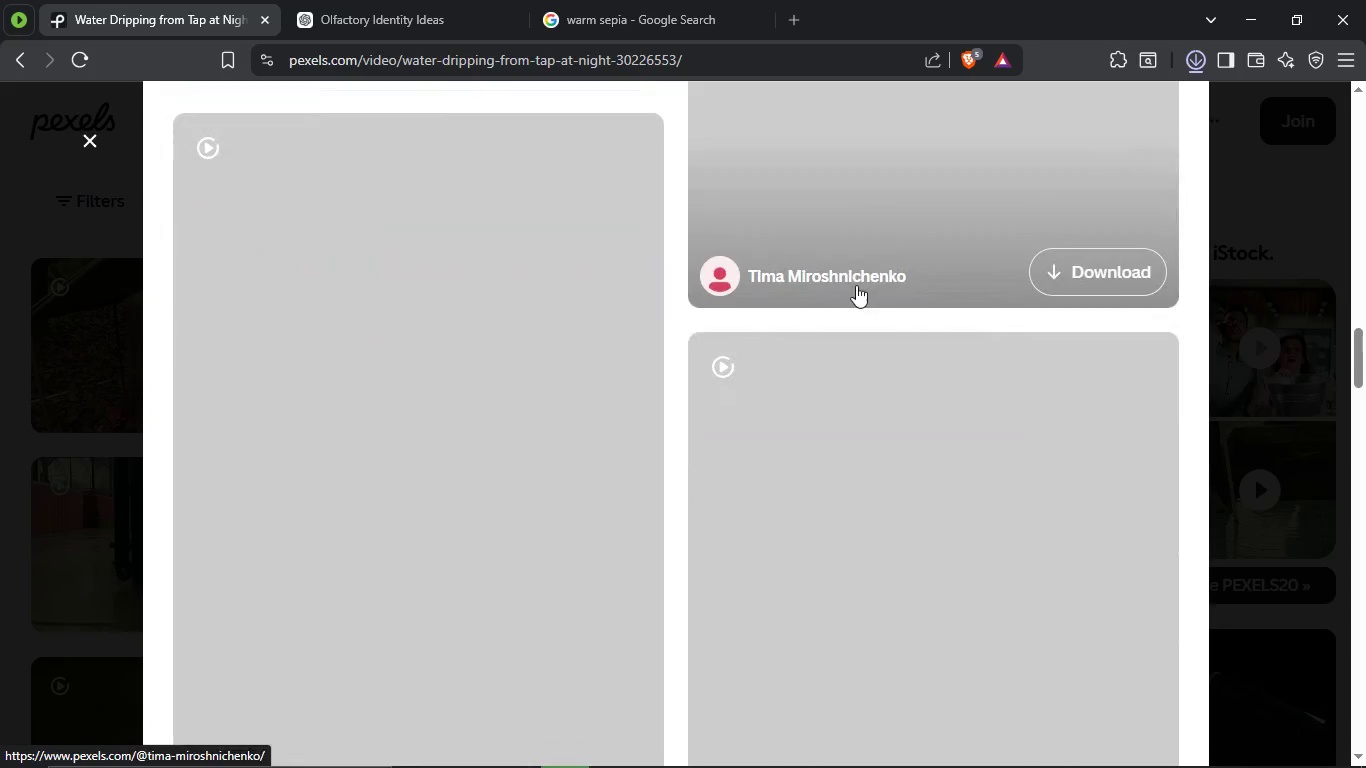 
scroll: coordinate [817, 338], scroll_direction: up, amount: 32.0
 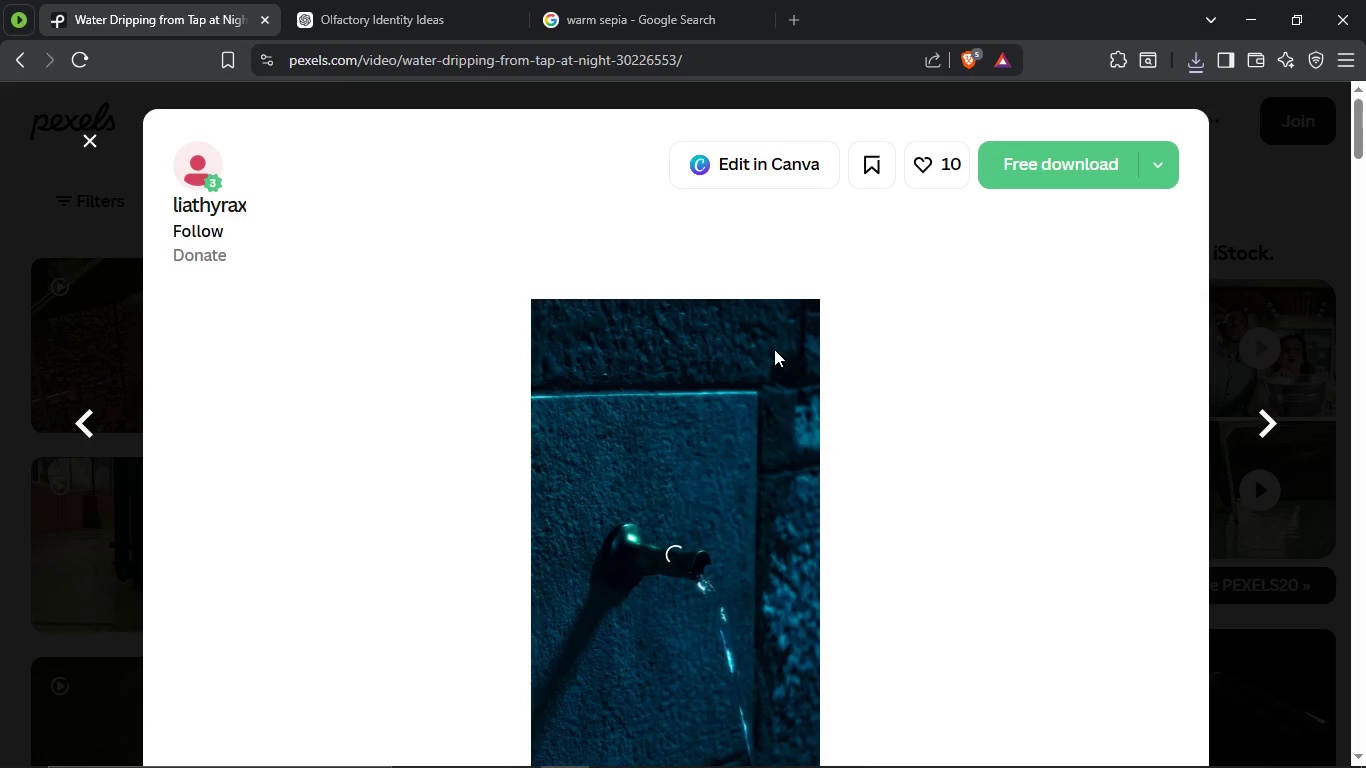 
wait(17.27)
 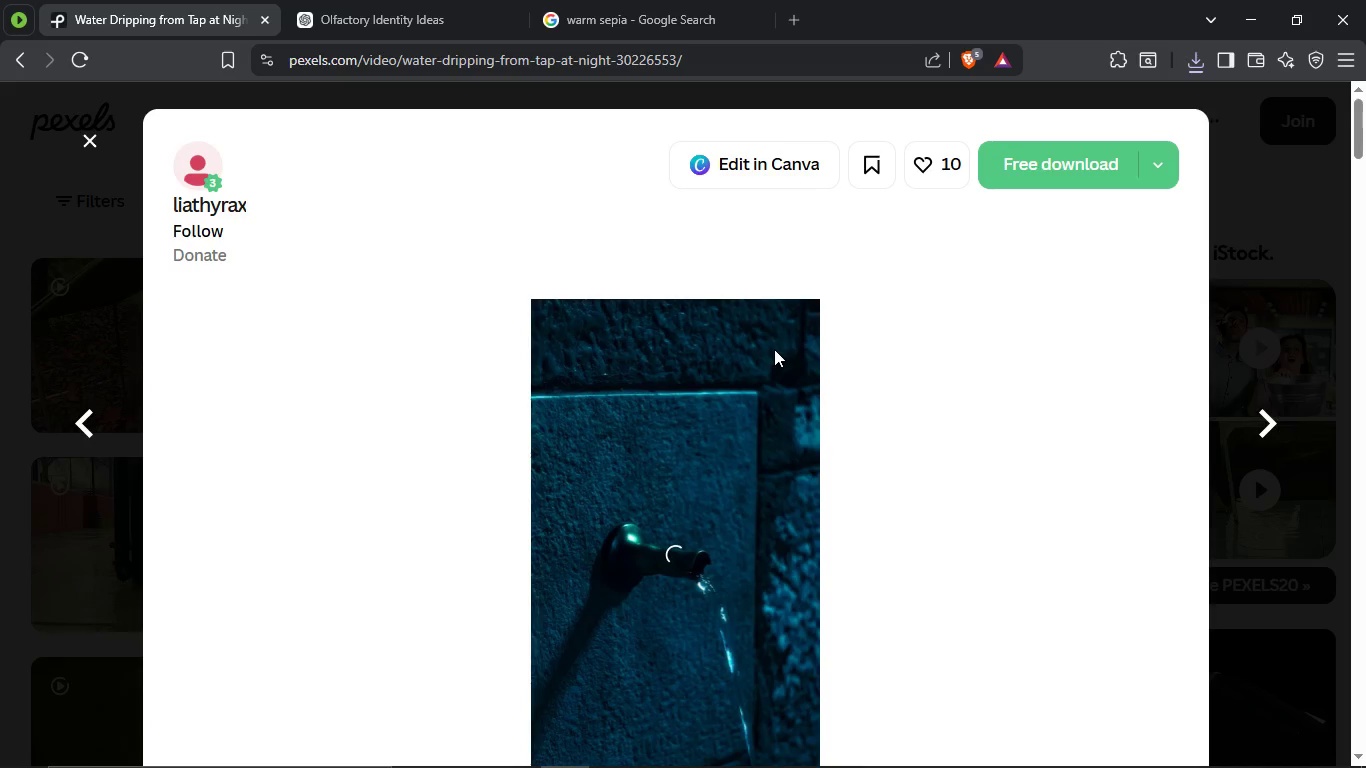 
scroll: coordinate [803, 363], scroll_direction: none, amount: 0.0
 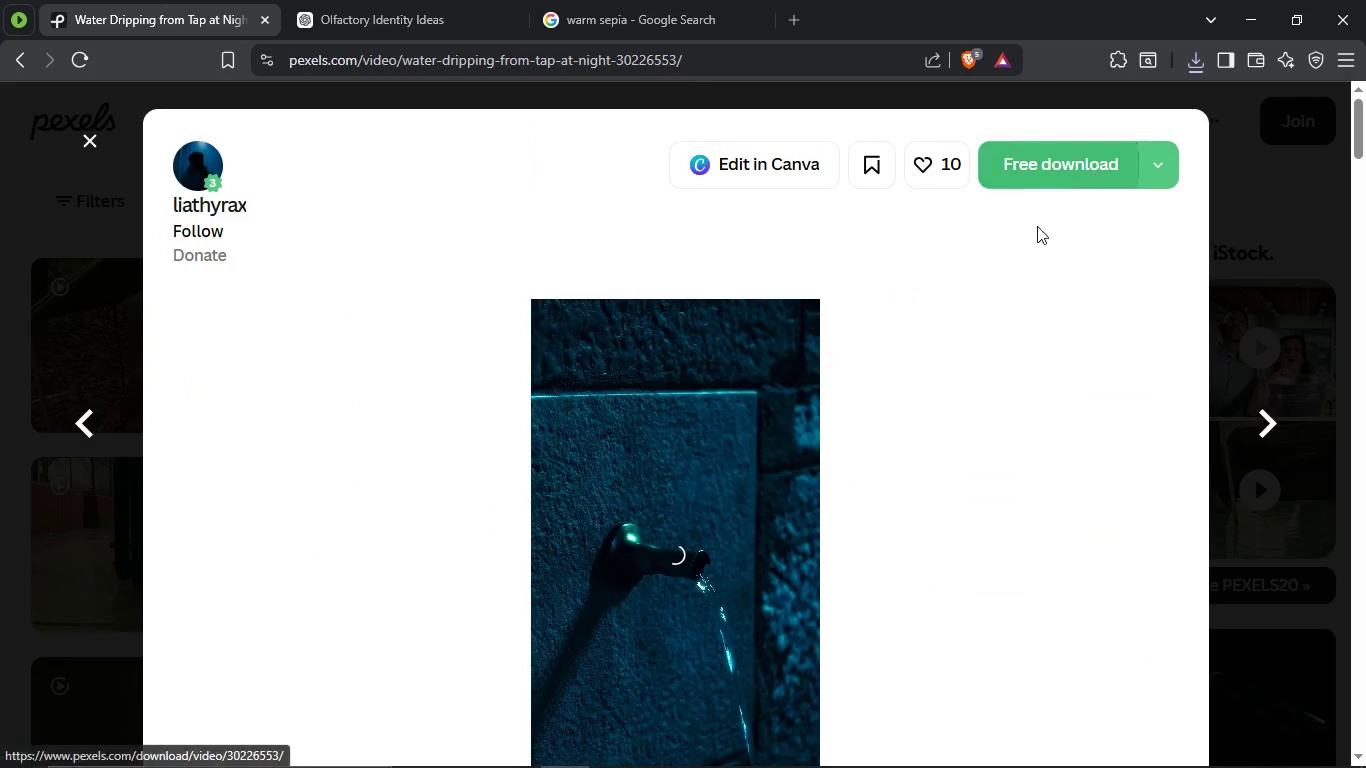 
scroll: coordinate [471, 356], scroll_direction: down, amount: 34.0
 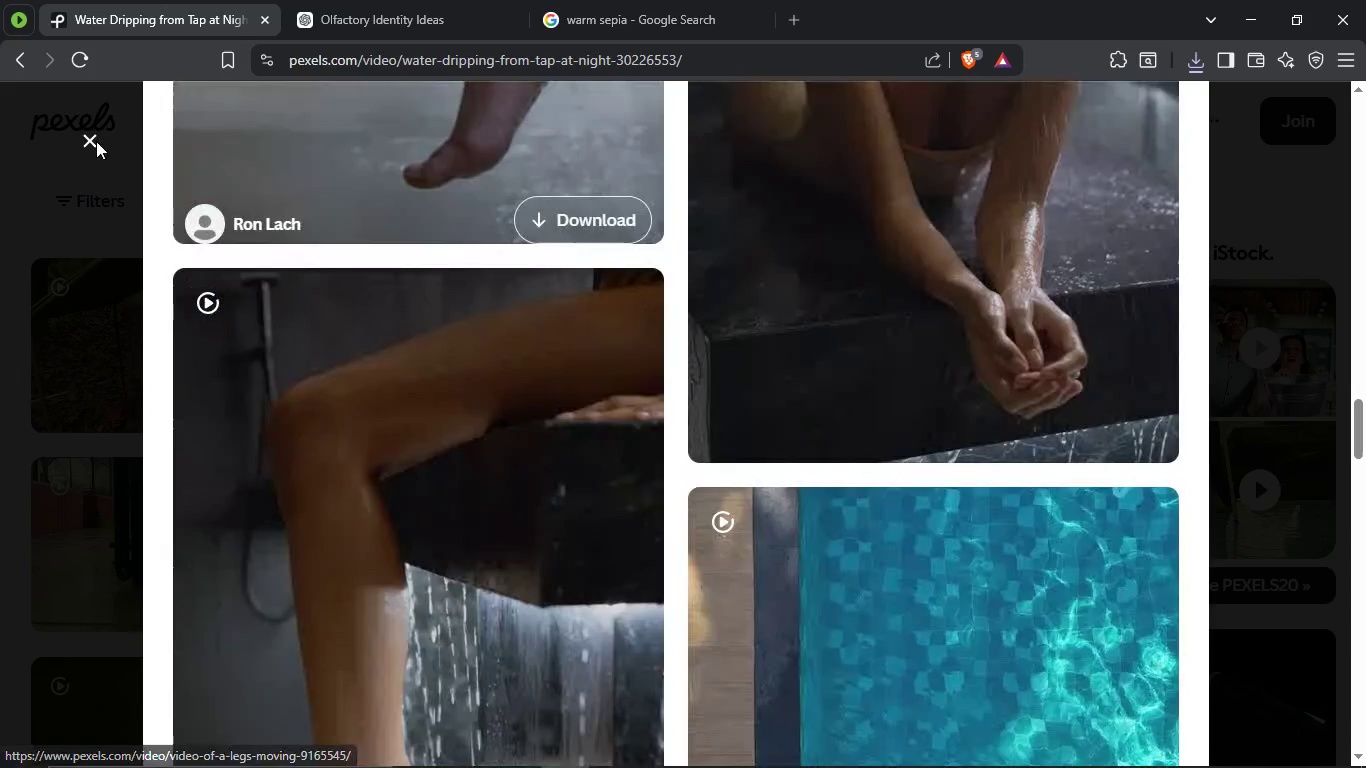 
left_click([95, 140])
 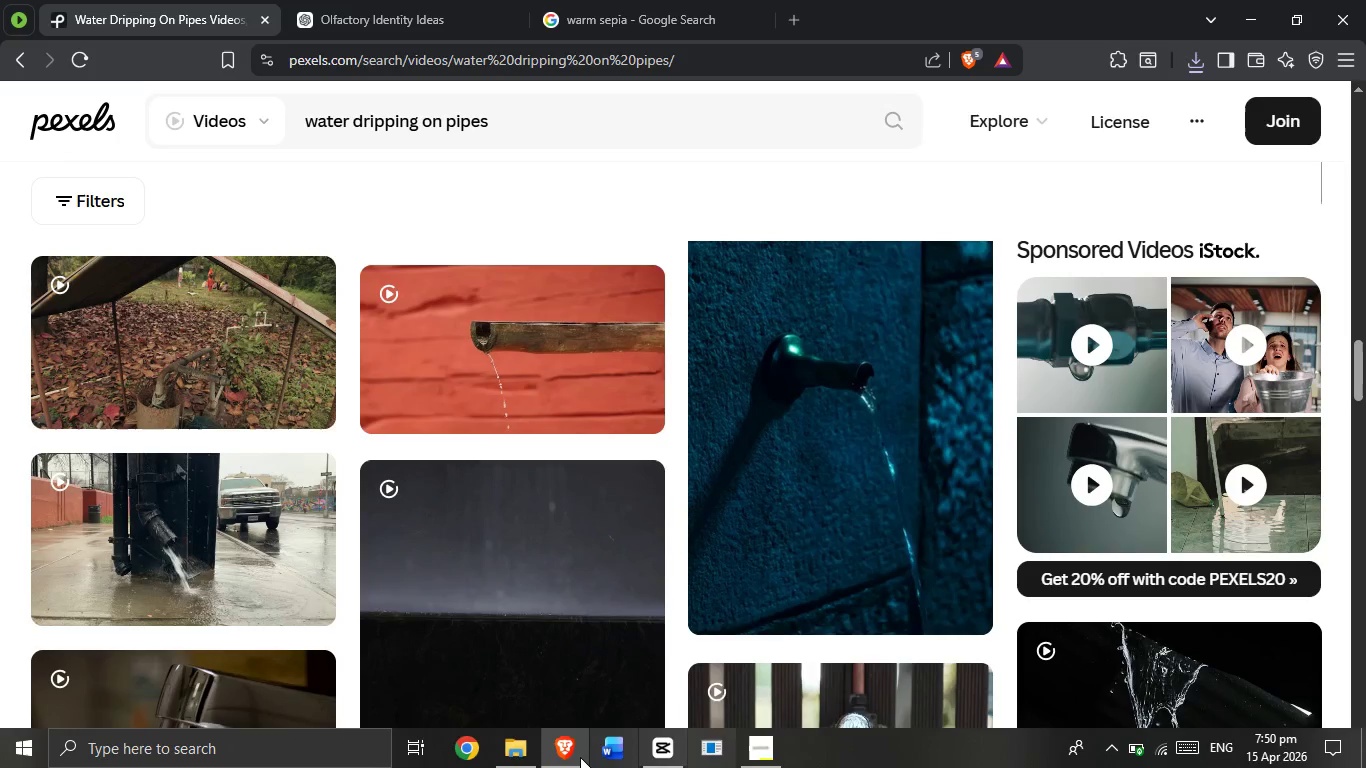 
left_click([511, 745])
 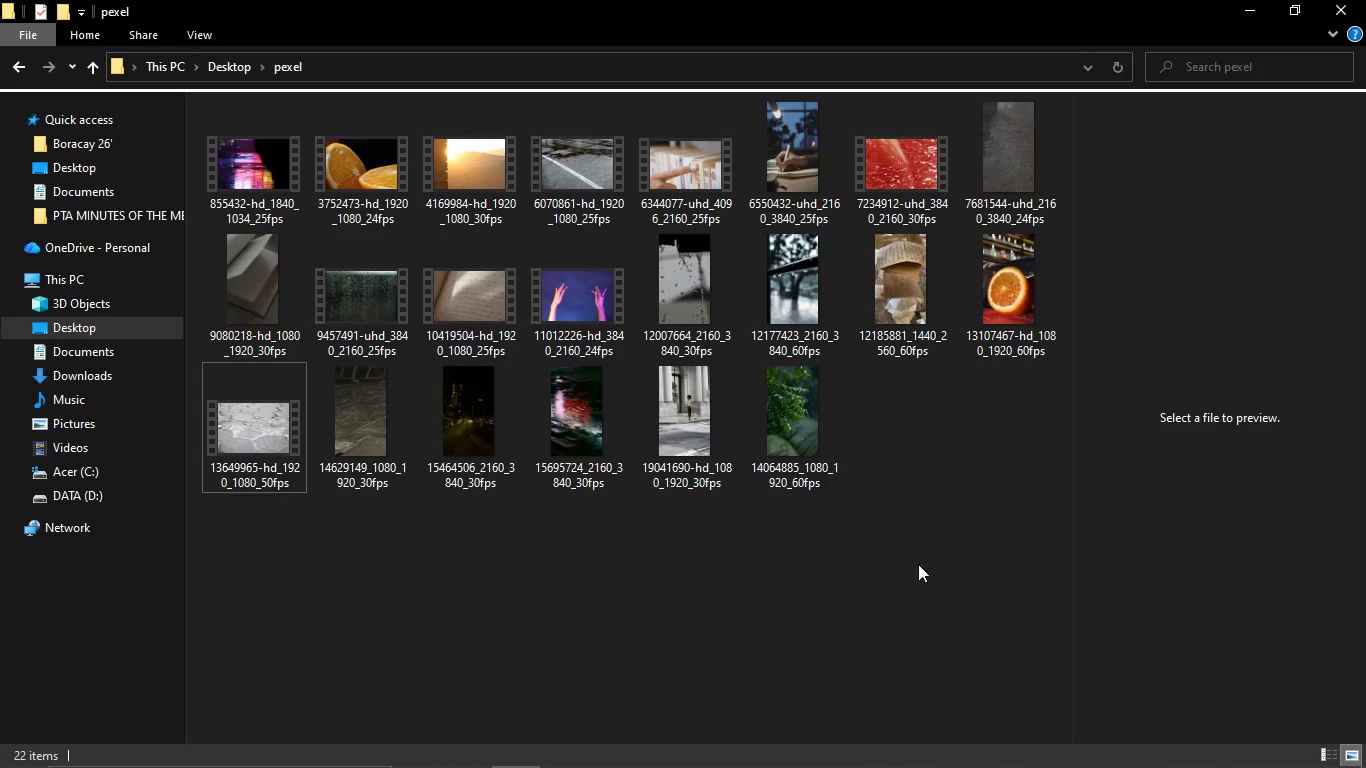 
left_click([920, 504])
 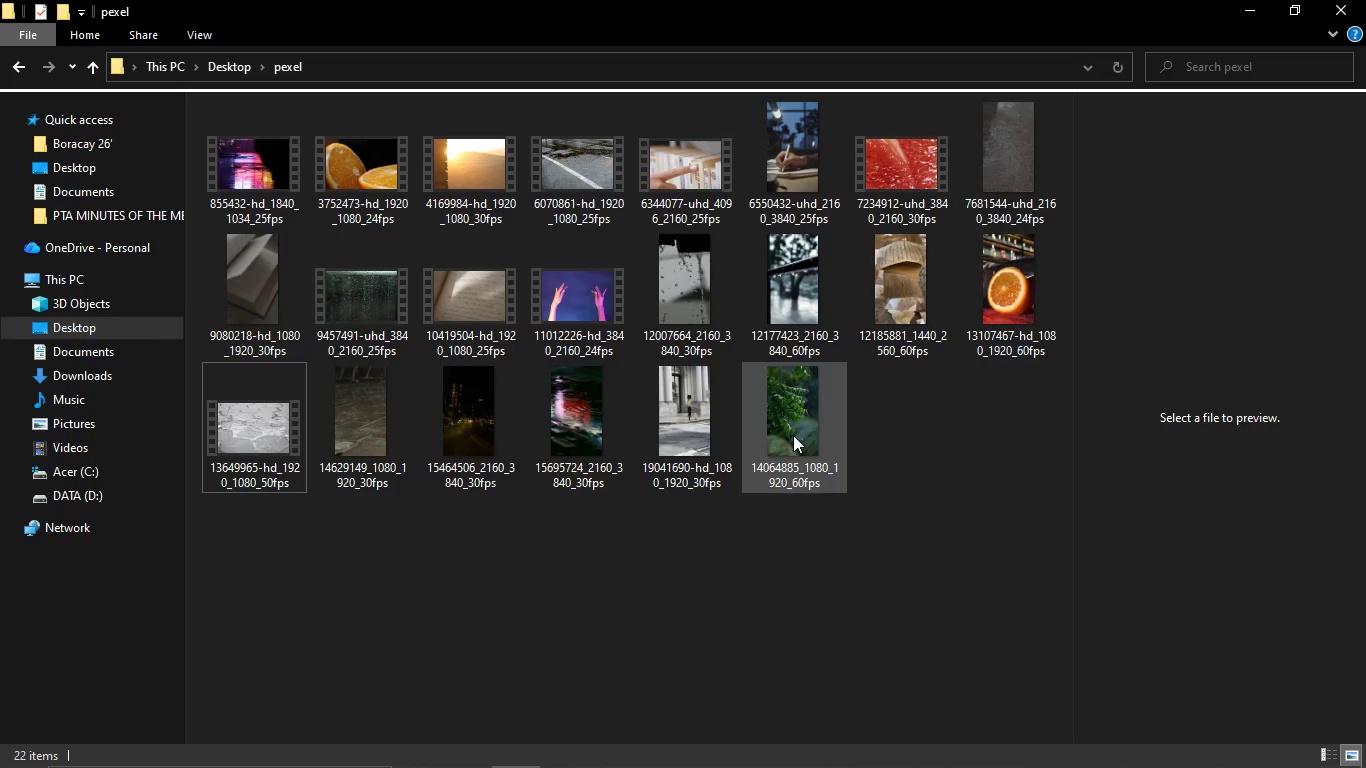 
left_click([793, 435])
 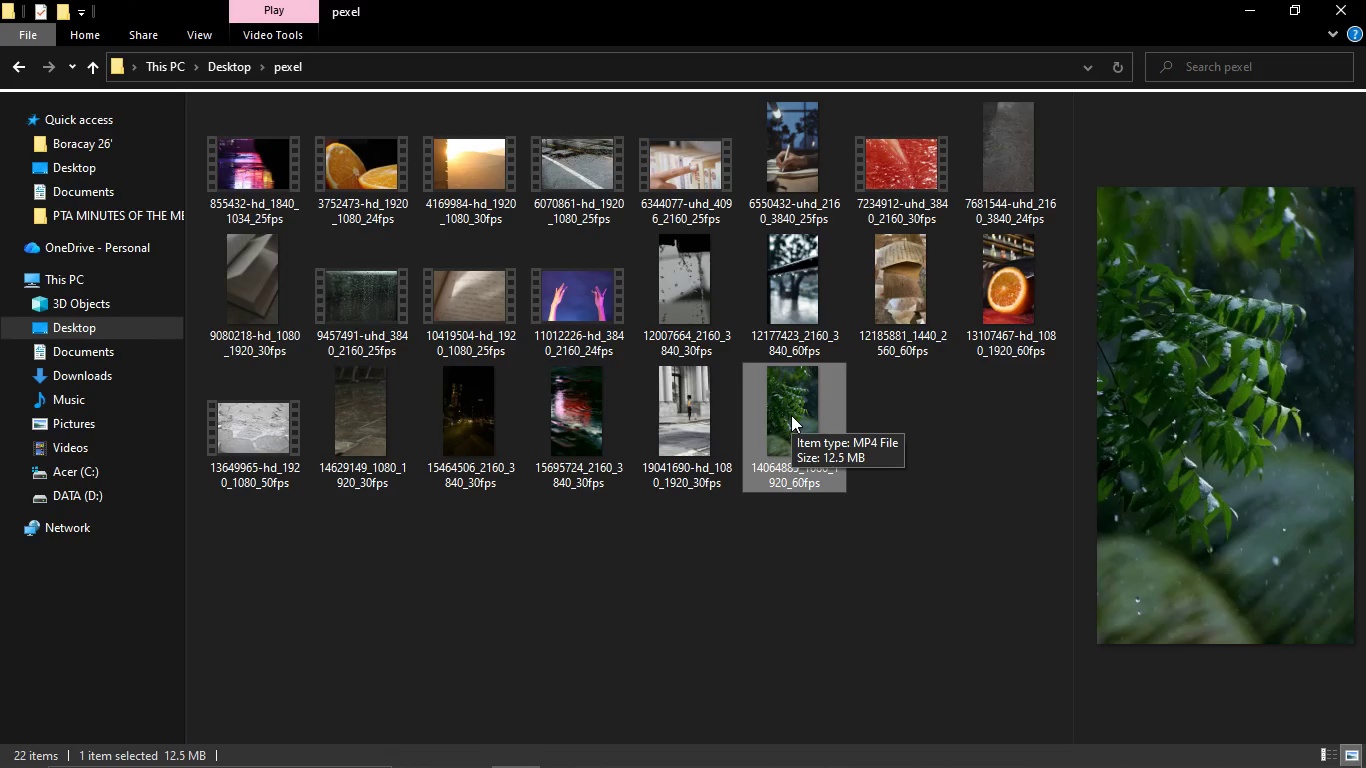 
left_click_drag(start_coordinate=[791, 415], to_coordinate=[670, 640])
 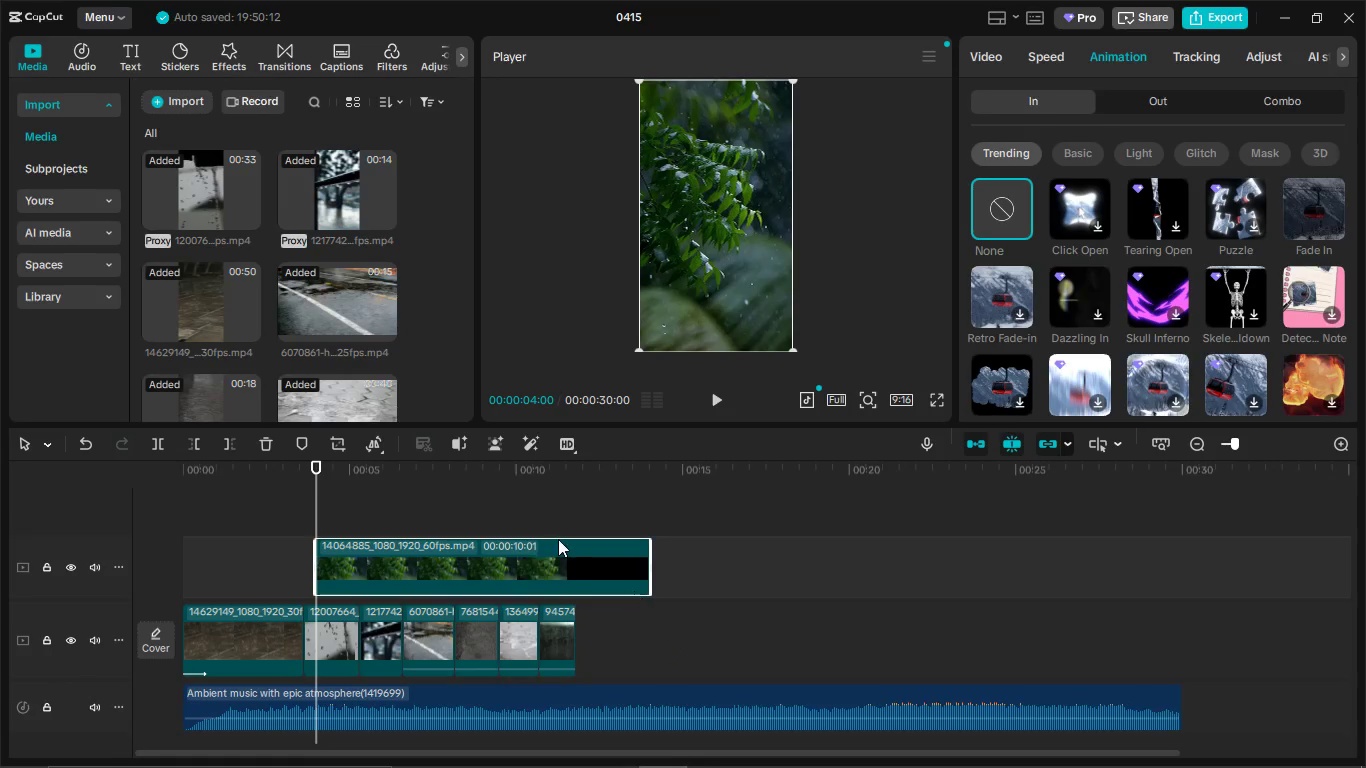 
left_click_drag(start_coordinate=[555, 537], to_coordinate=[757, 629])
 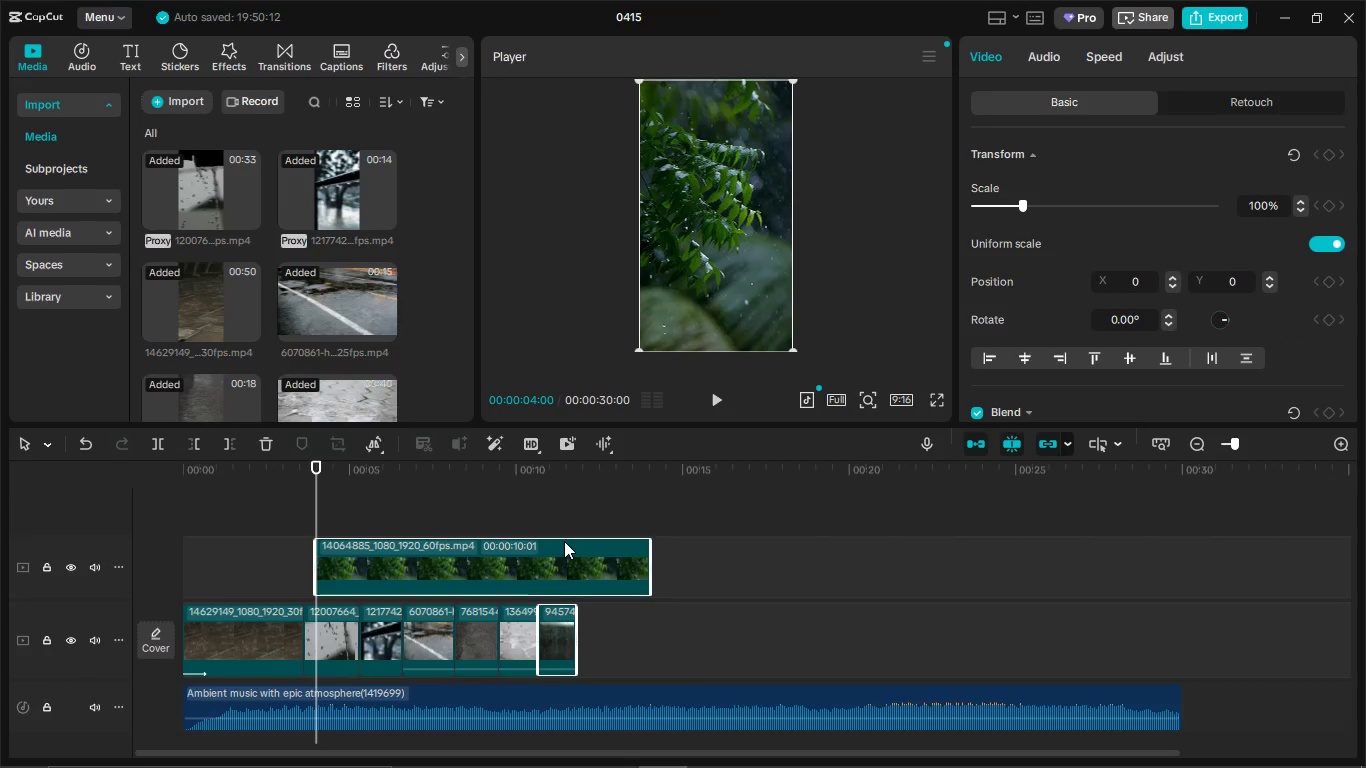 
left_click([564, 541])
 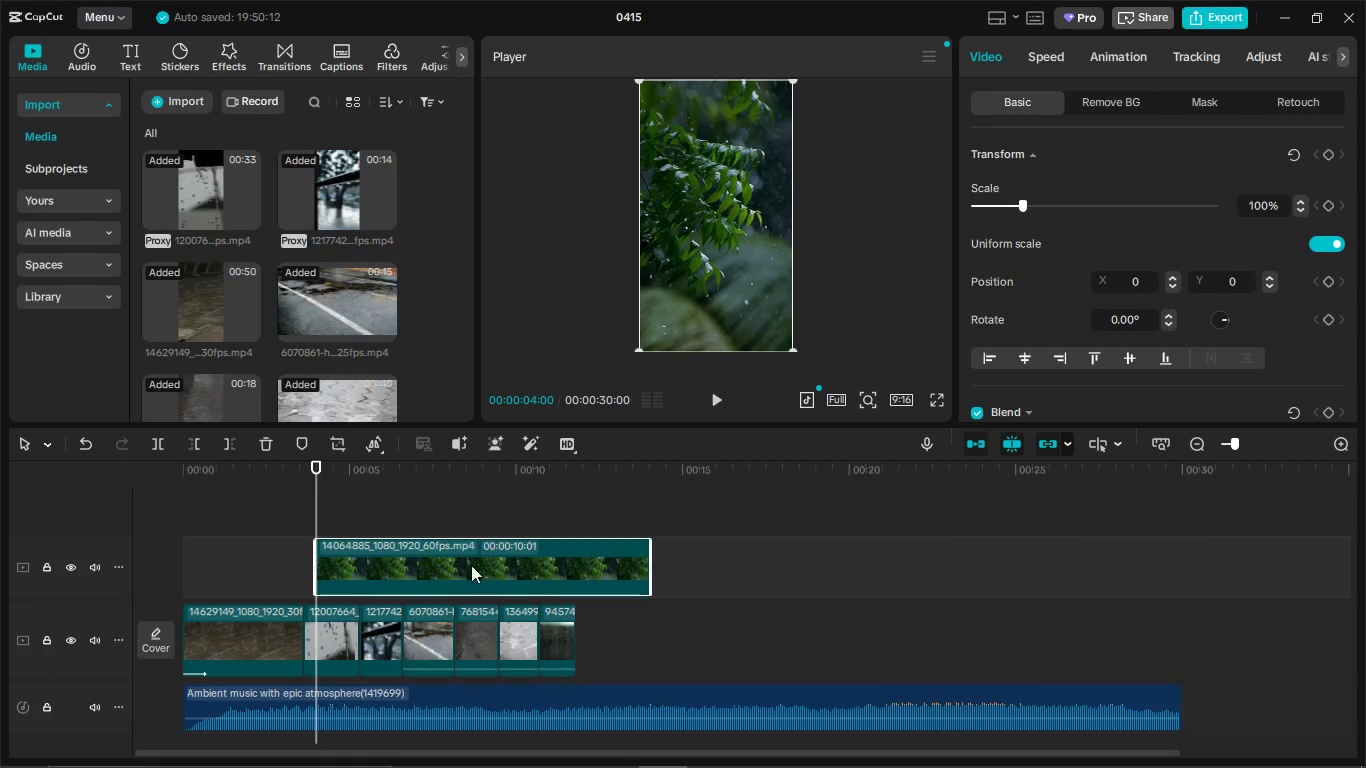 
left_click_drag(start_coordinate=[471, 565], to_coordinate=[758, 658])
 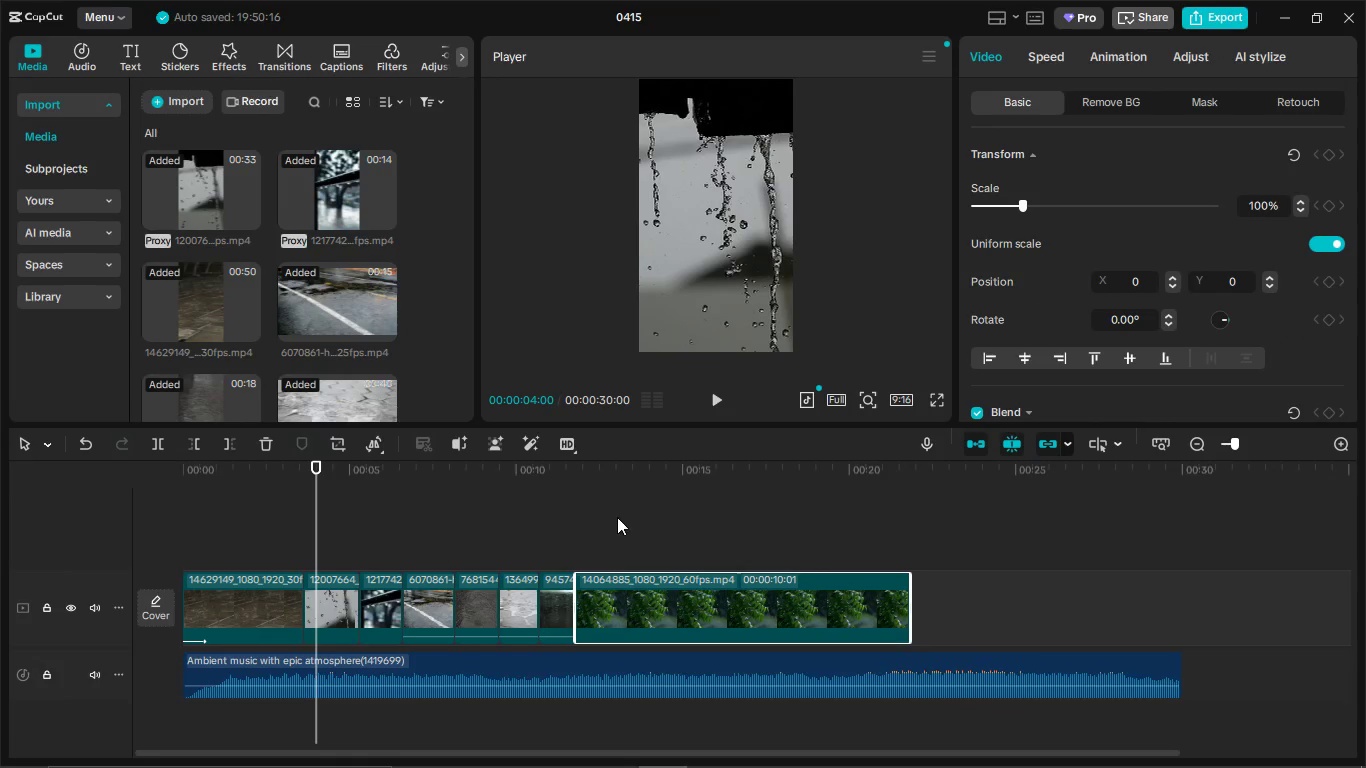 
left_click([617, 517])
 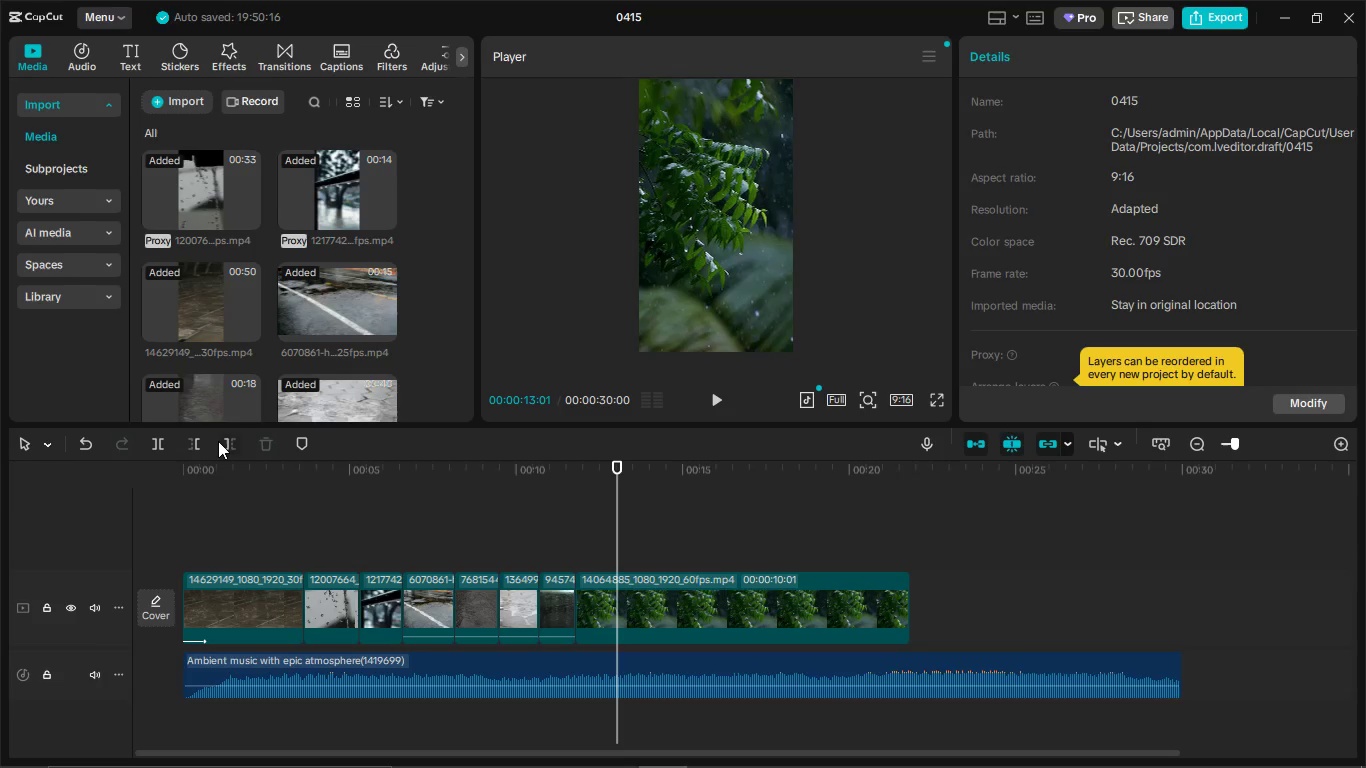 
left_click([220, 440])
 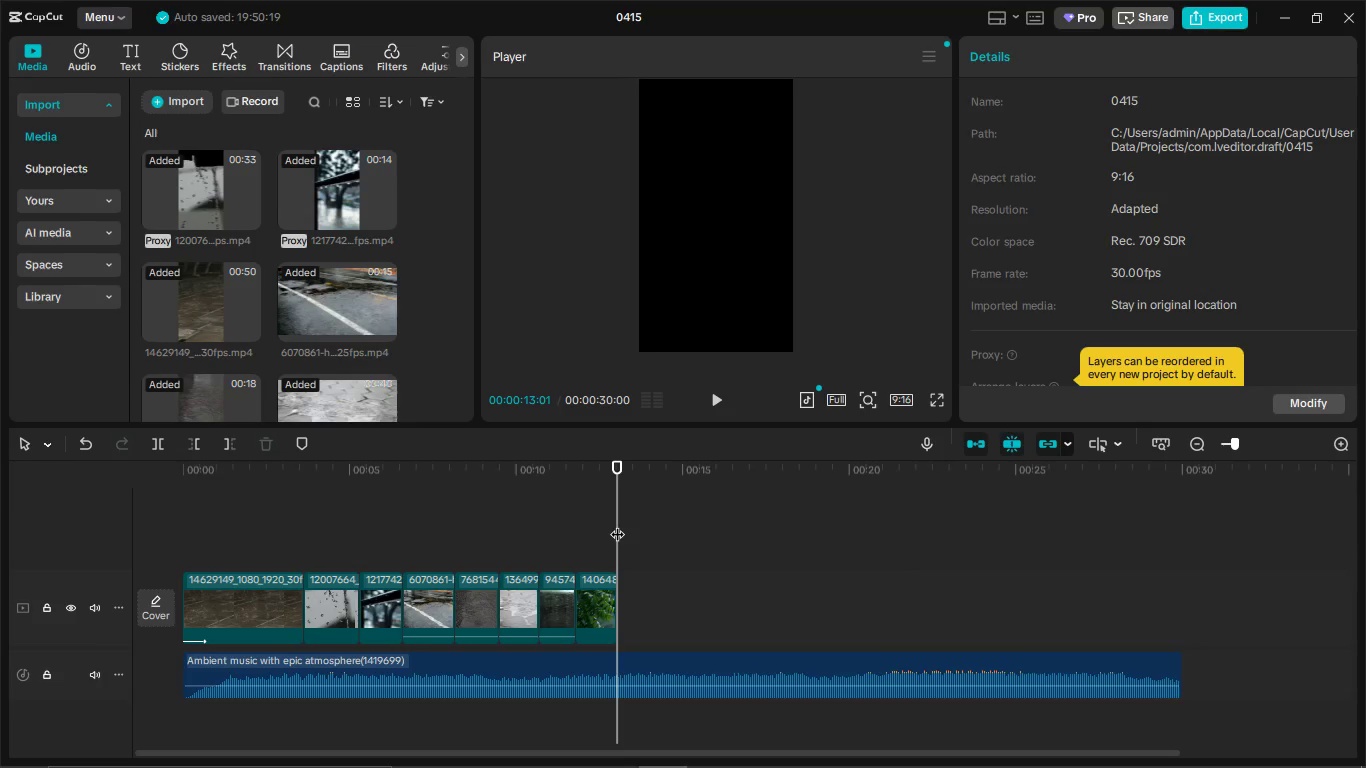 
left_click_drag(start_coordinate=[617, 524], to_coordinate=[157, 561])
 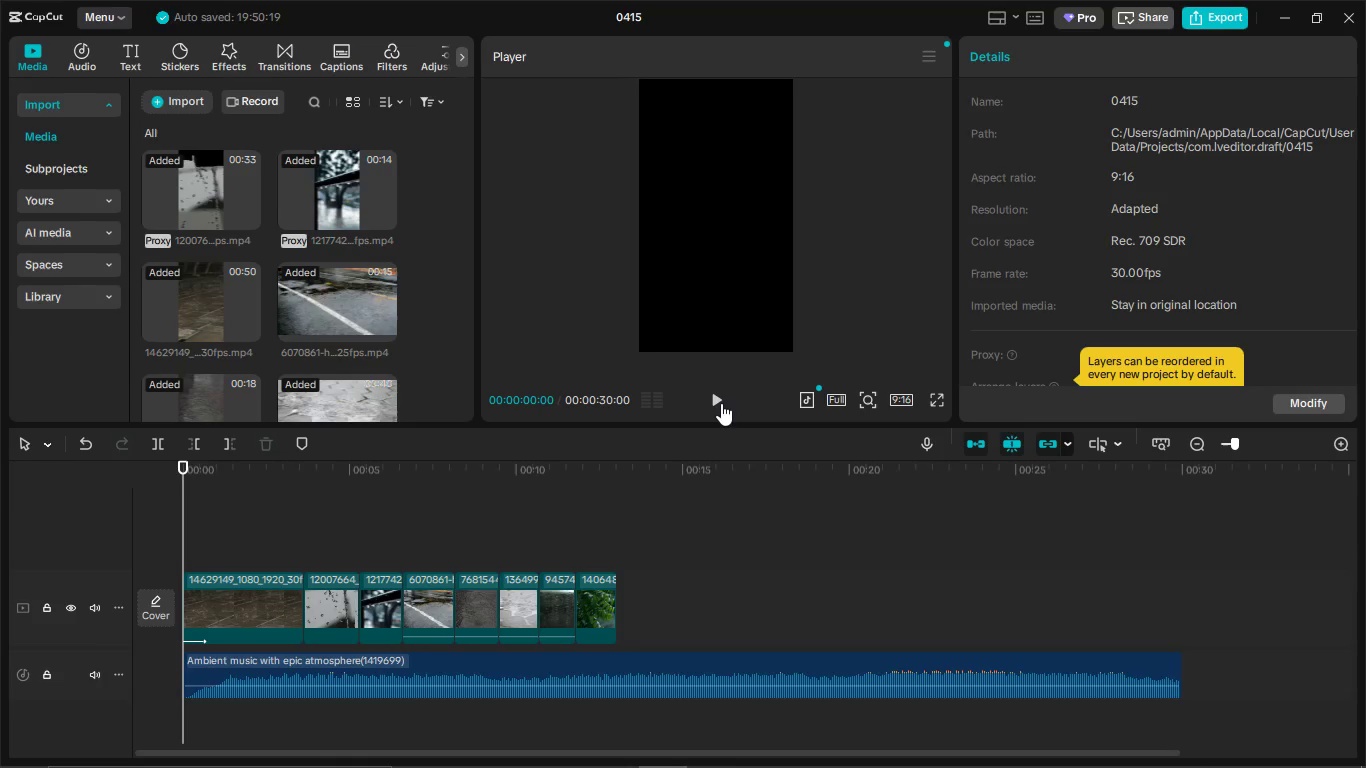 
wait(9.7)
 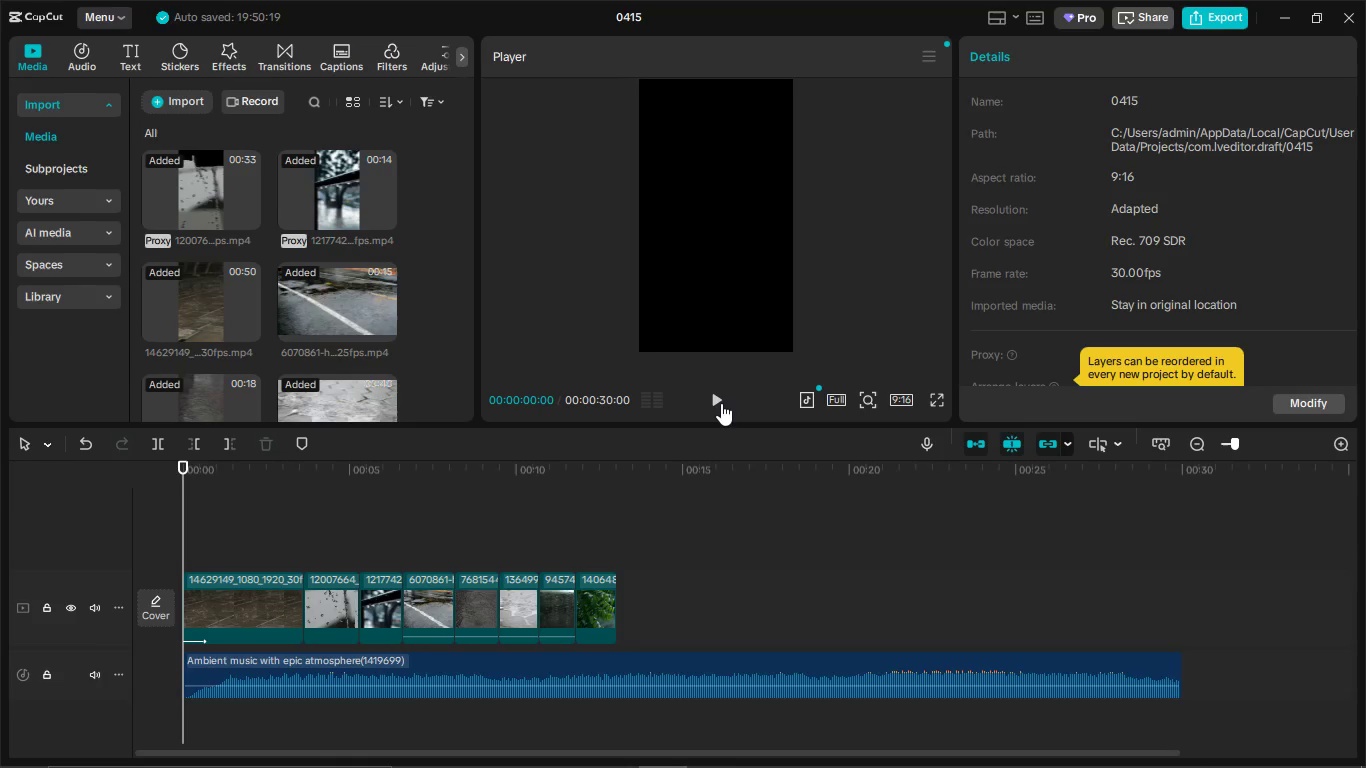 
left_click([717, 399])
 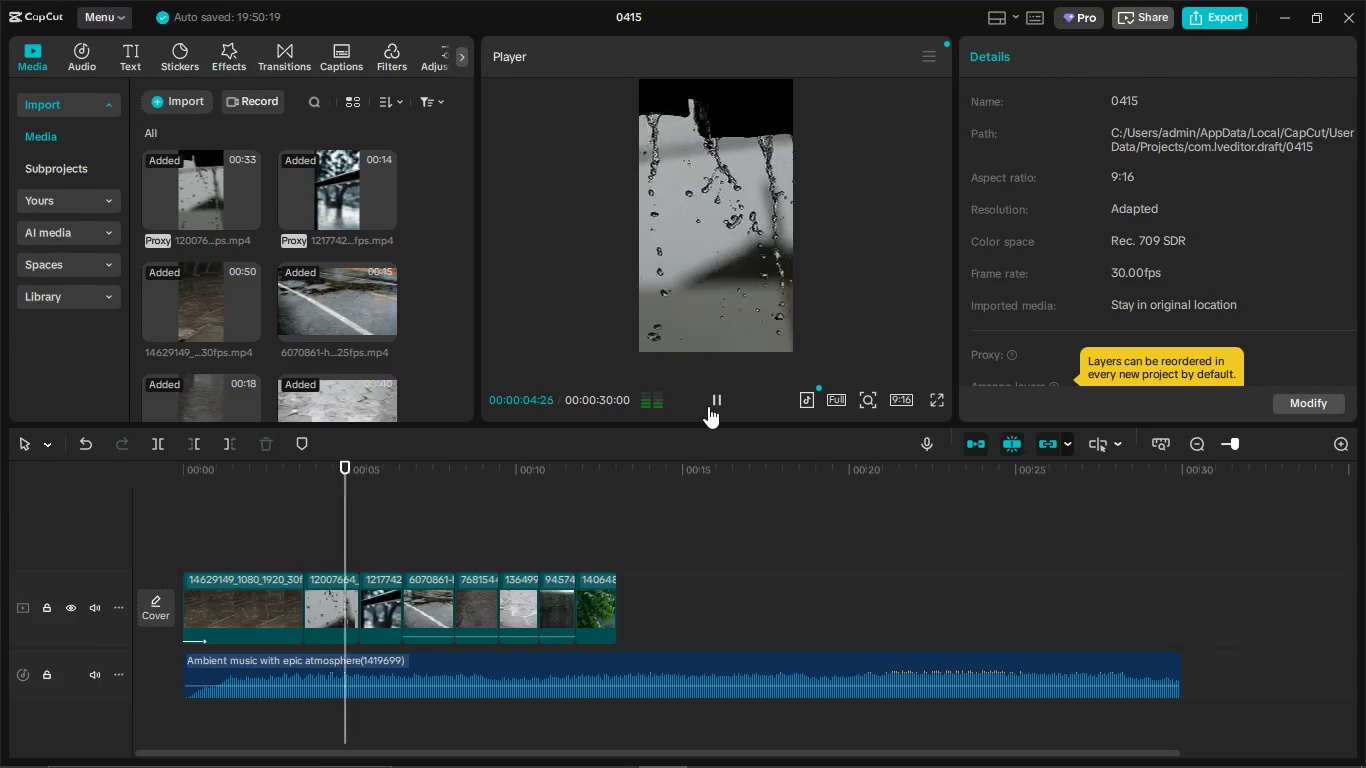 
wait(6.56)
 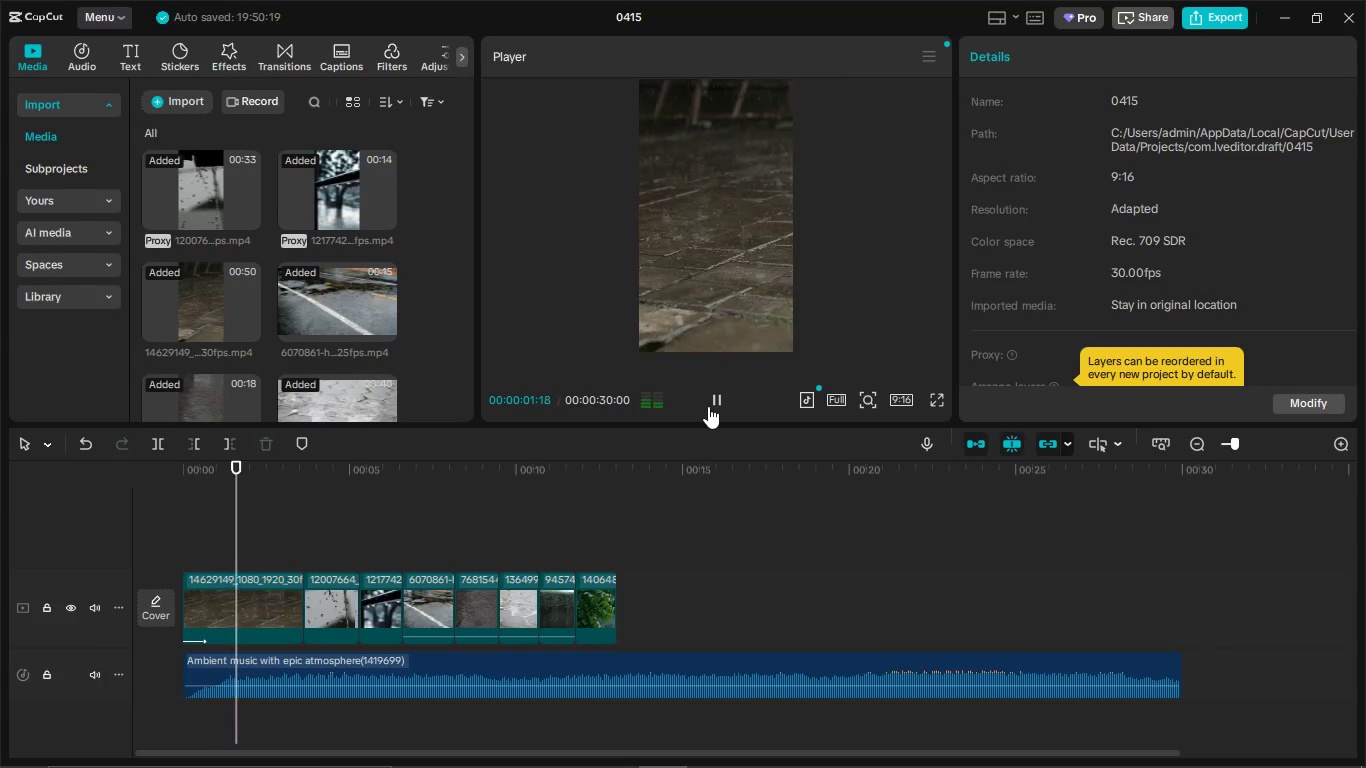 
left_click([708, 406])
 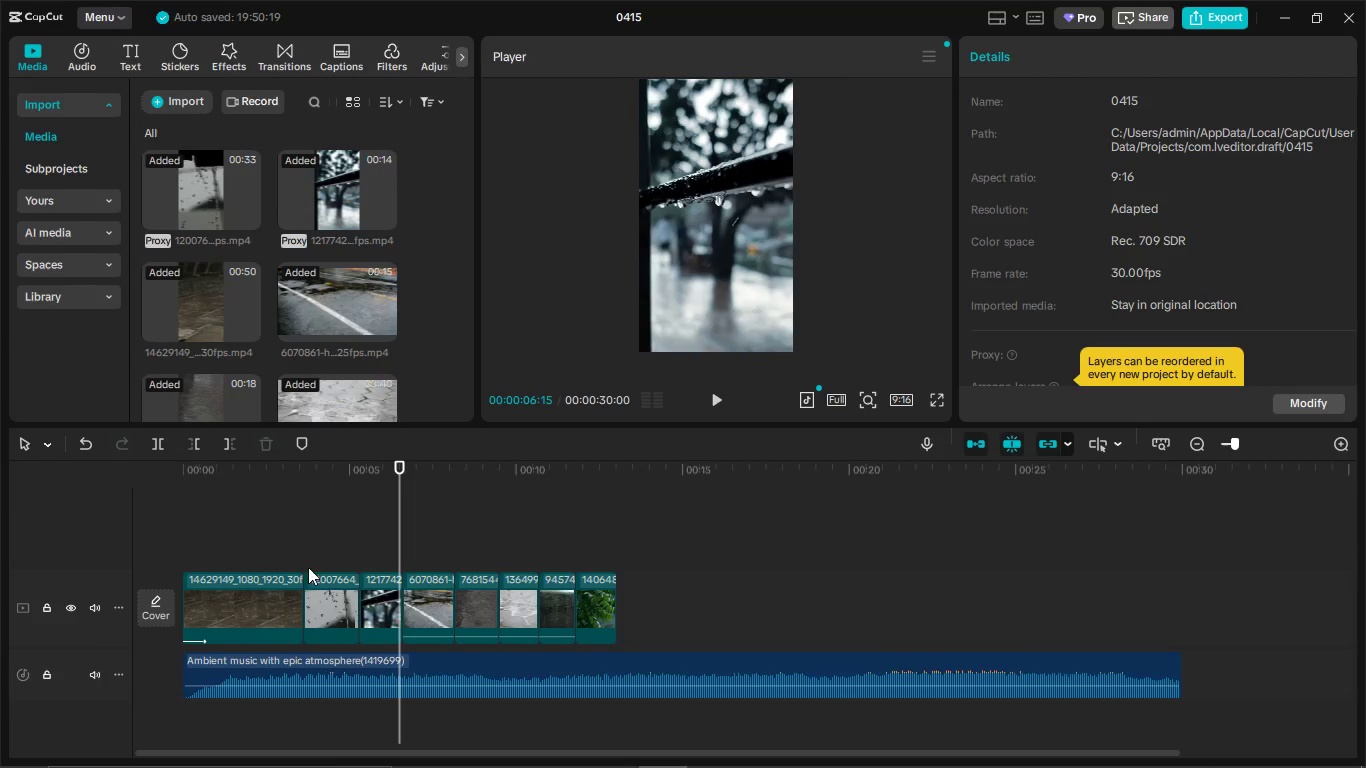 
left_click([301, 542])
 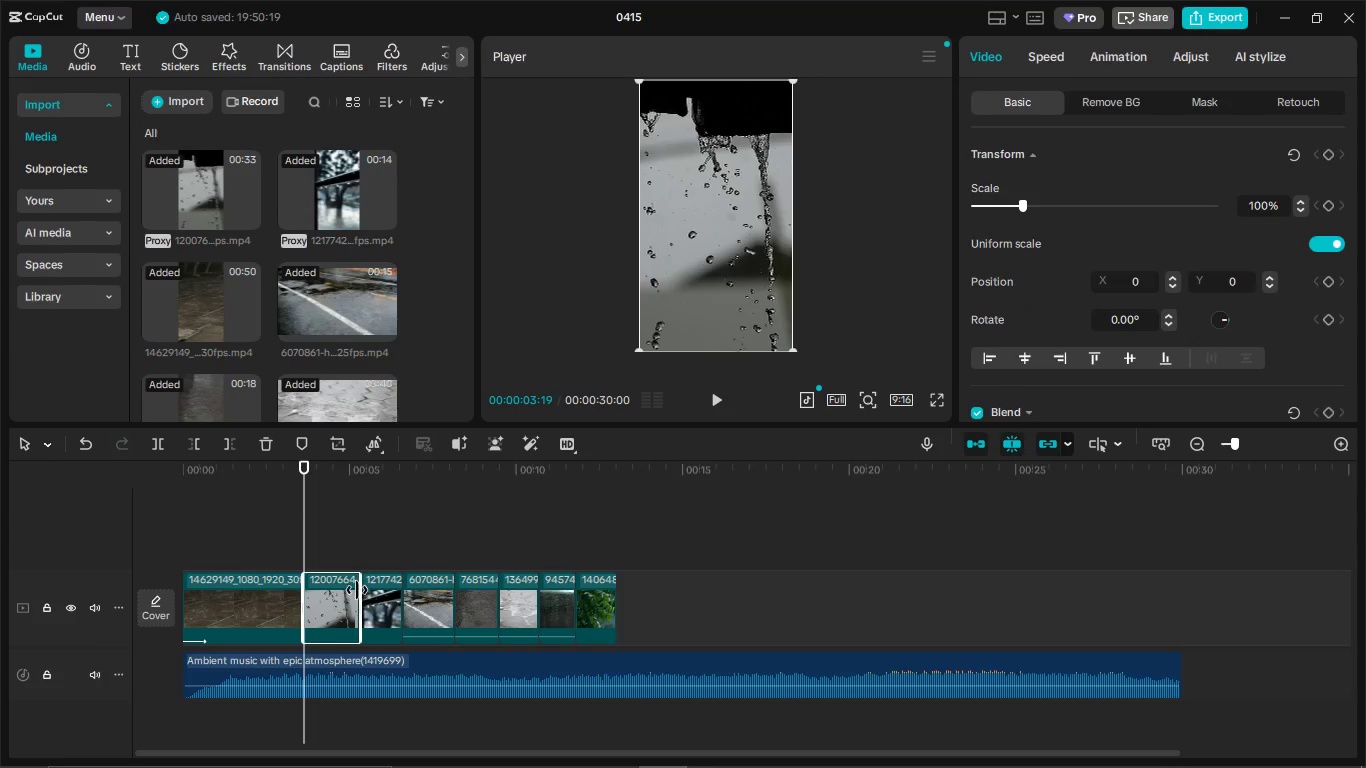 
left_click_drag(start_coordinate=[357, 590], to_coordinate=[406, 592])
 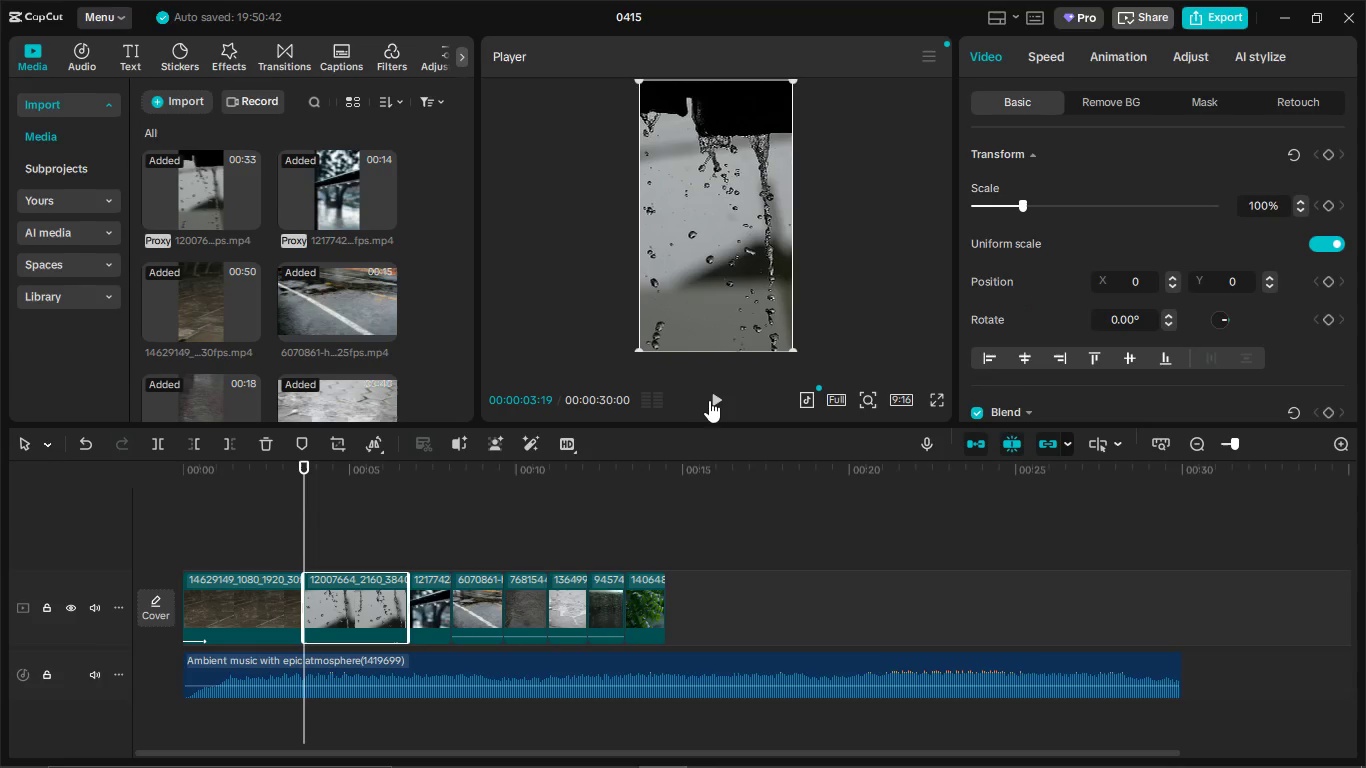 
left_click([712, 398])
 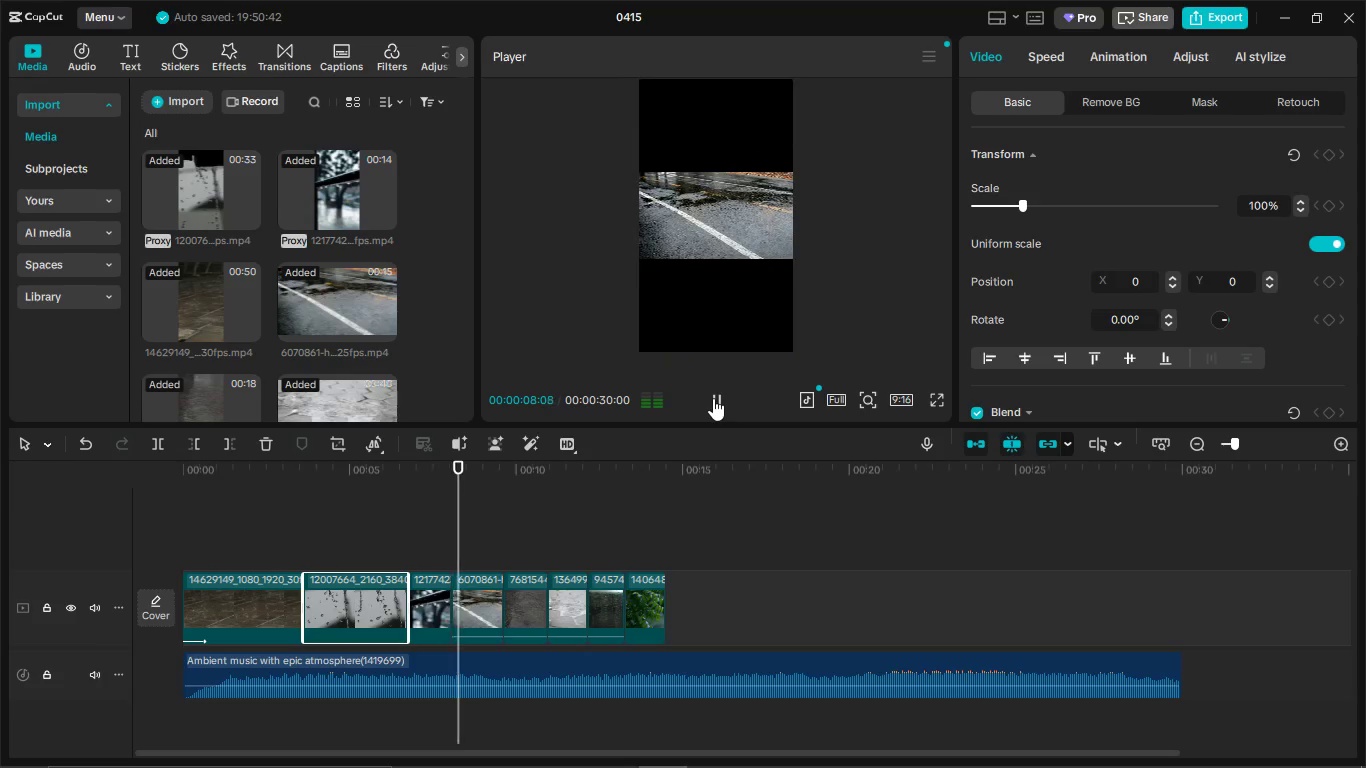 
wait(6.22)
 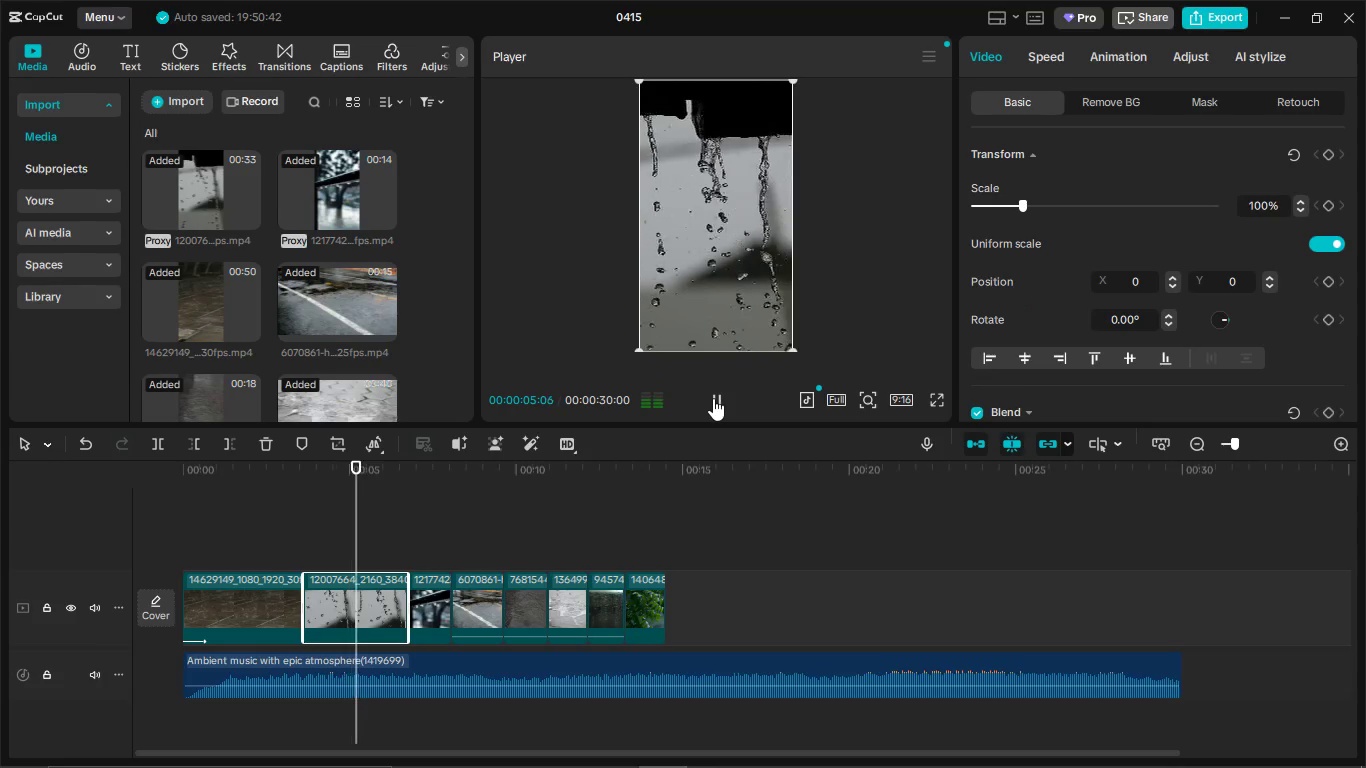 
left_click([713, 398])
 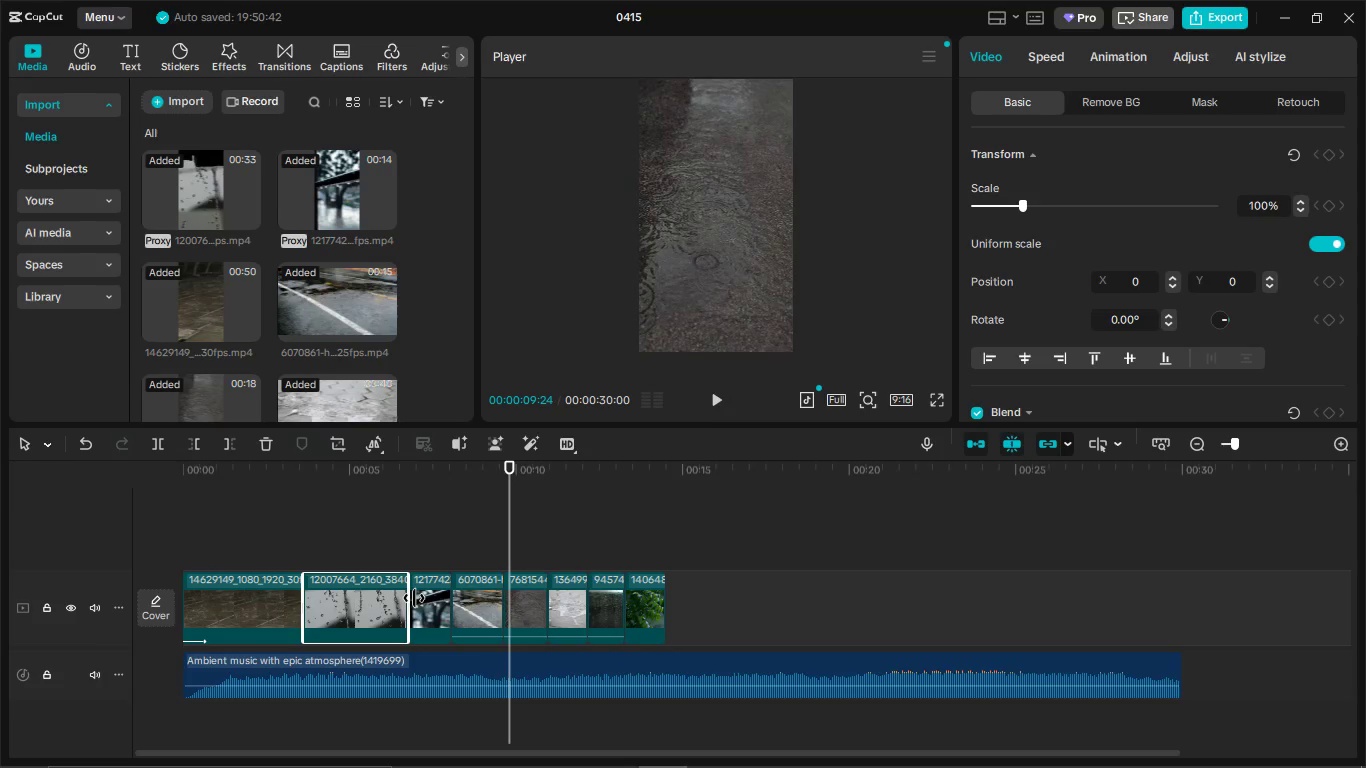 
left_click([414, 598])
 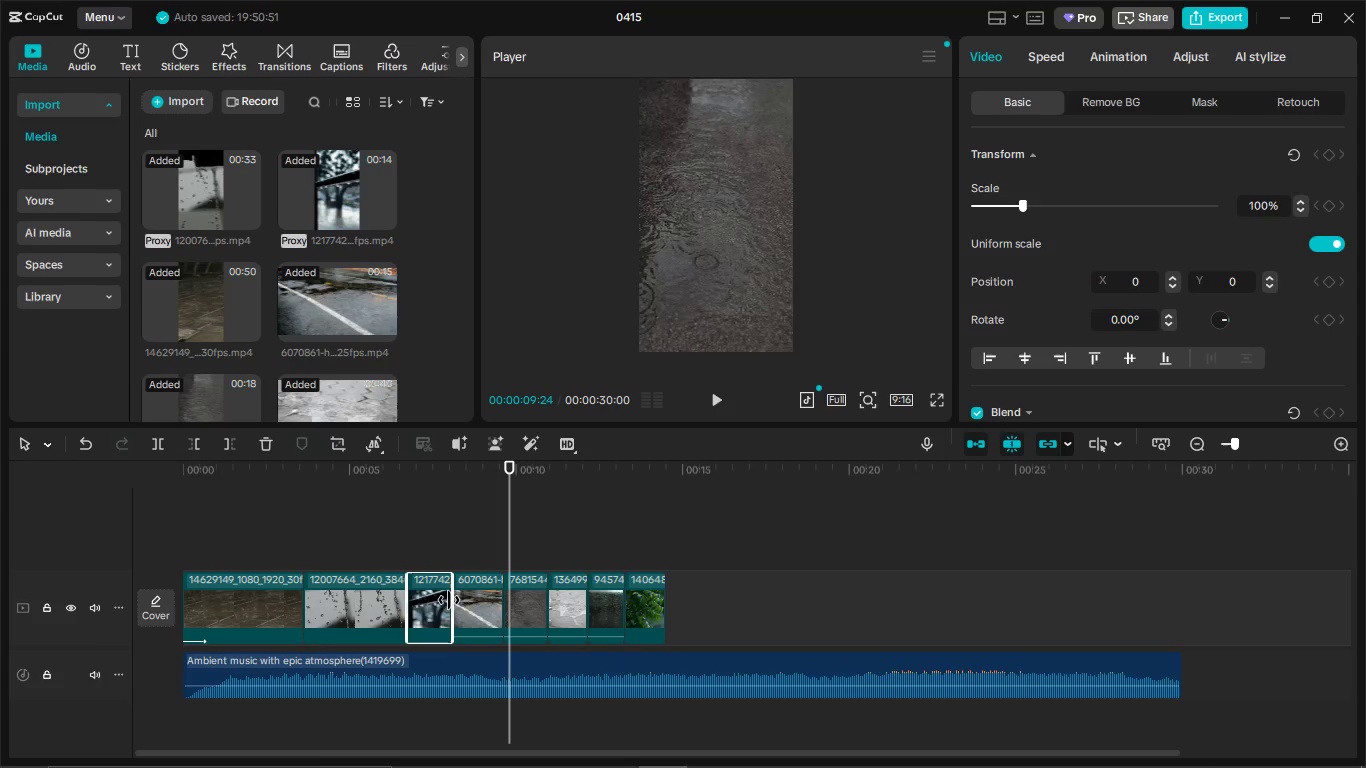 
left_click_drag(start_coordinate=[449, 600], to_coordinate=[510, 598])
 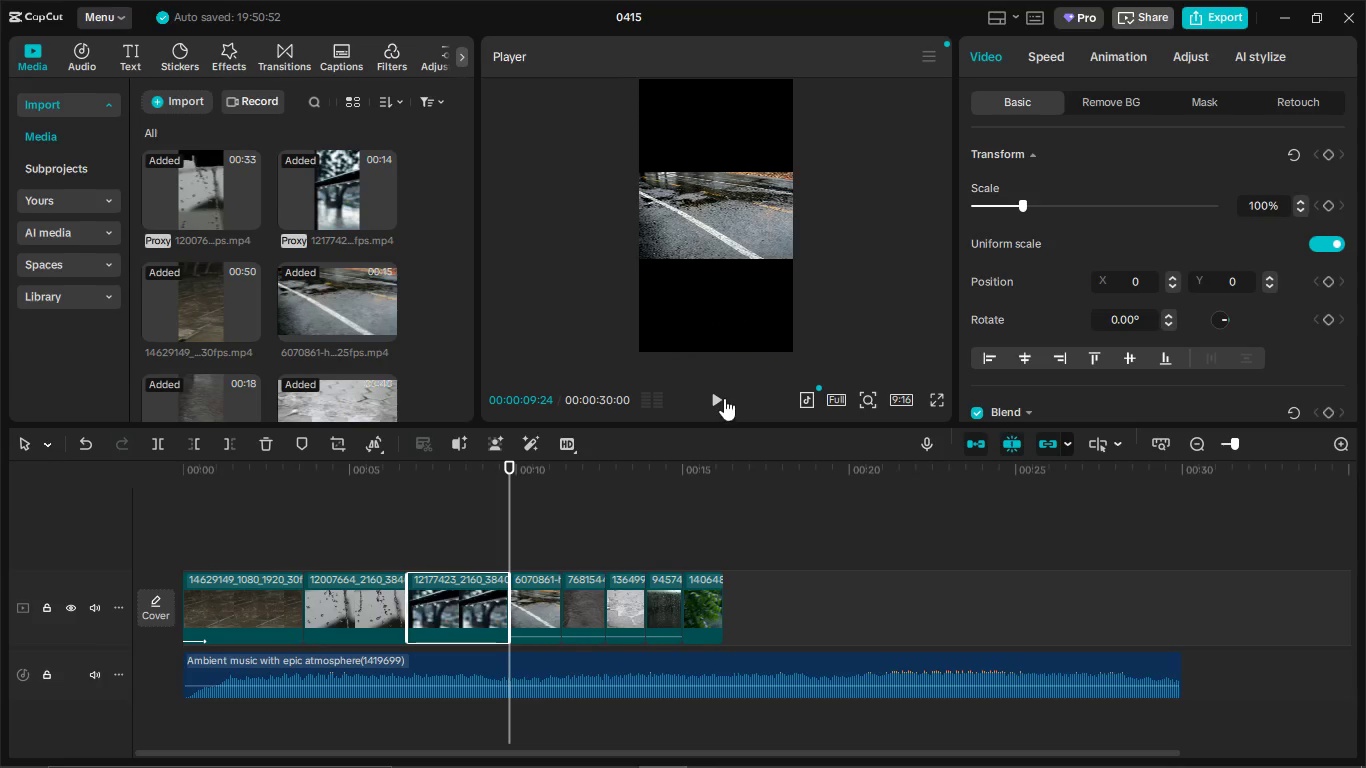 
left_click([724, 398])
 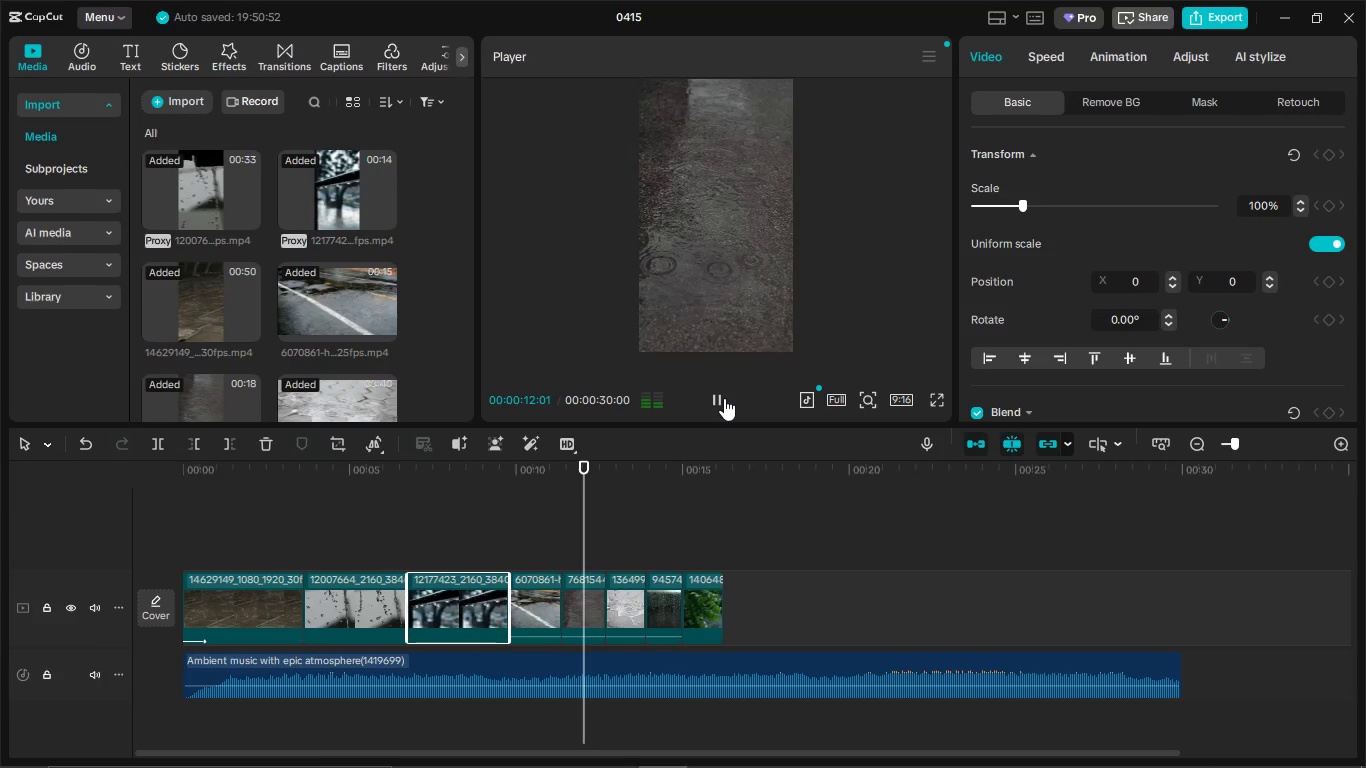 
left_click([724, 398])
 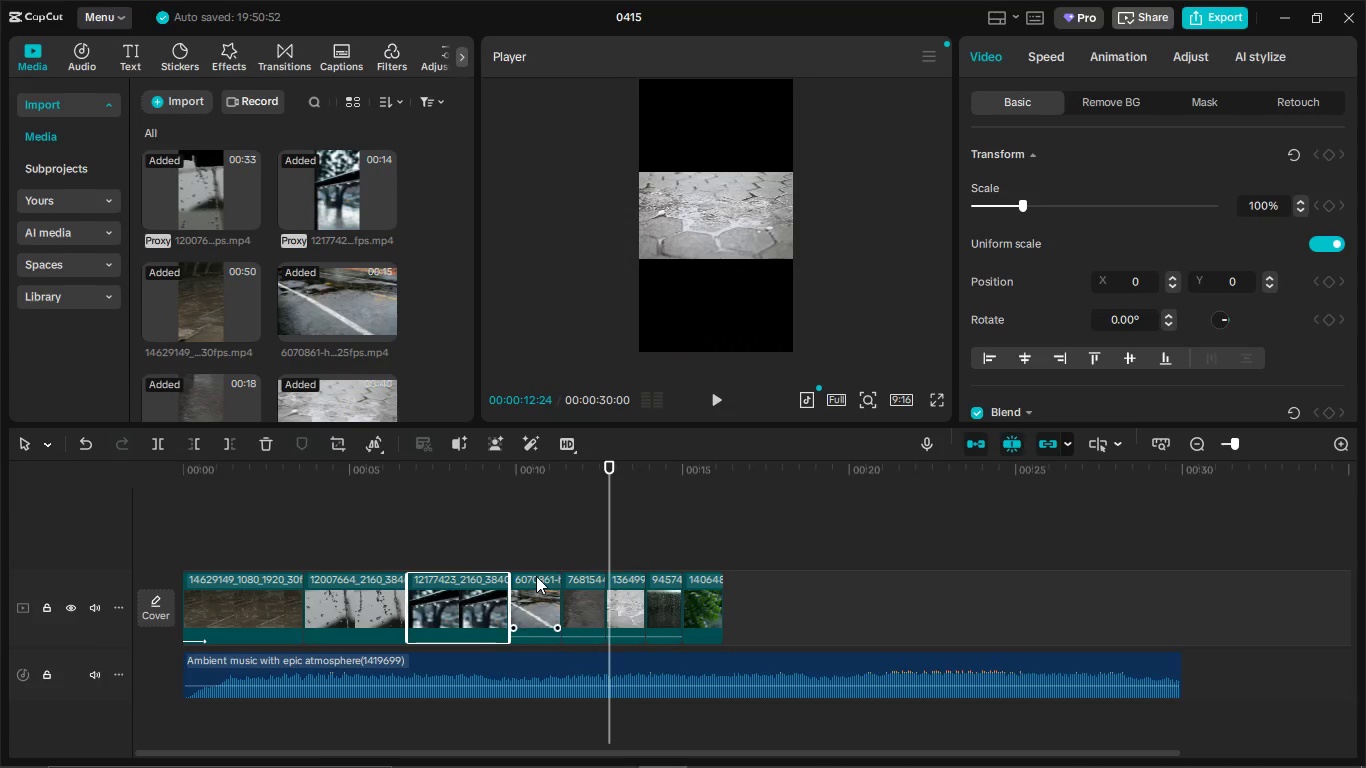 
left_click([536, 576])
 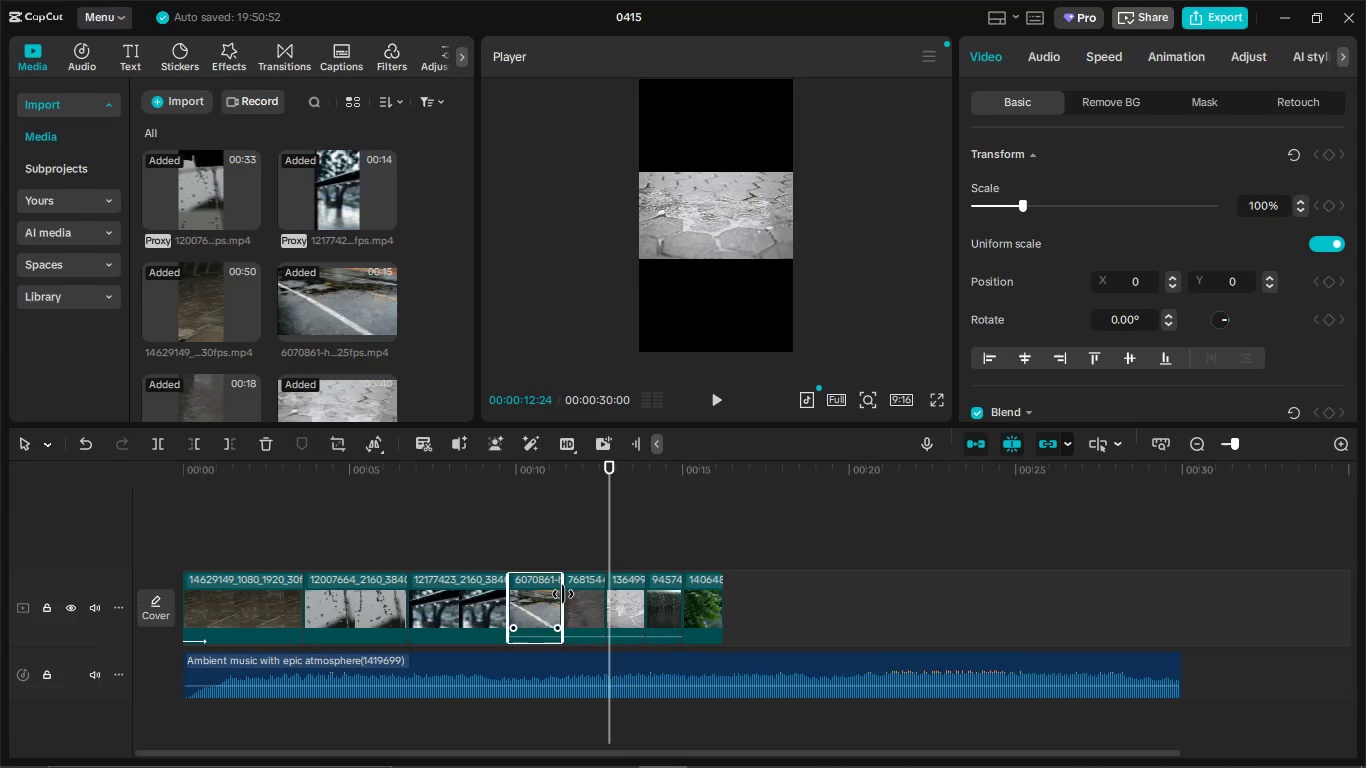 
left_click_drag(start_coordinate=[564, 594], to_coordinate=[610, 596])
 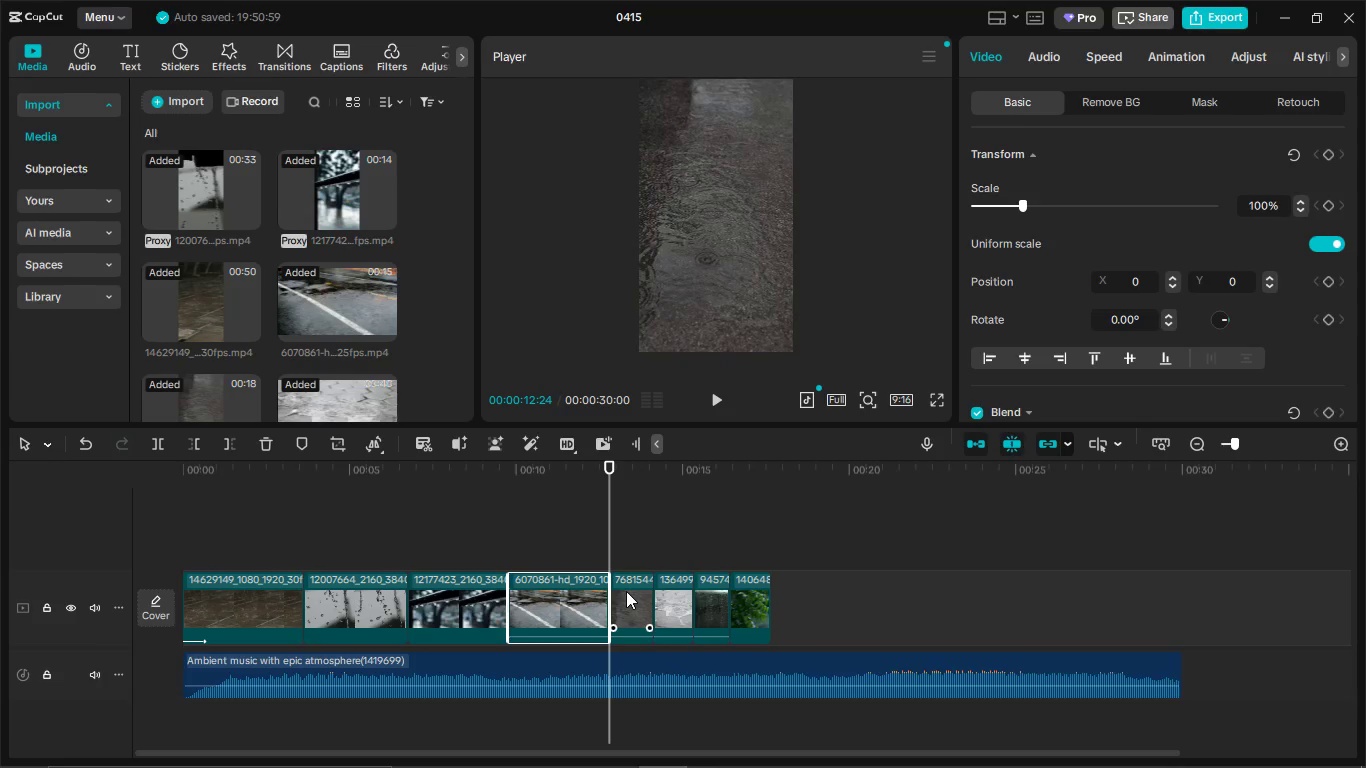 
left_click([626, 591])
 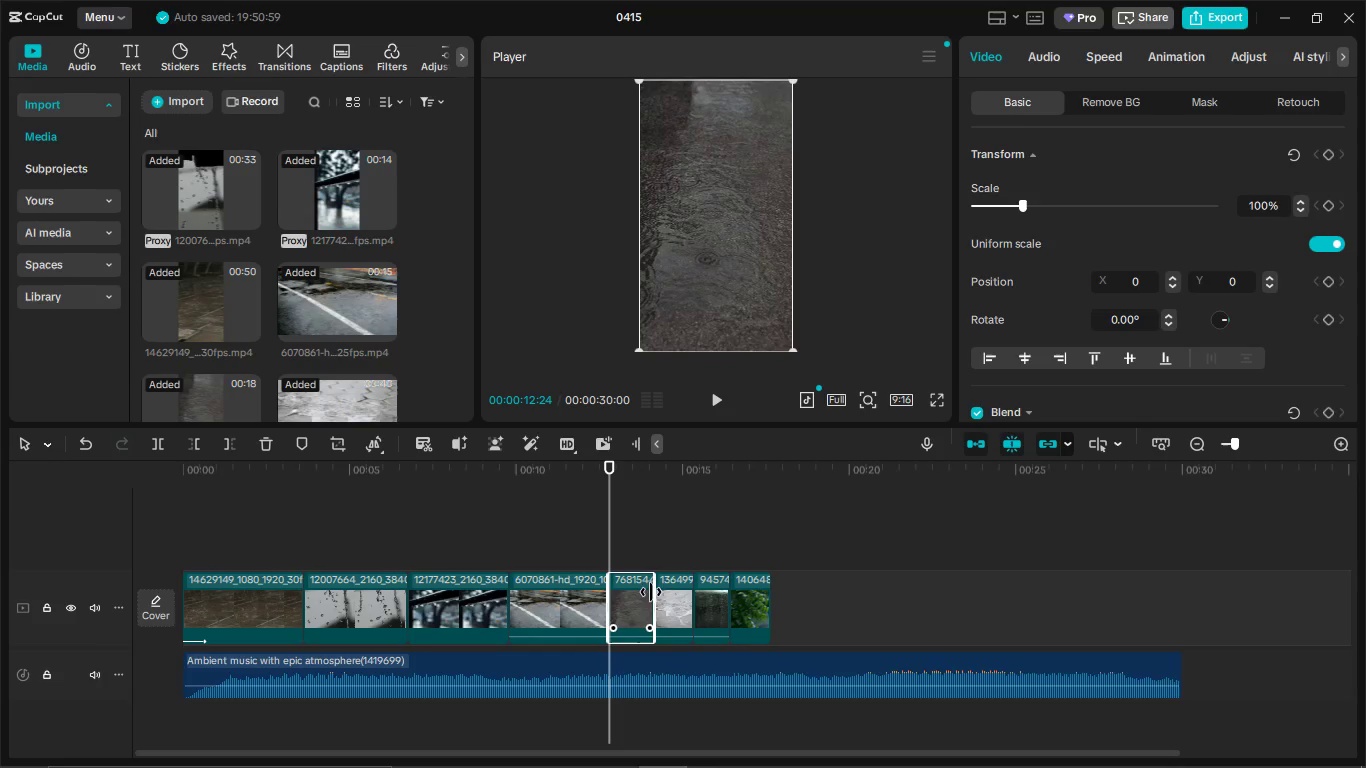 
left_click_drag(start_coordinate=[651, 592], to_coordinate=[710, 600])
 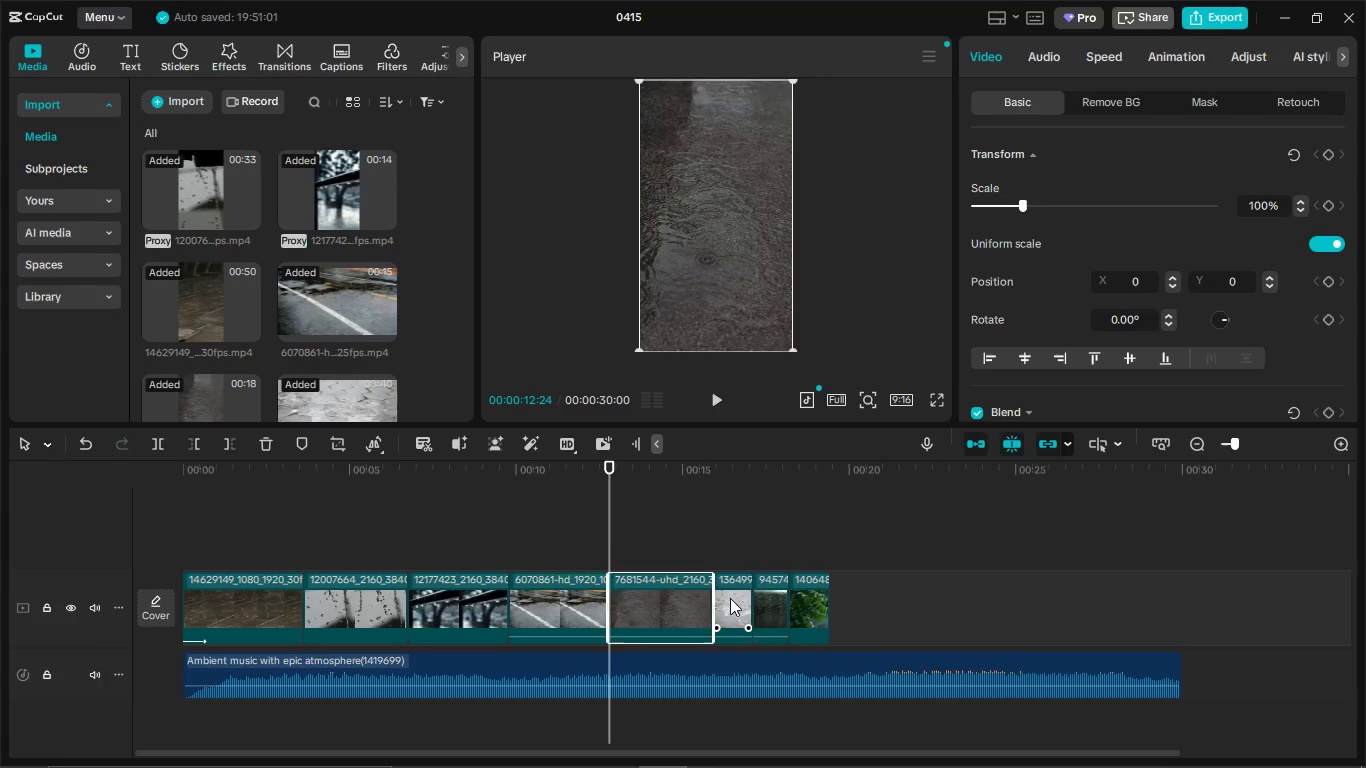 
left_click([730, 598])
 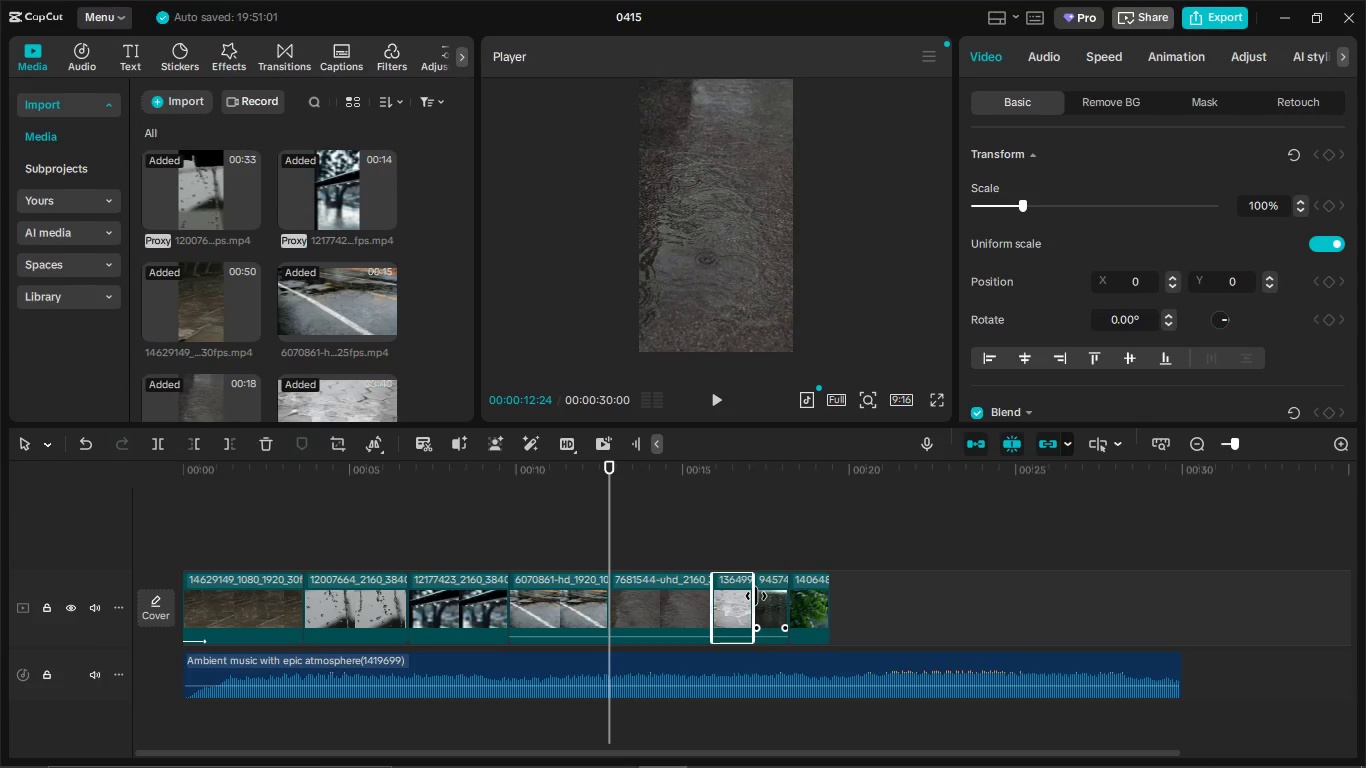 
left_click_drag(start_coordinate=[756, 596], to_coordinate=[799, 602])
 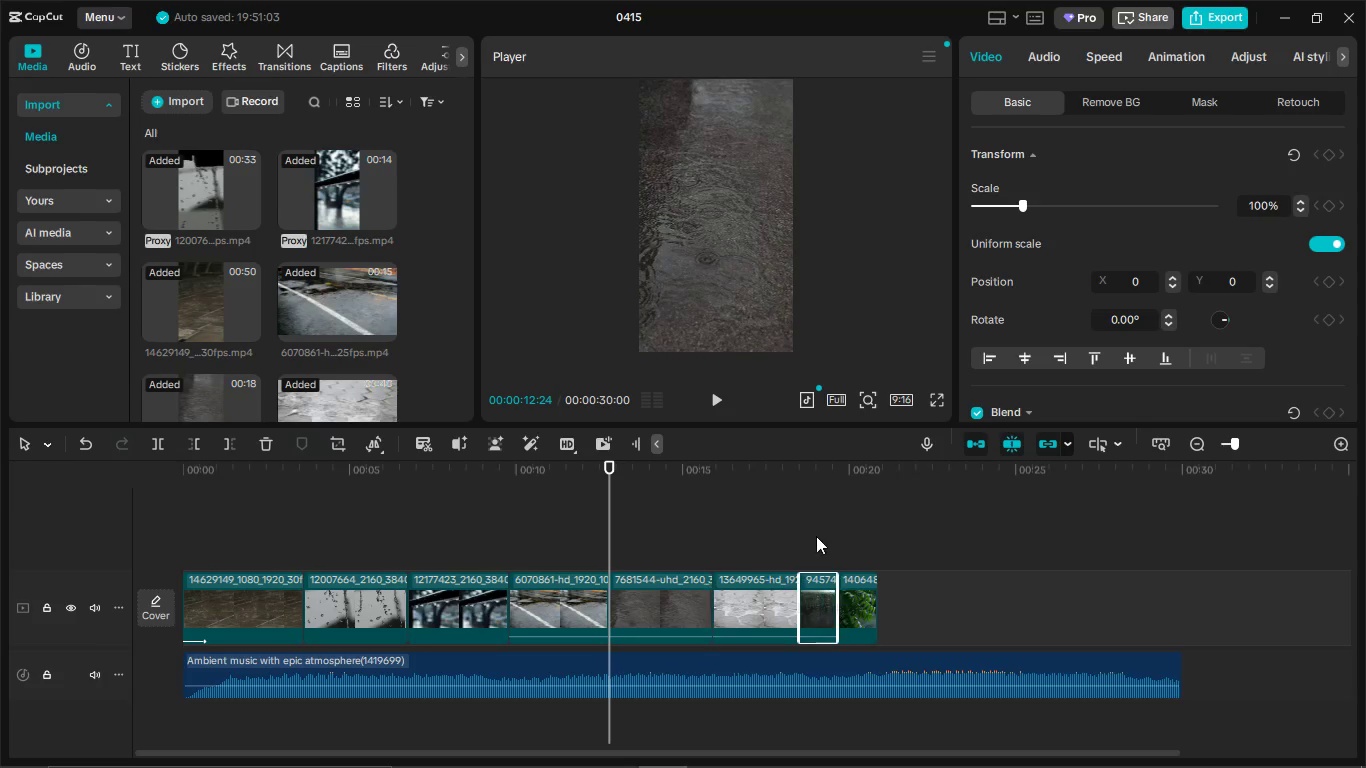 
double_click([816, 536])
 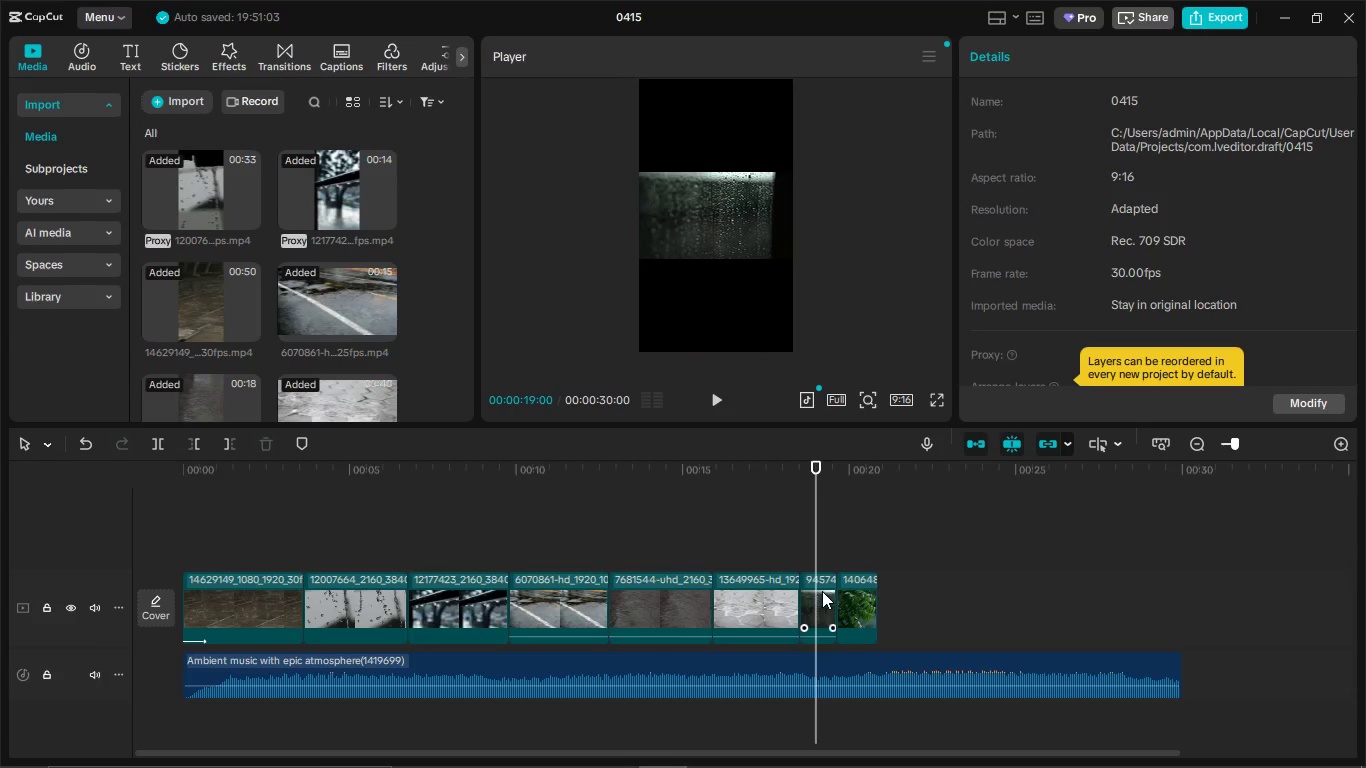 
triple_click([822, 591])
 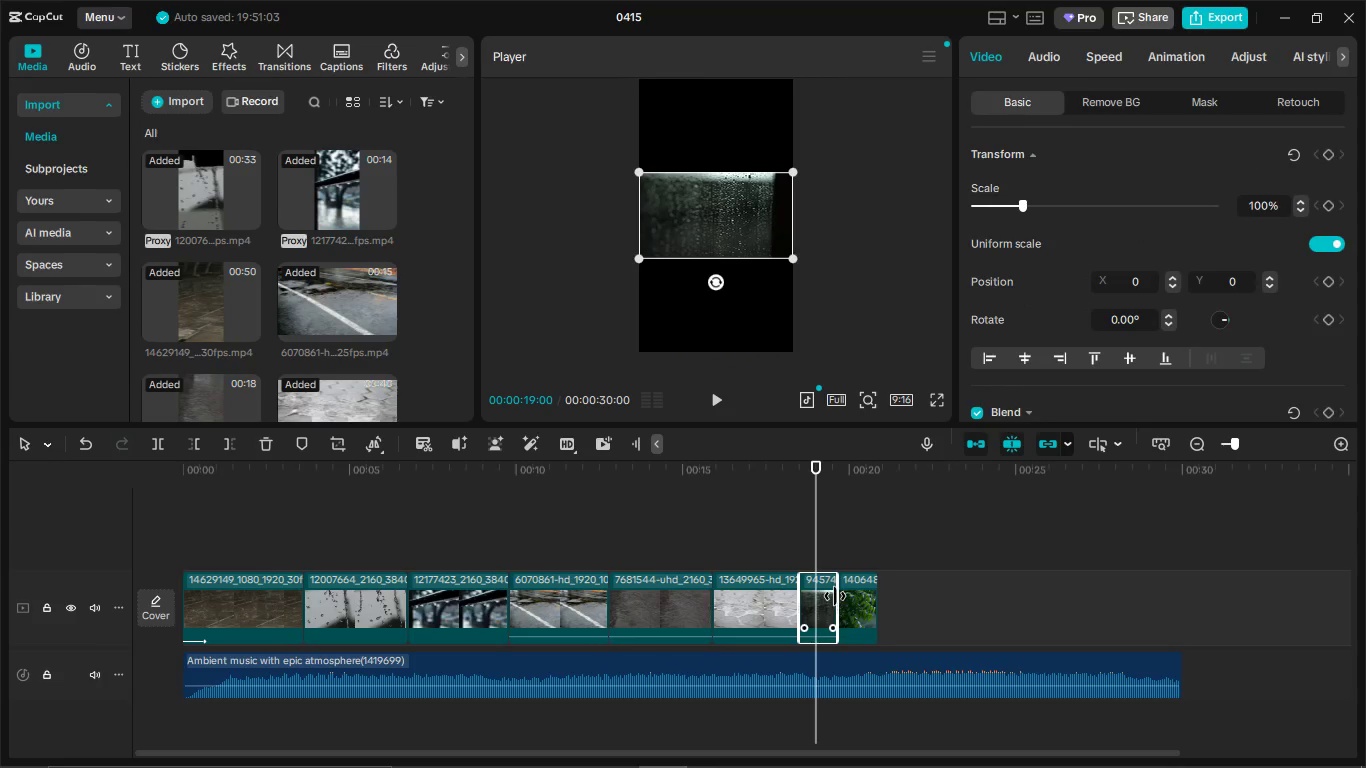 
left_click_drag(start_coordinate=[835, 596], to_coordinate=[894, 605])
 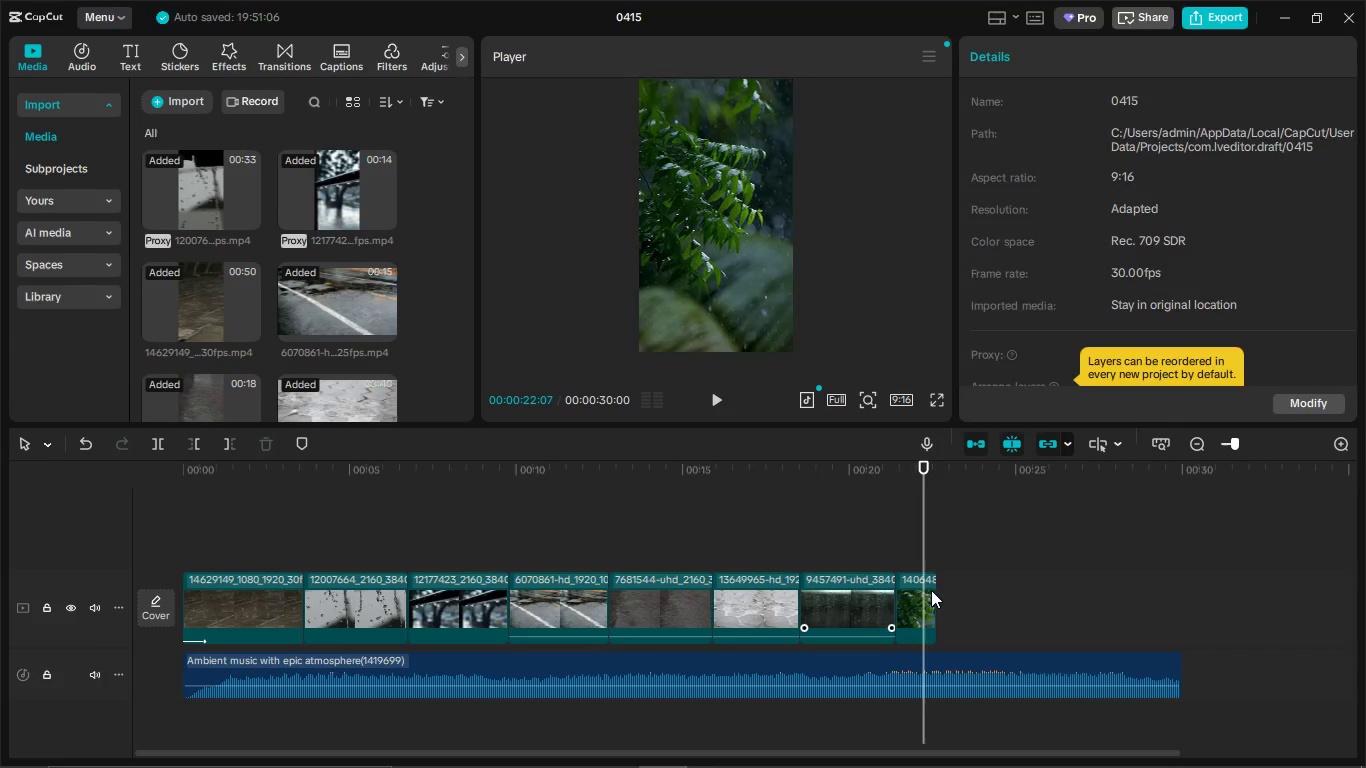 
double_click([931, 590])
 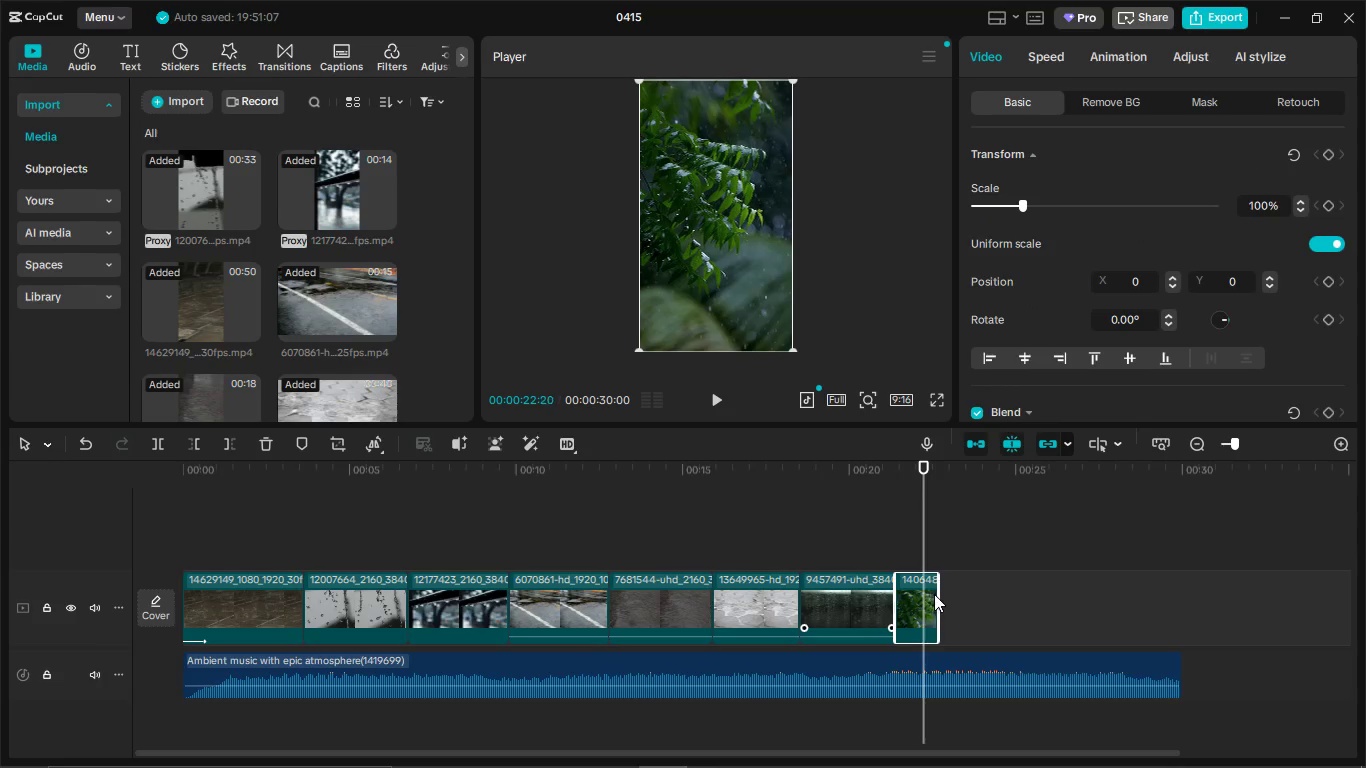 
left_click_drag(start_coordinate=[933, 594], to_coordinate=[978, 600])
 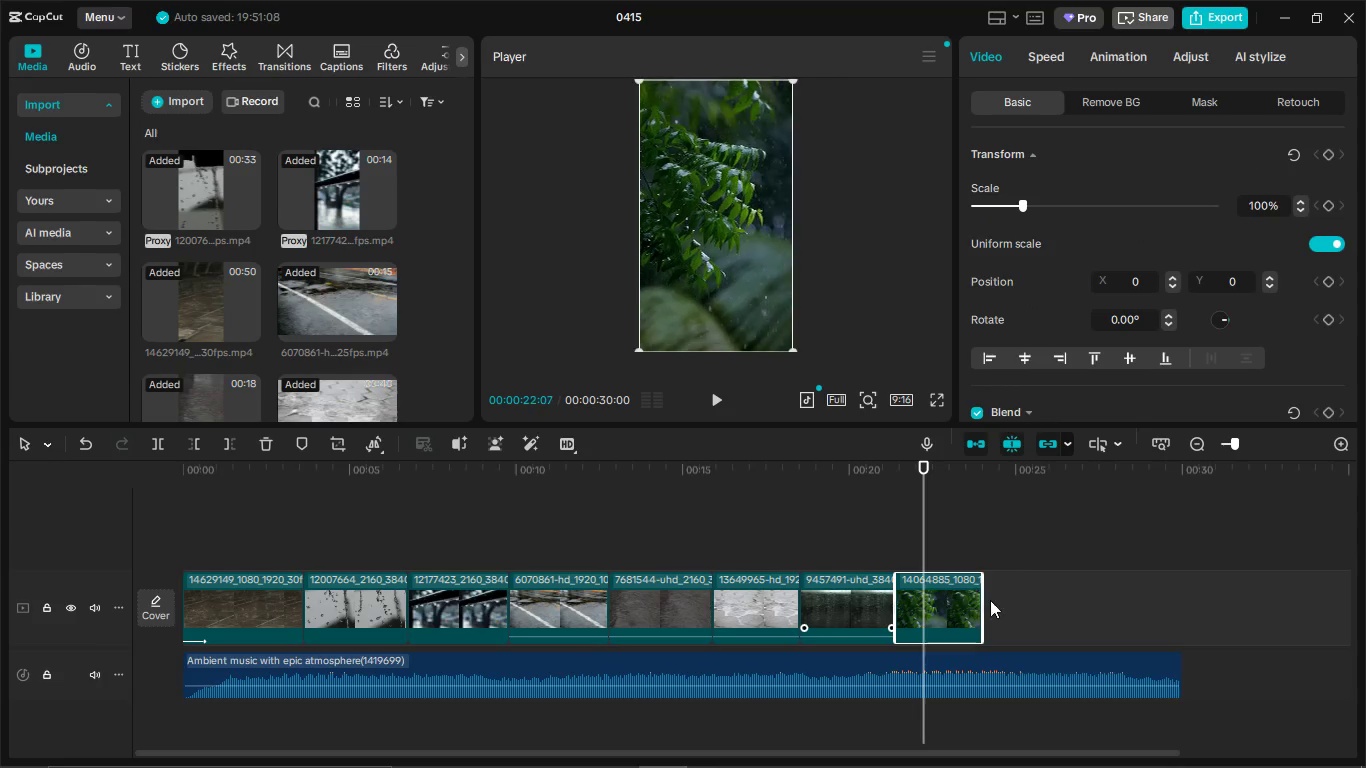 
left_click_drag(start_coordinate=[978, 600], to_coordinate=[996, 602])
 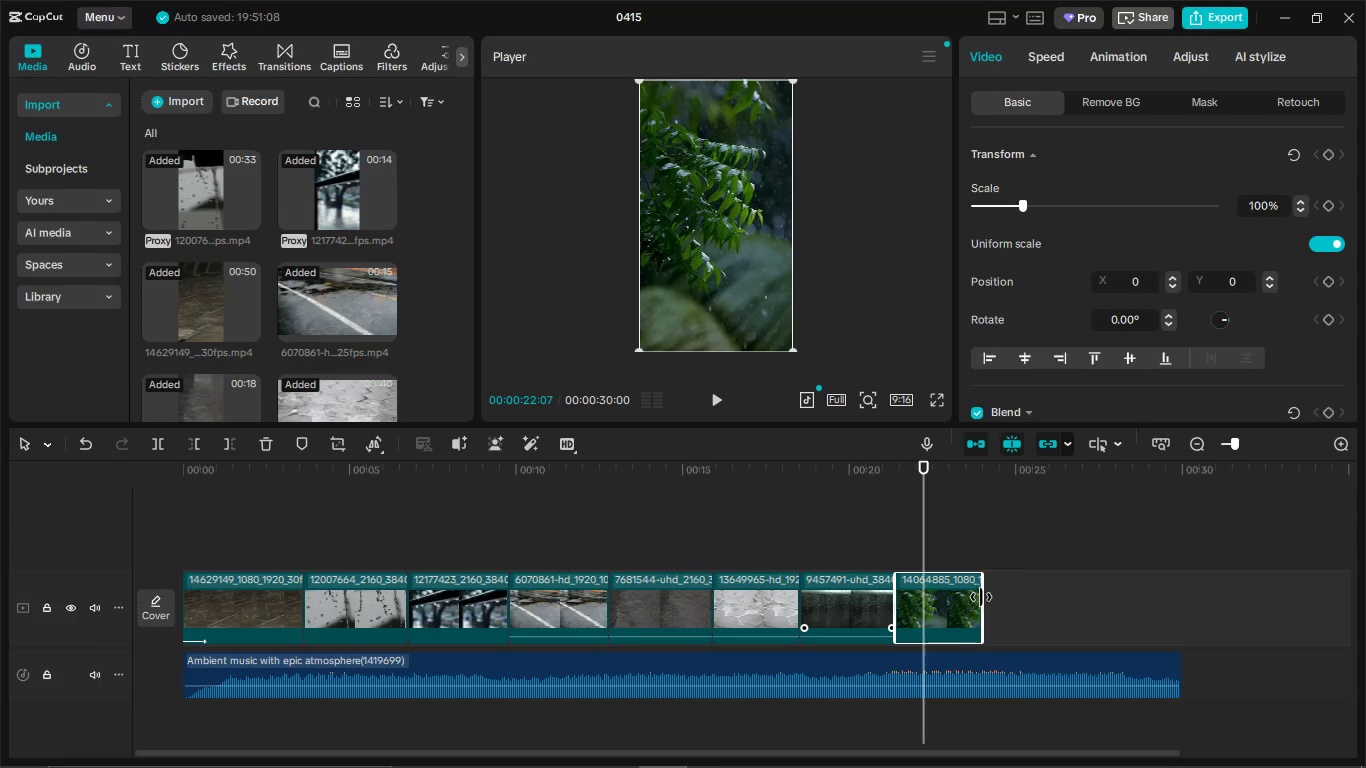 
left_click_drag(start_coordinate=[981, 597], to_coordinate=[1011, 600])
 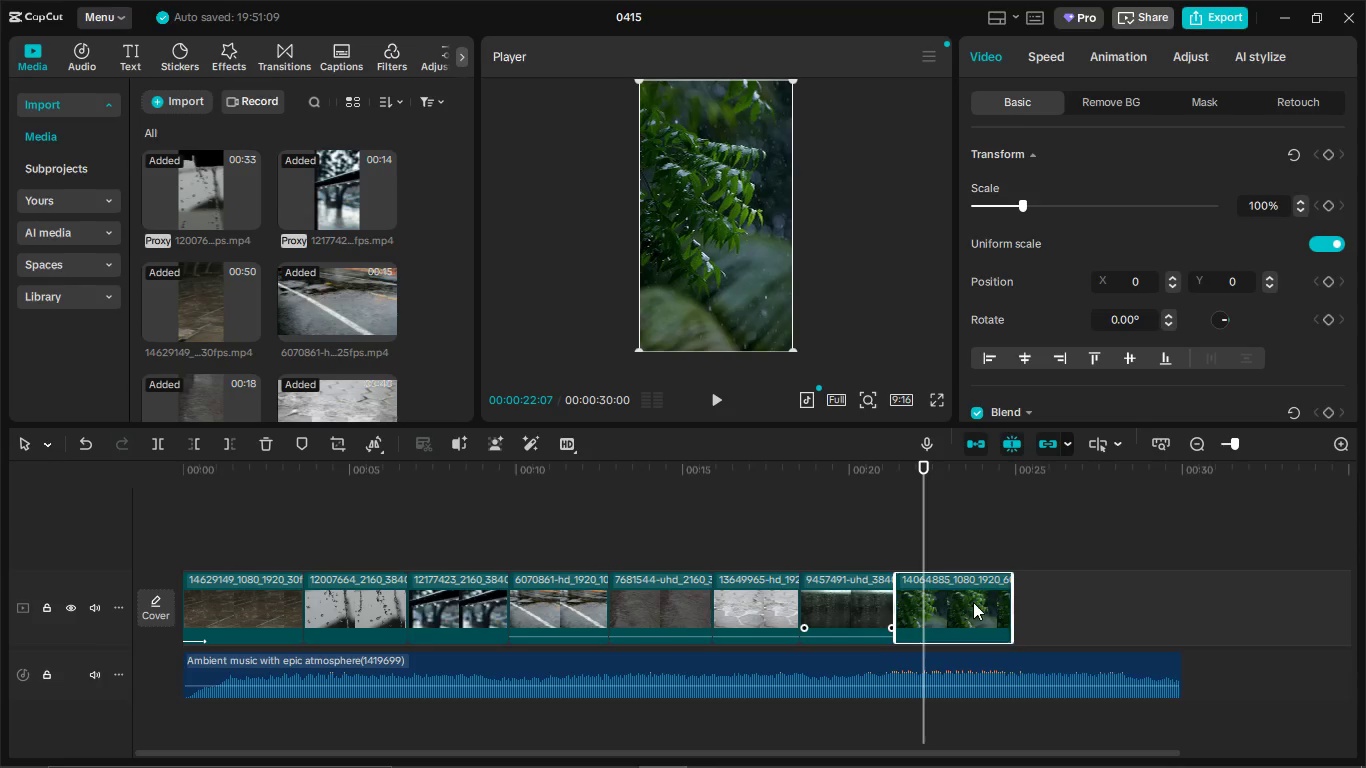 
left_click_drag(start_coordinate=[974, 602], to_coordinate=[540, 587])
 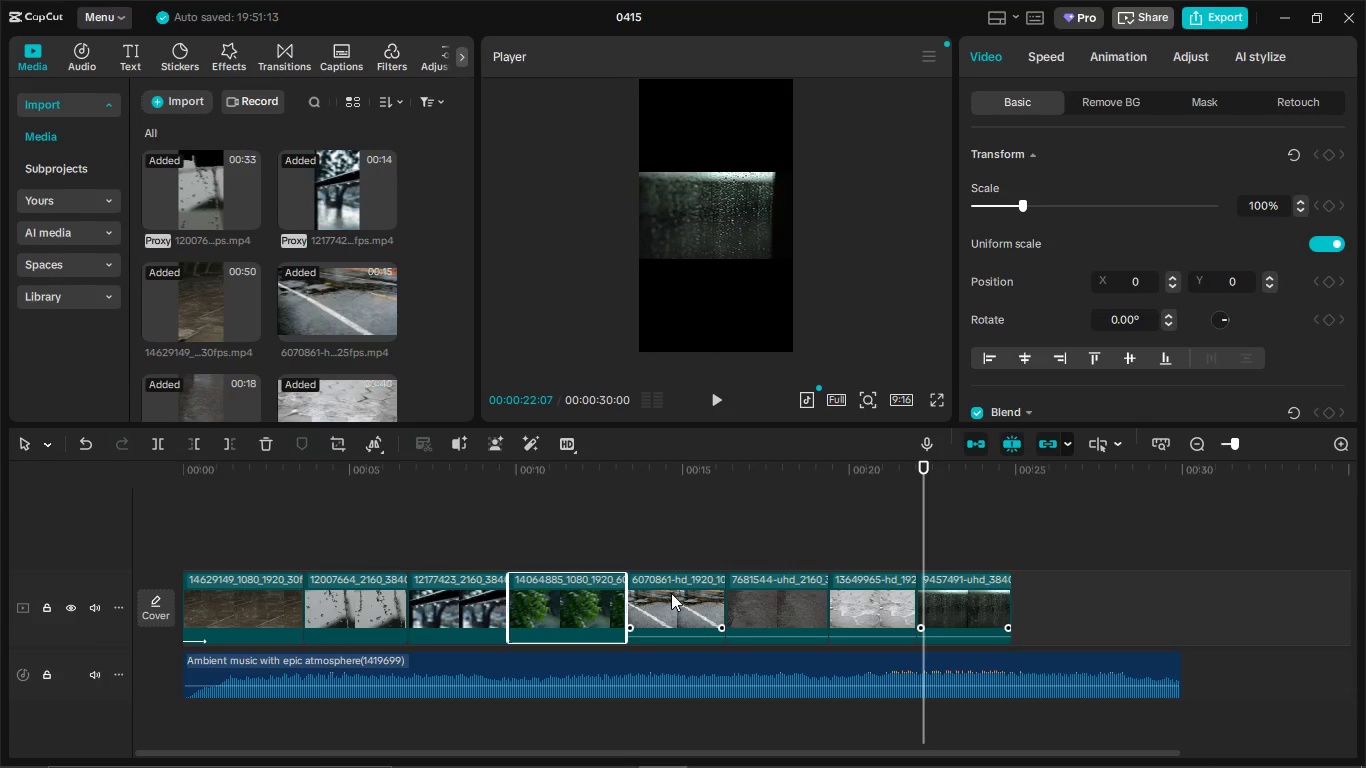 
left_click_drag(start_coordinate=[671, 593], to_coordinate=[1045, 596])
 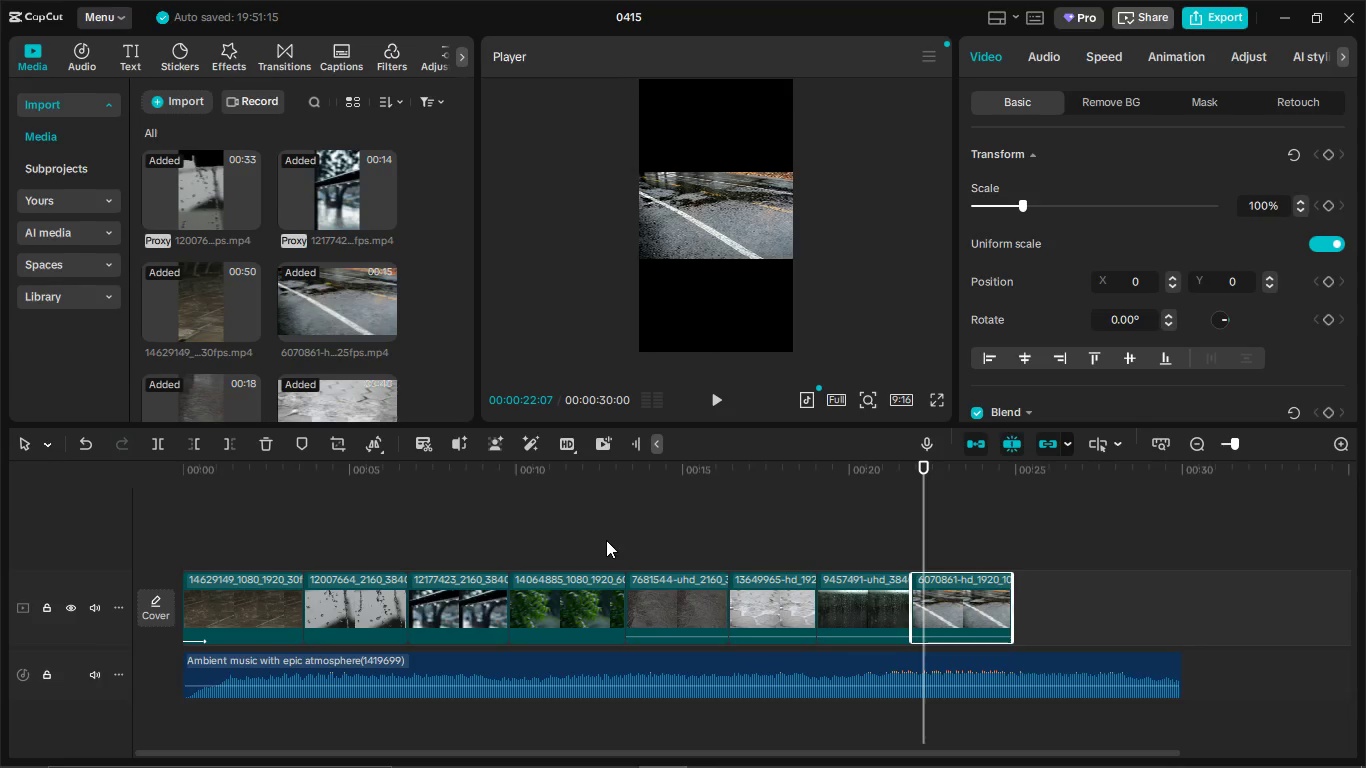 
left_click([627, 539])
 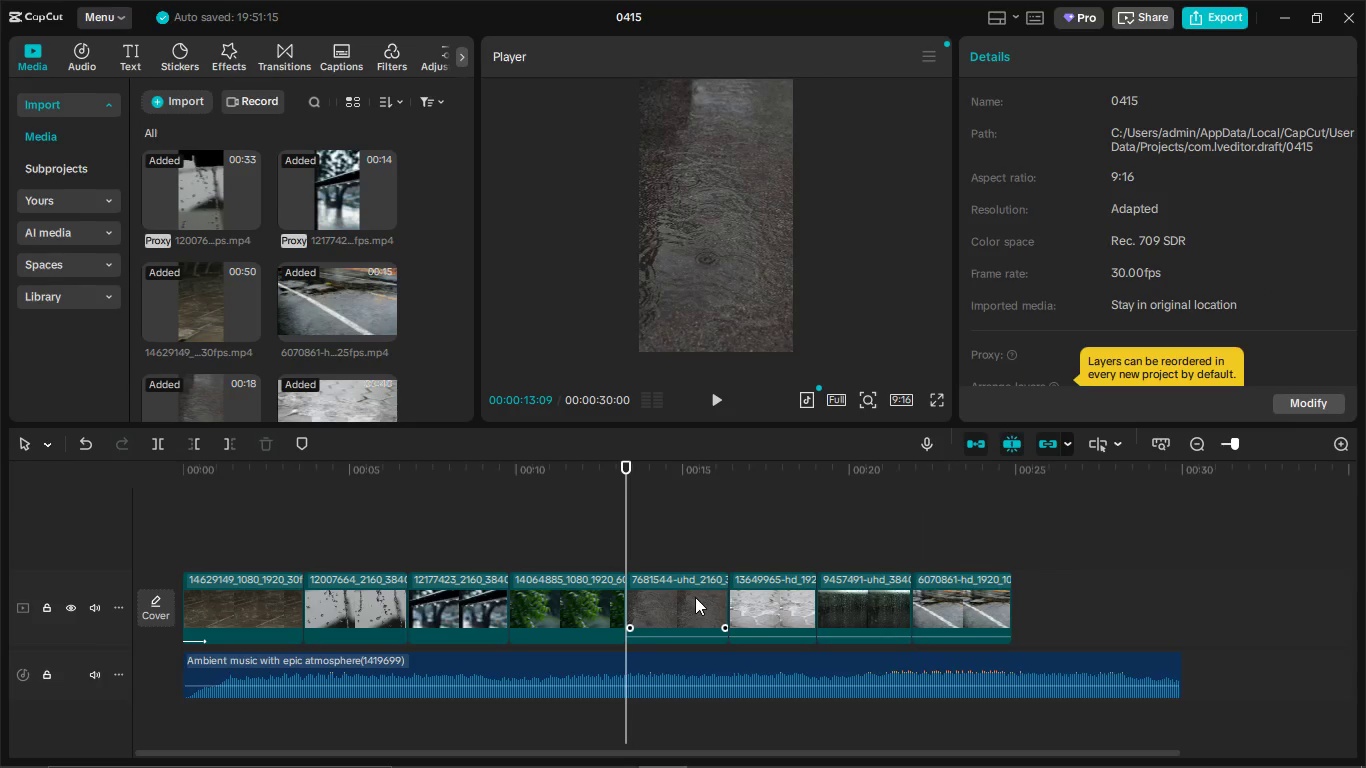 
left_click_drag(start_coordinate=[695, 597], to_coordinate=[555, 600])
 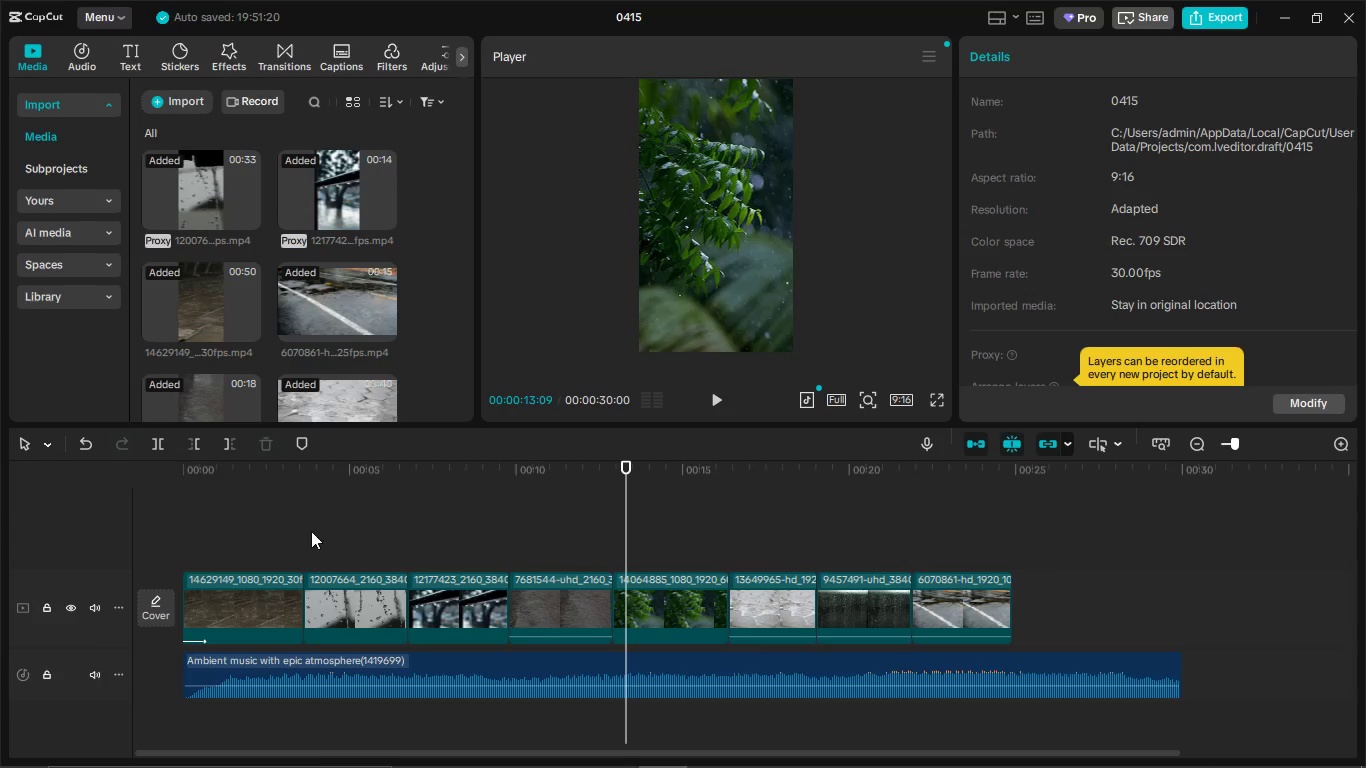 
left_click_drag(start_coordinate=[193, 522], to_coordinate=[203, 522])
 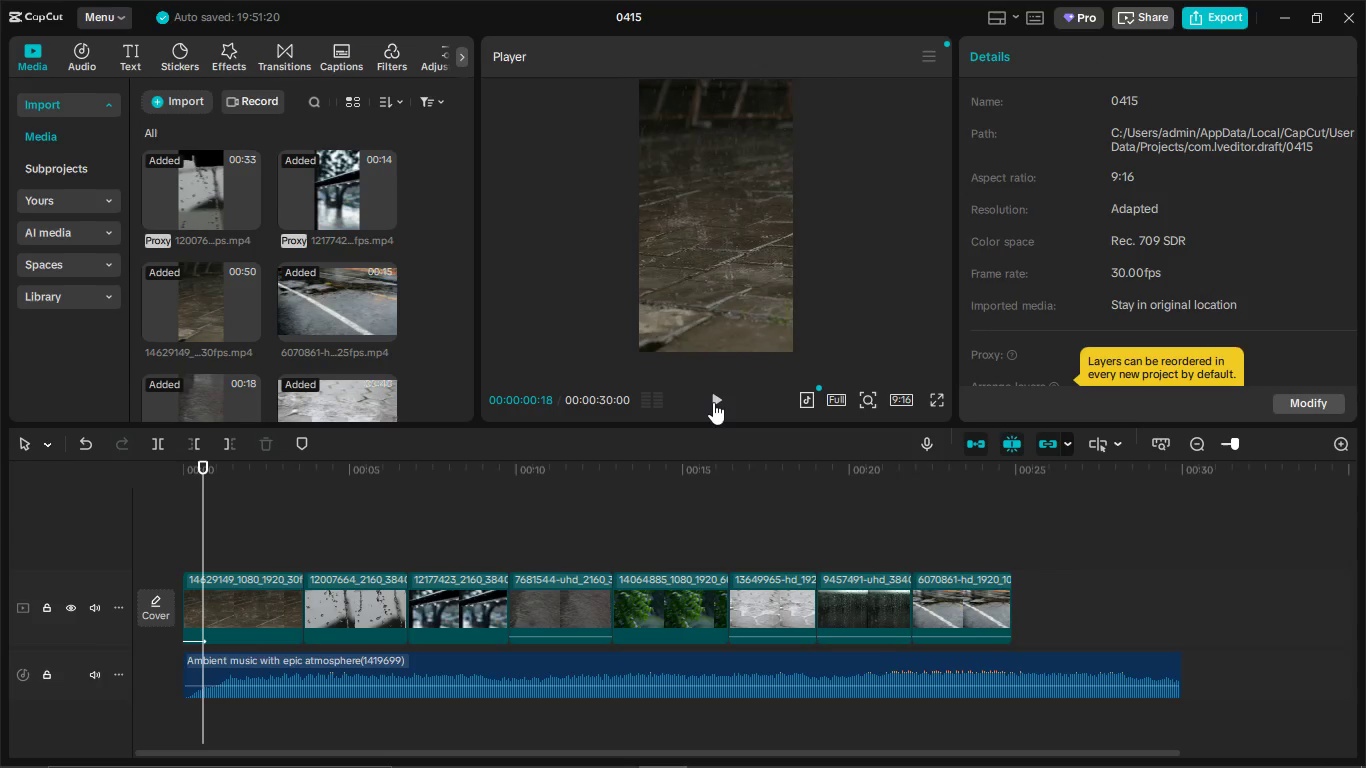 
left_click([713, 402])
 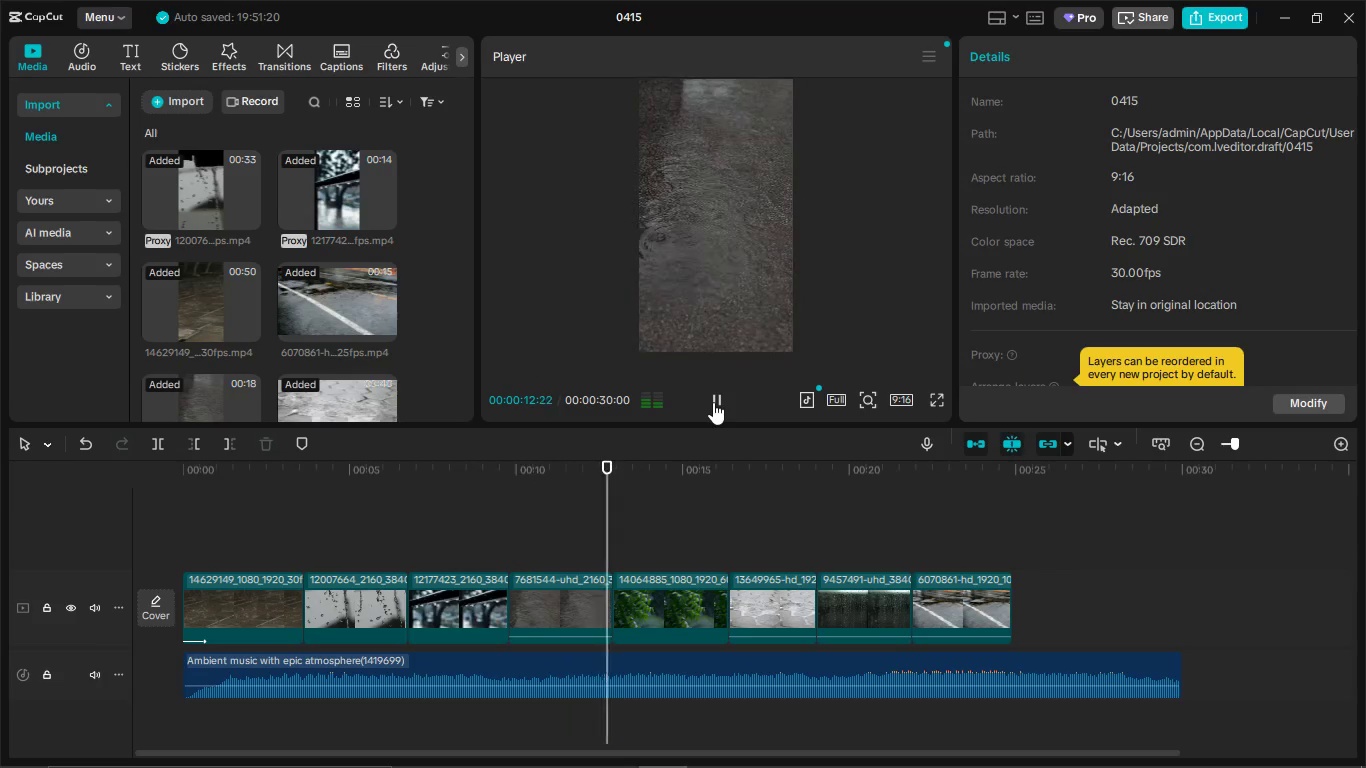 
wait(17.16)
 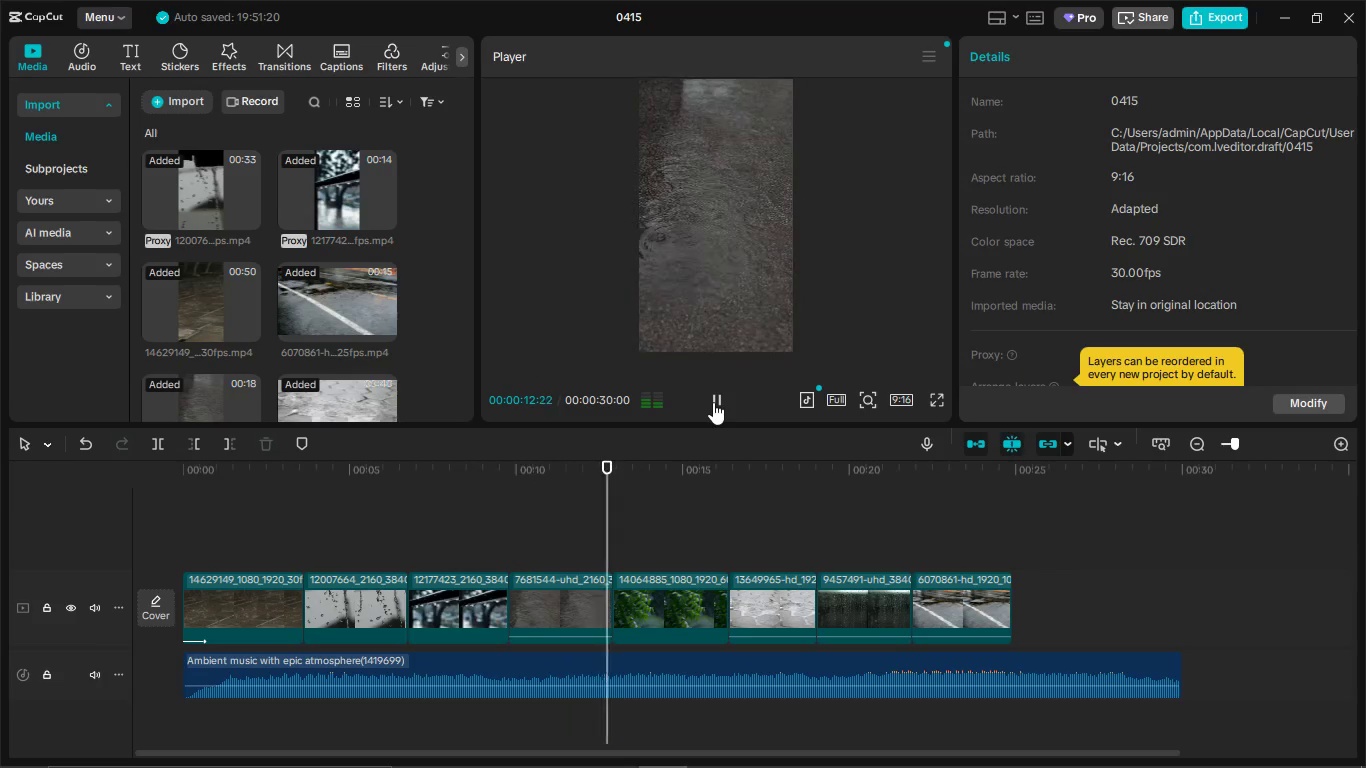 
left_click([718, 402])
 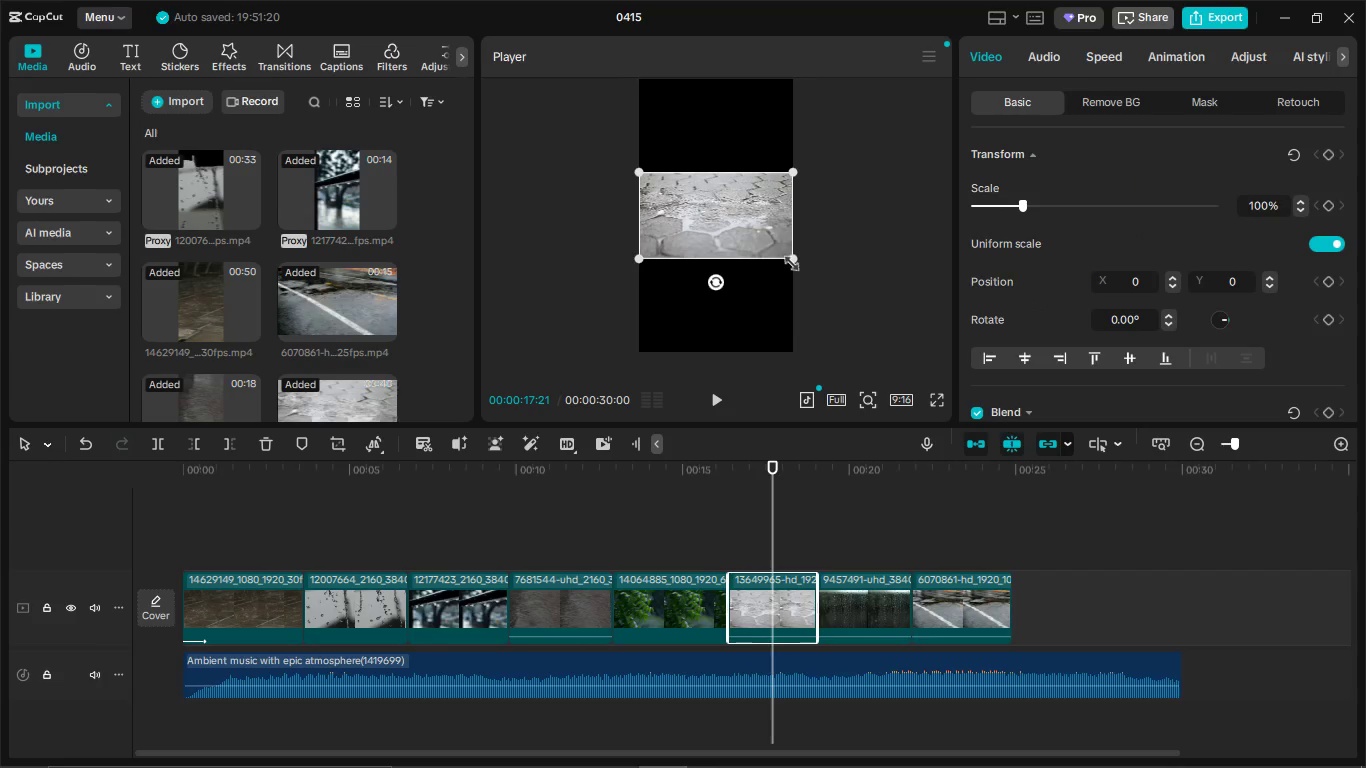 
left_click_drag(start_coordinate=[787, 259], to_coordinate=[973, 478])
 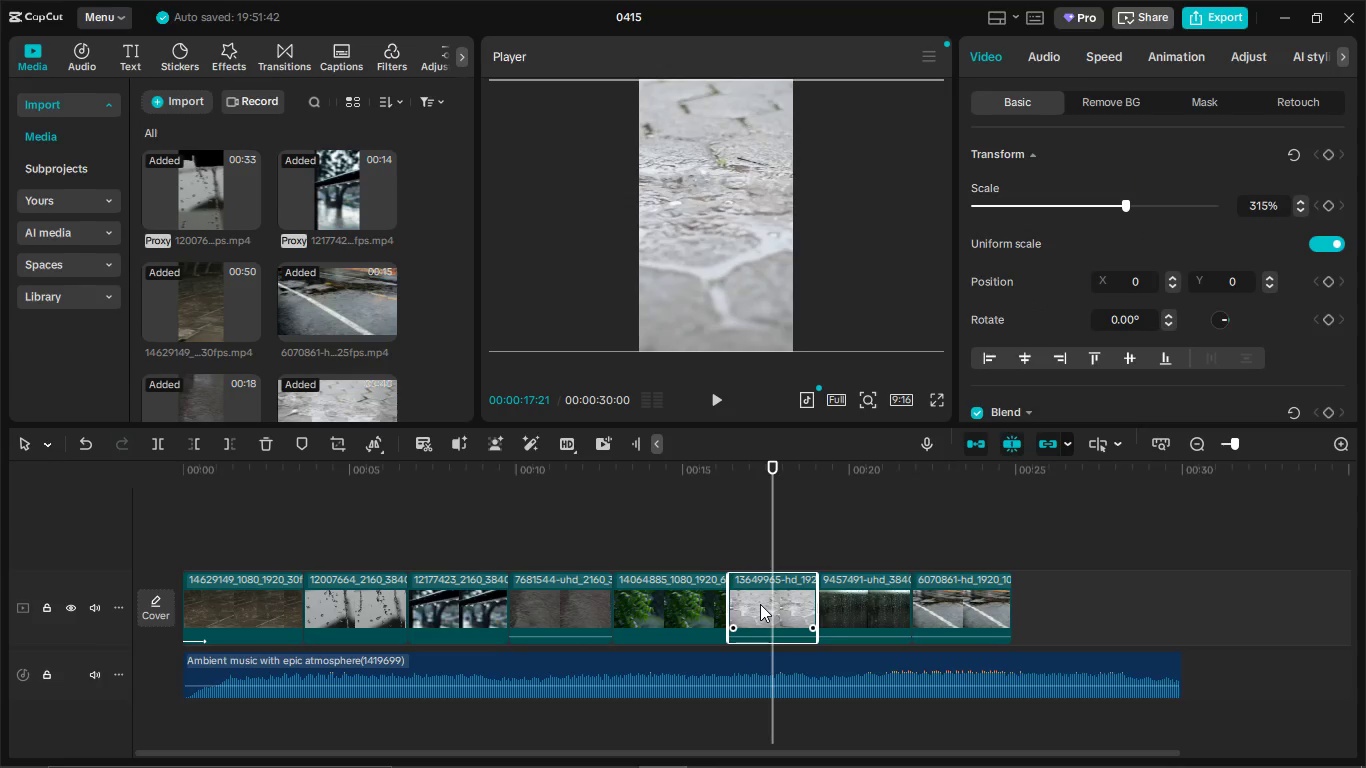 
left_click([760, 604])
 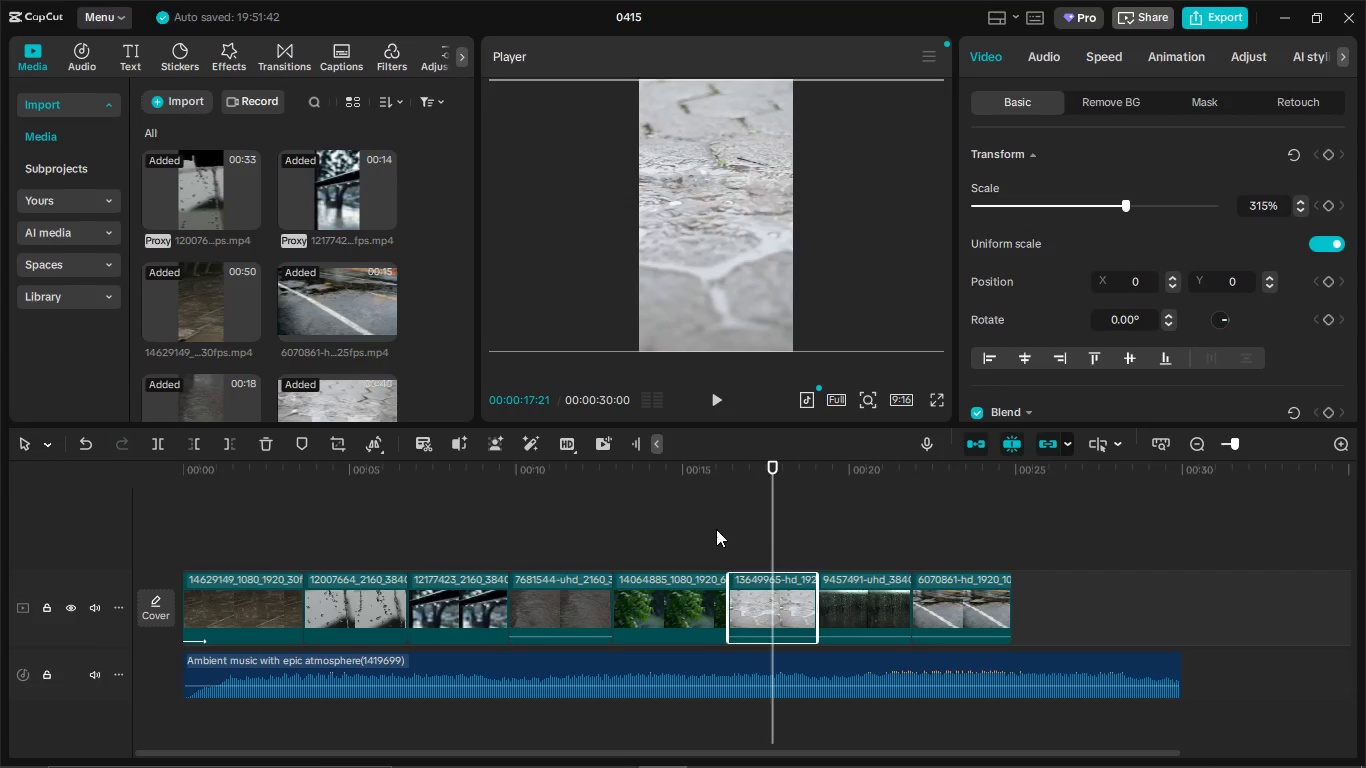 
left_click([716, 529])
 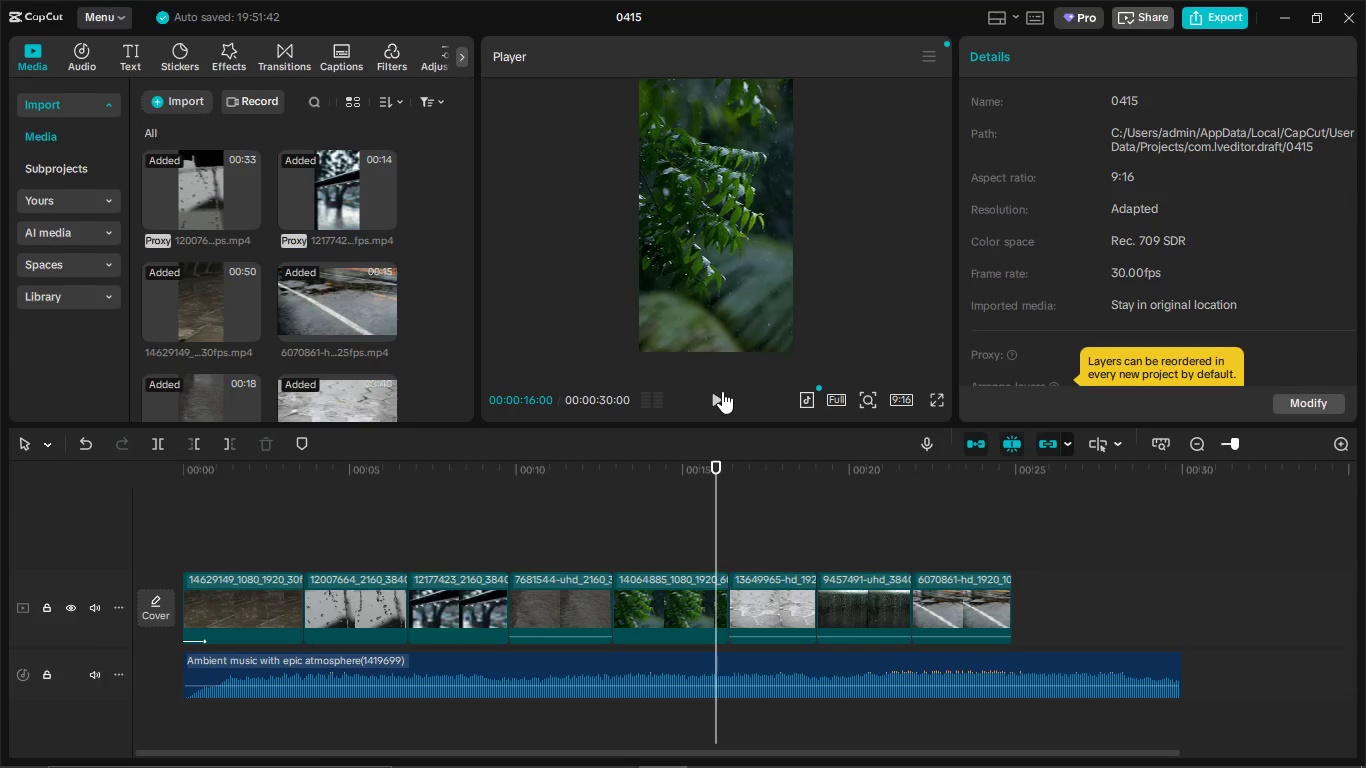 
left_click([722, 391])
 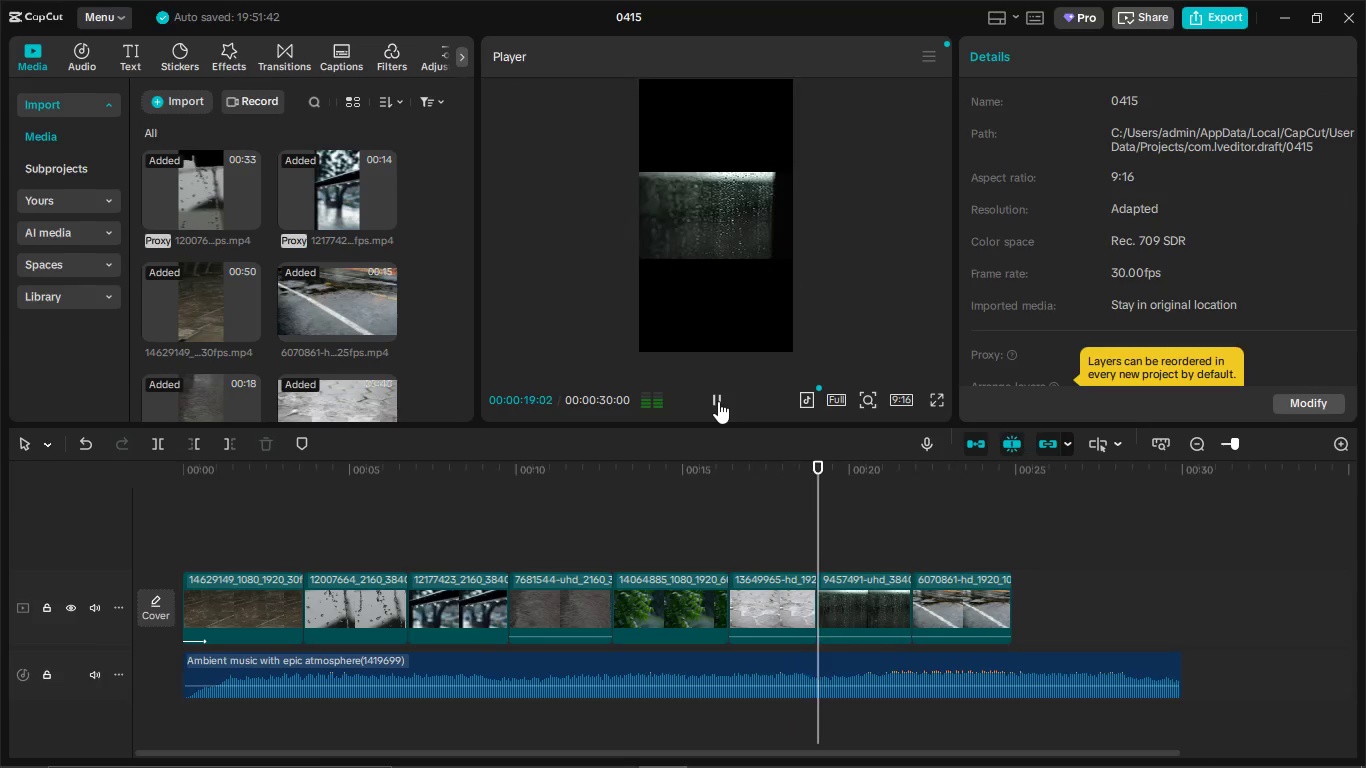 
left_click([721, 265])
 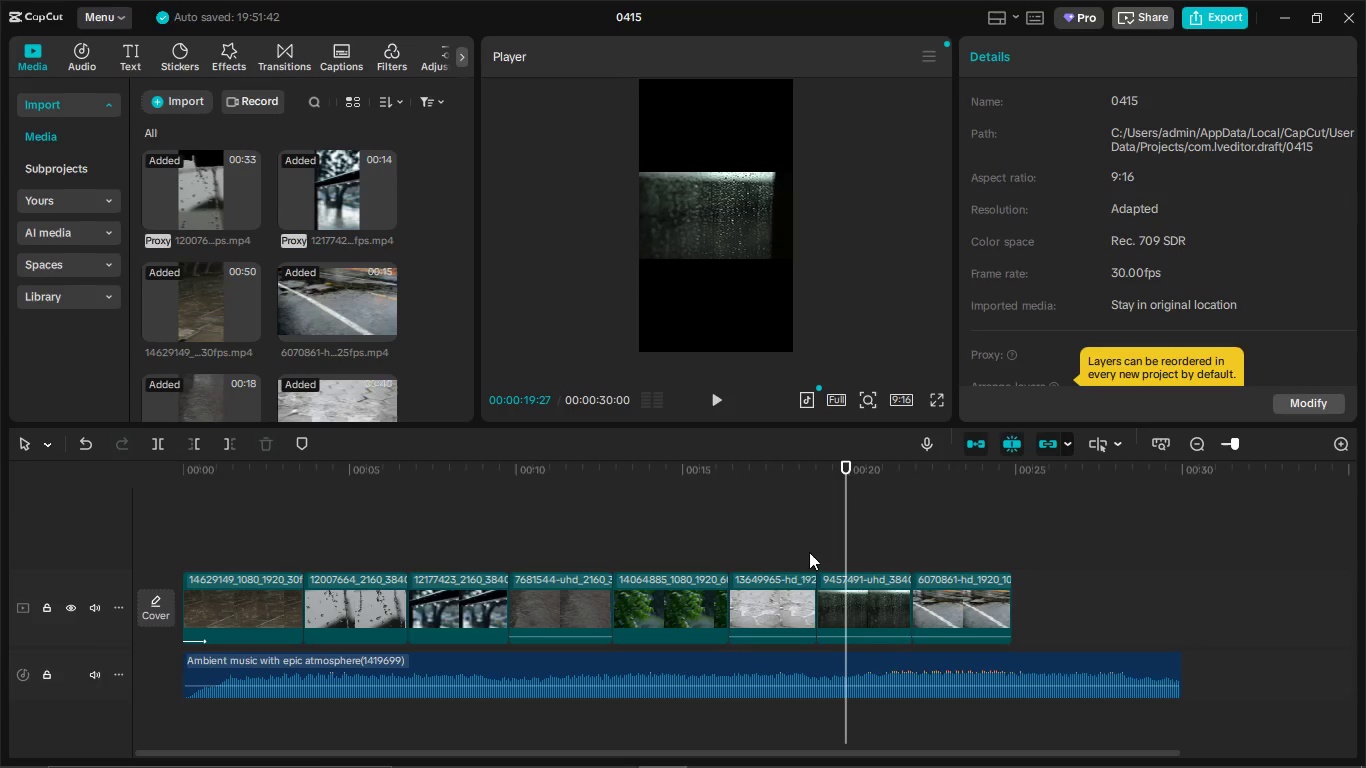 
left_click([784, 602])
 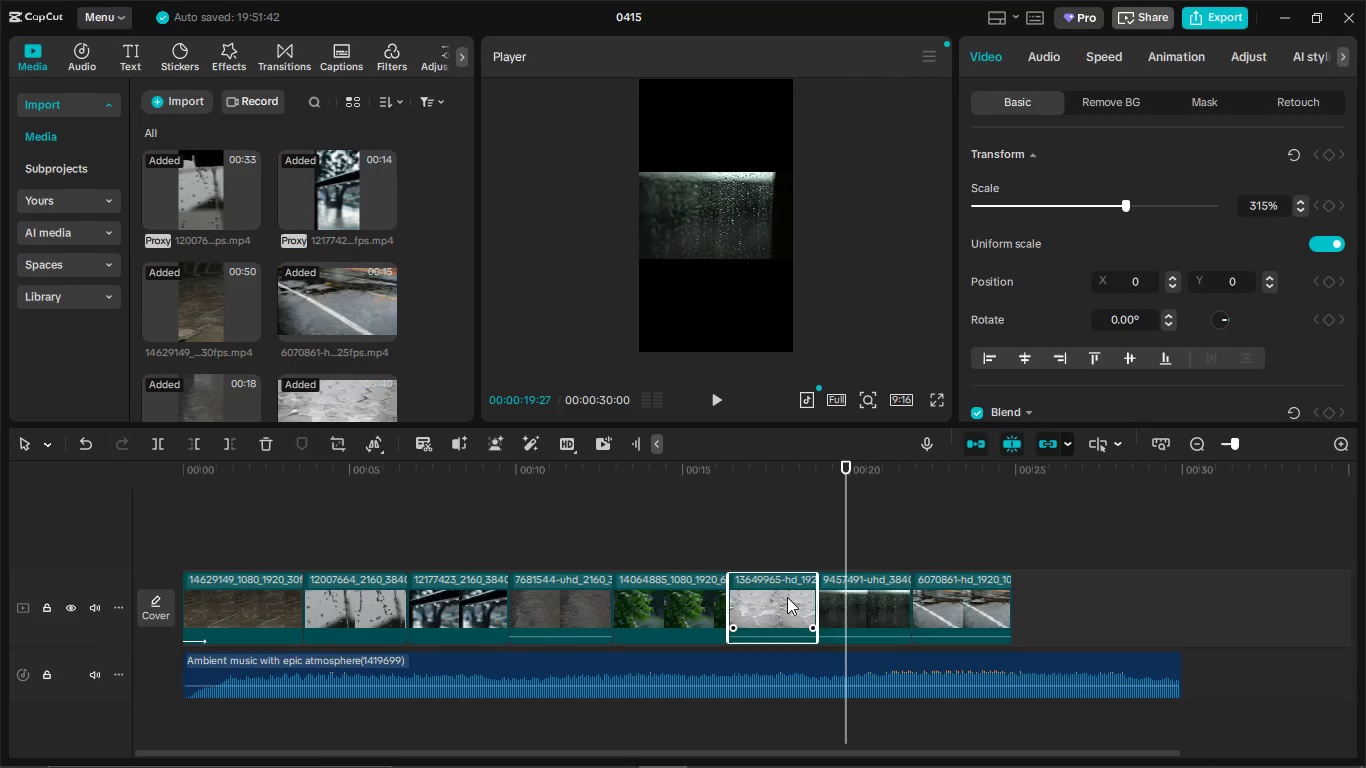 
key(Backspace)
 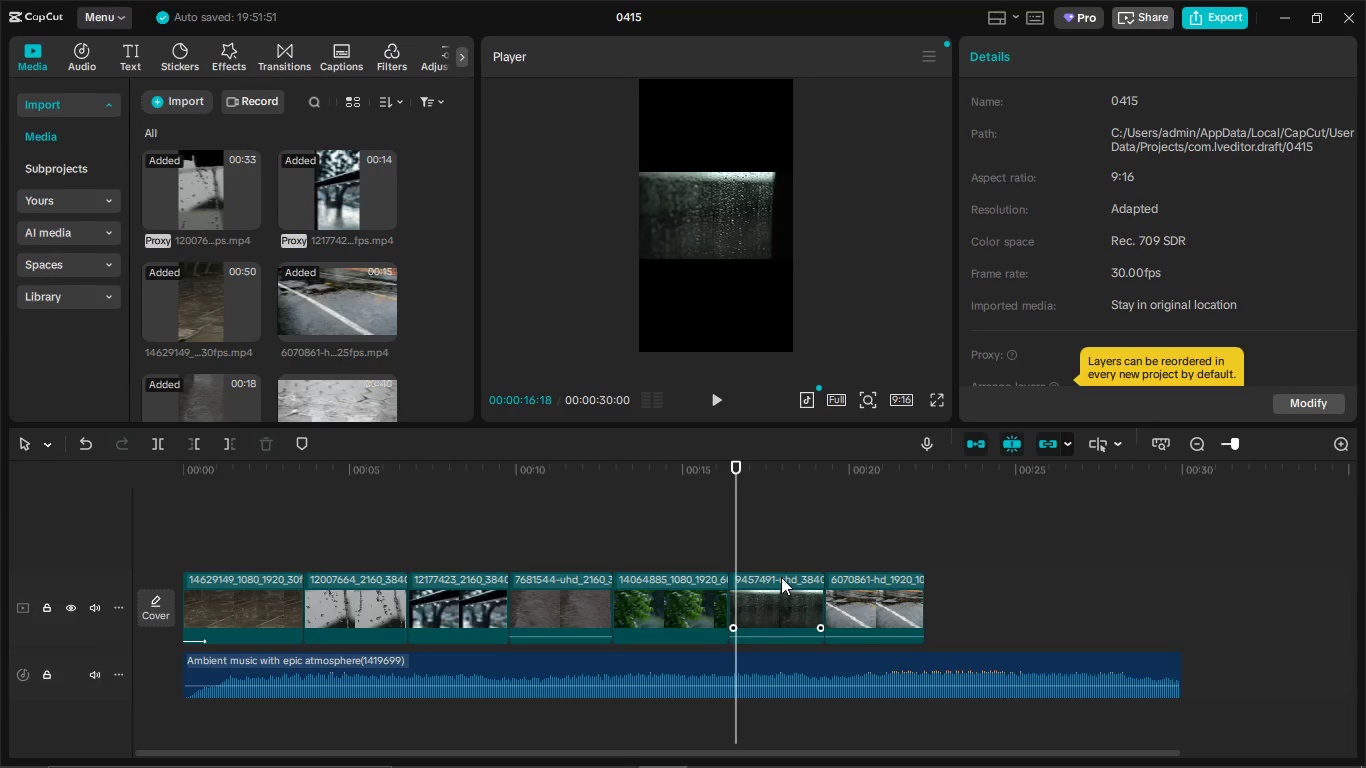 
double_click([782, 580])
 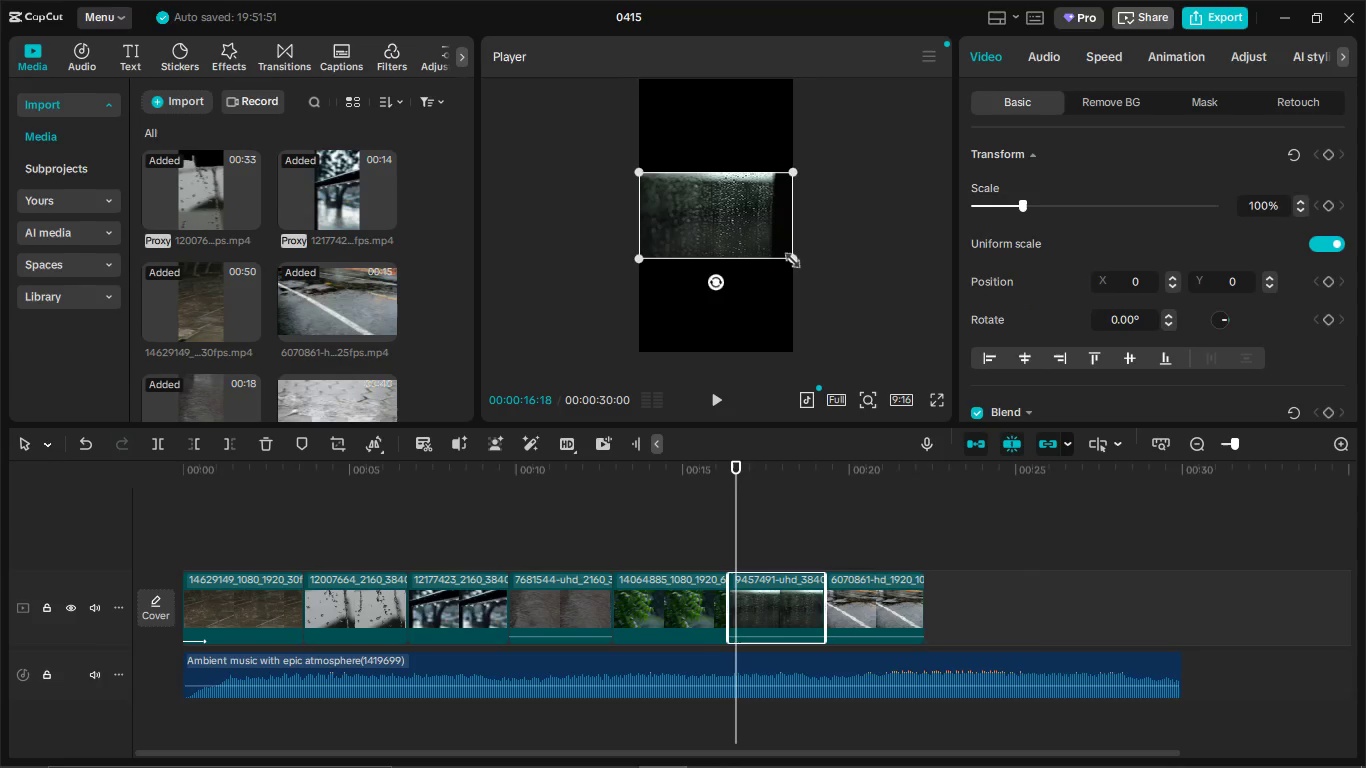 
left_click_drag(start_coordinate=[788, 257], to_coordinate=[971, 494])
 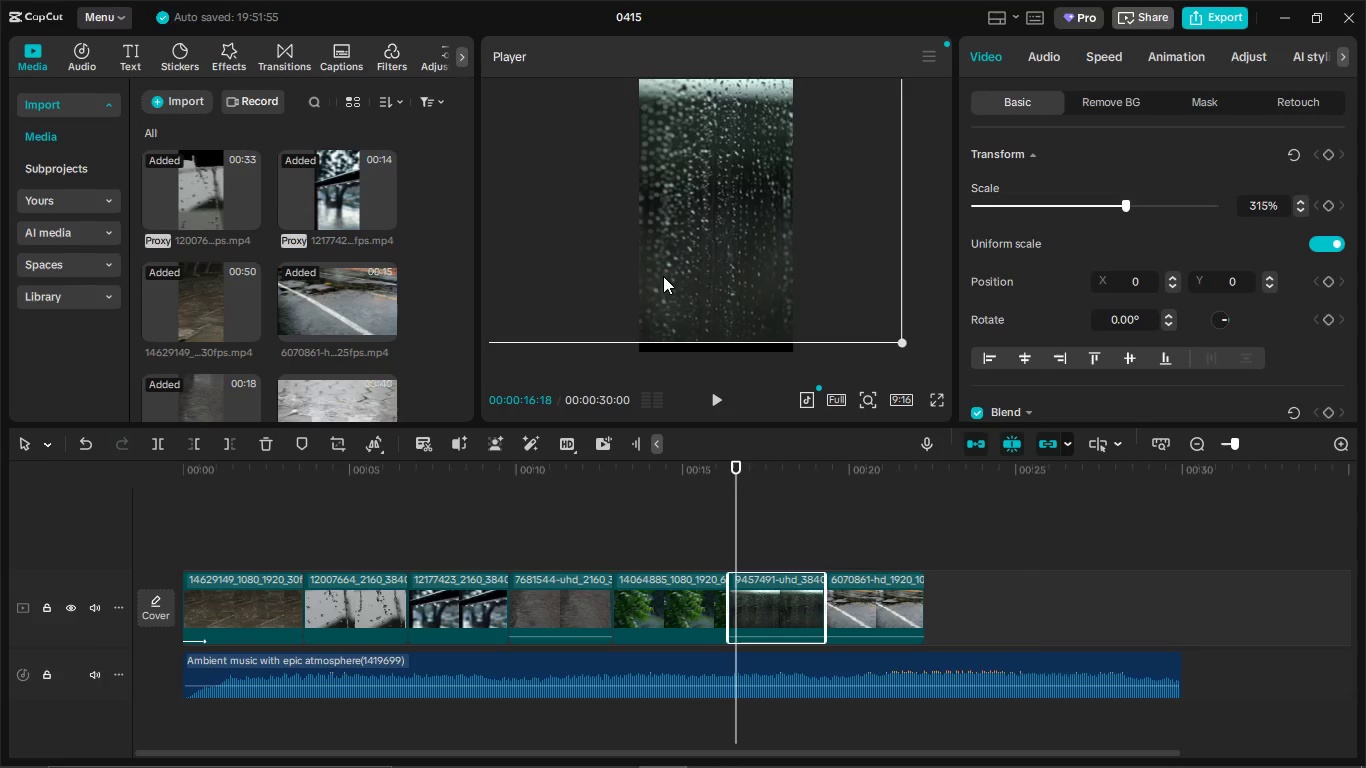 
left_click_drag(start_coordinate=[732, 287], to_coordinate=[615, 289])
 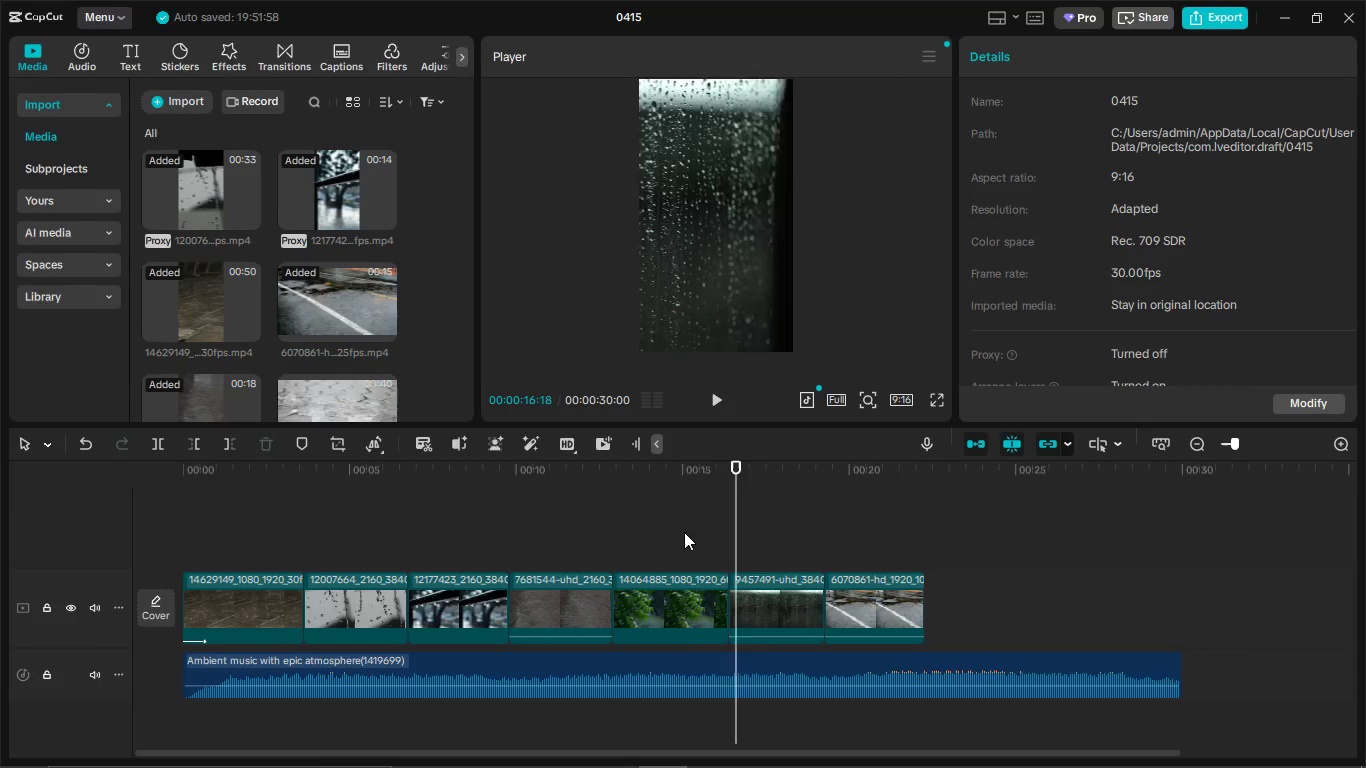 
left_click([684, 532])
 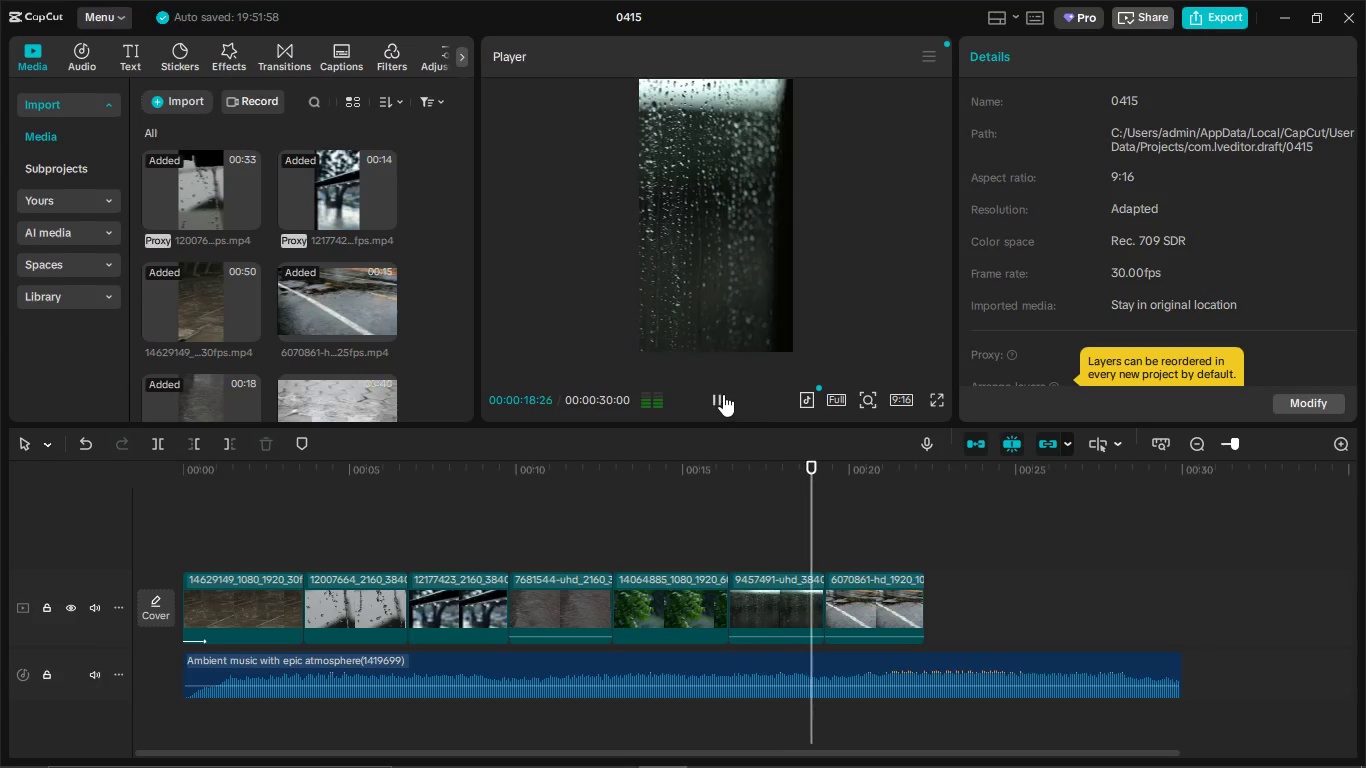 
wait(5.94)
 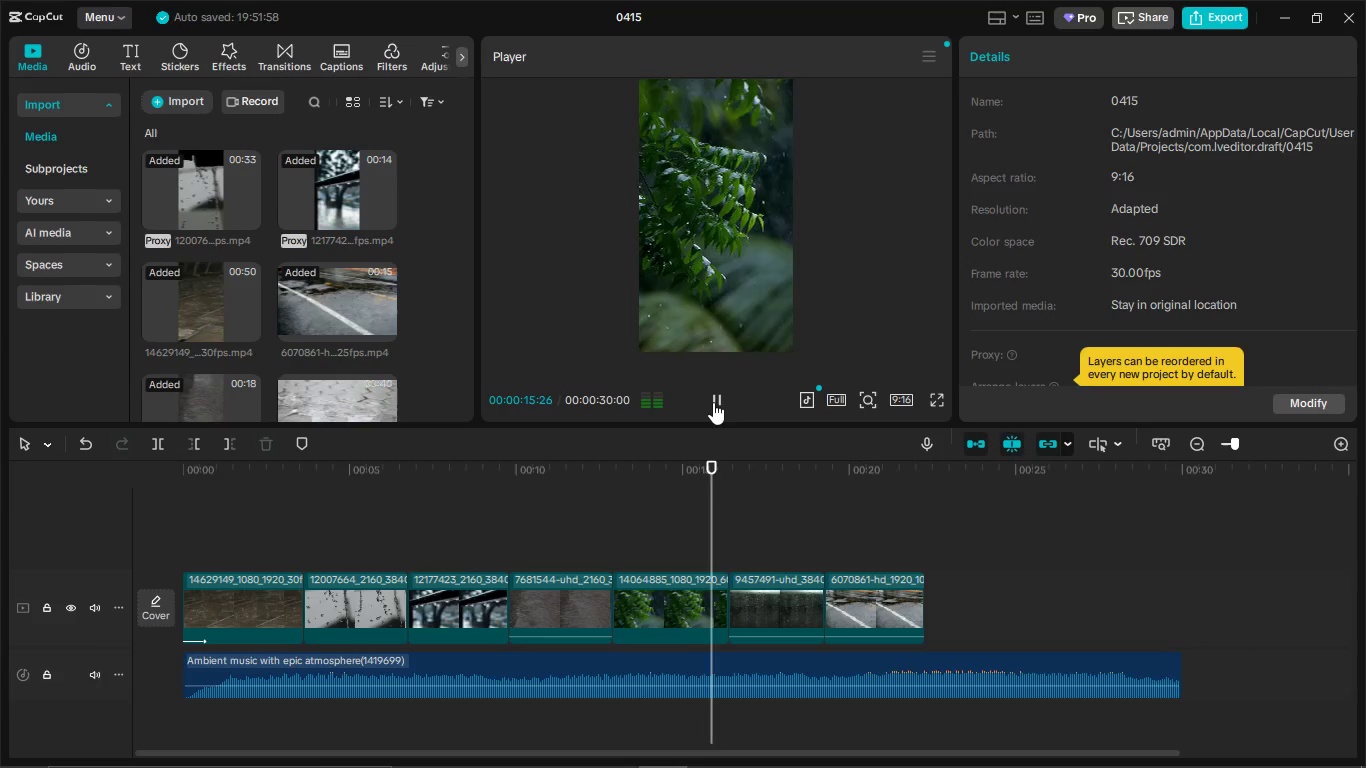 
left_click([719, 400])
 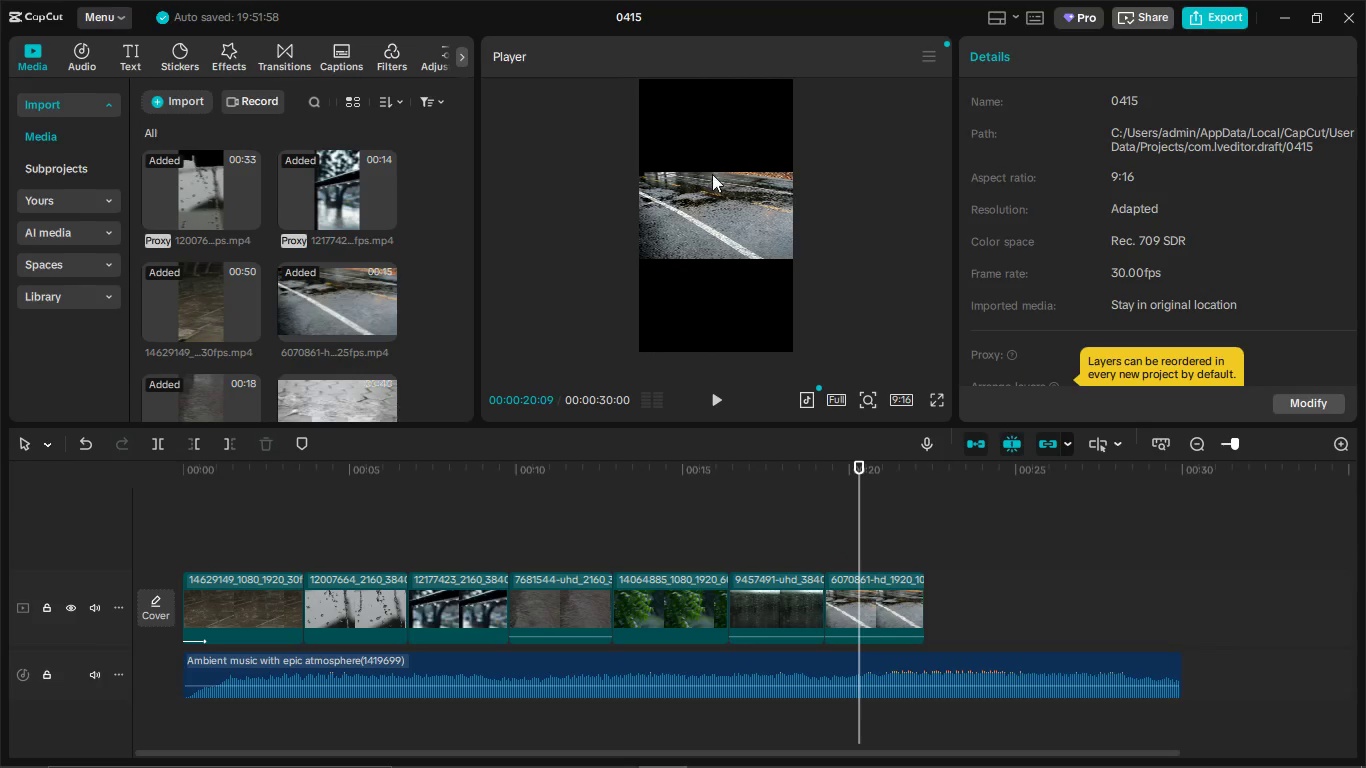 
left_click([712, 174])
 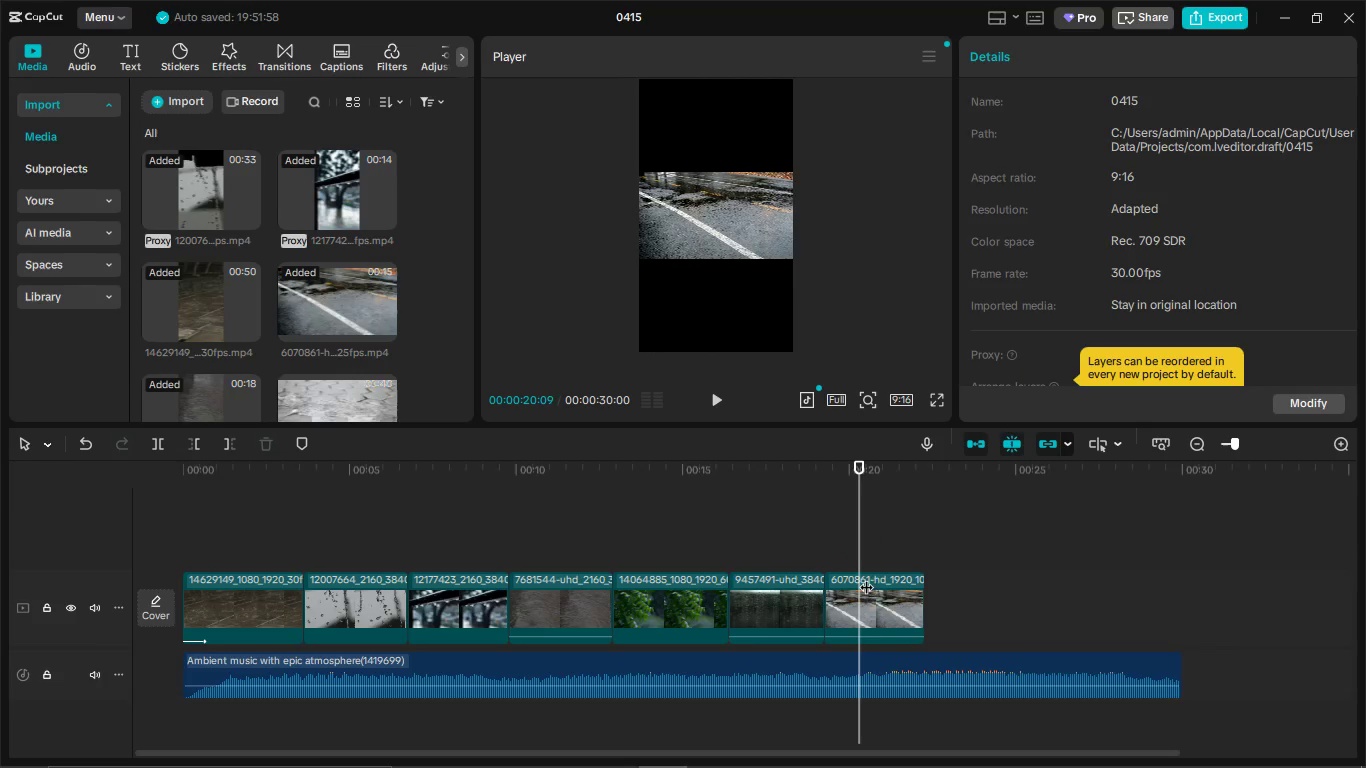 
left_click([863, 599])
 